 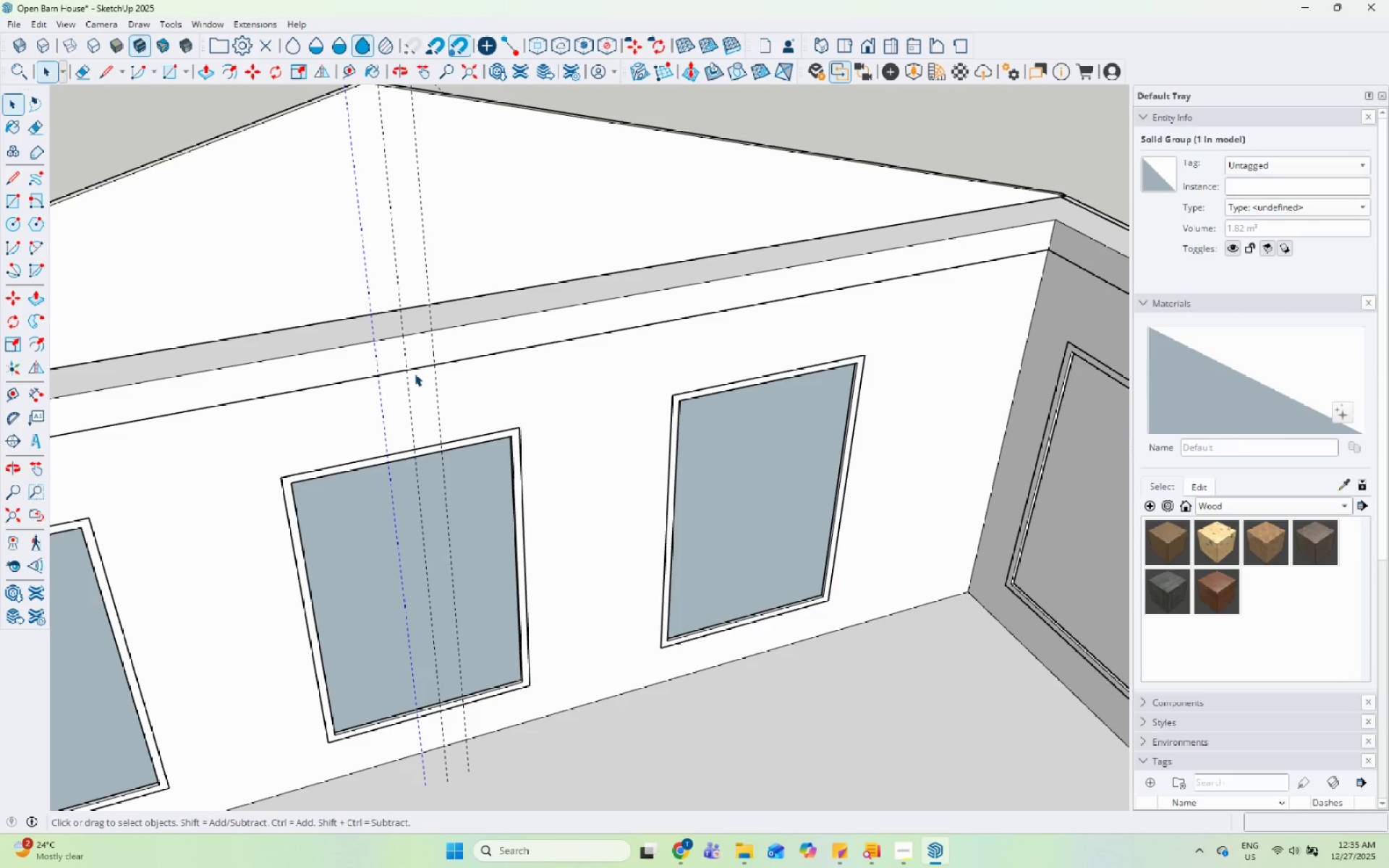 
scroll: coordinate [439, 288], scroll_direction: up, amount: 5.0
 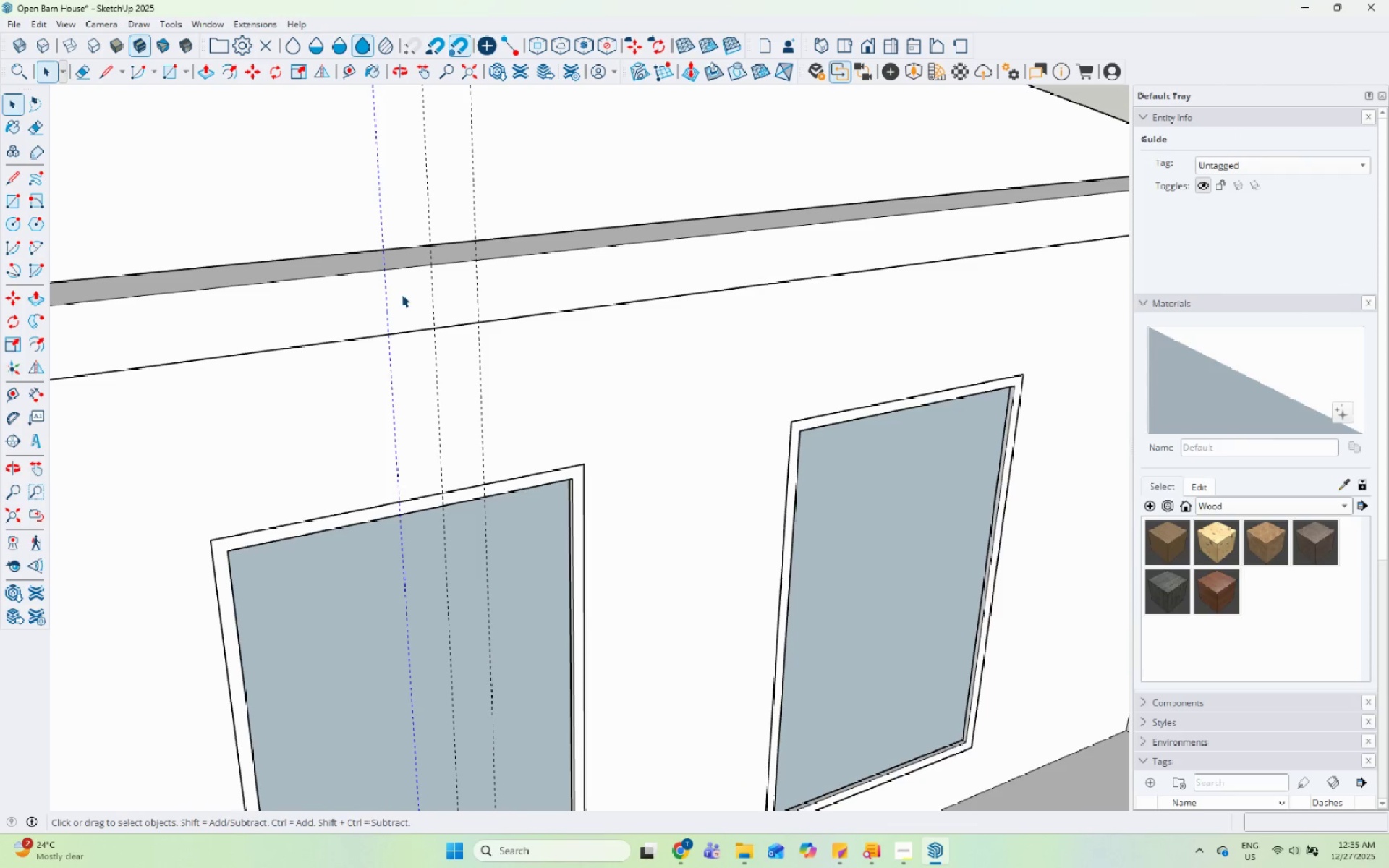 
left_click([12, 397])
 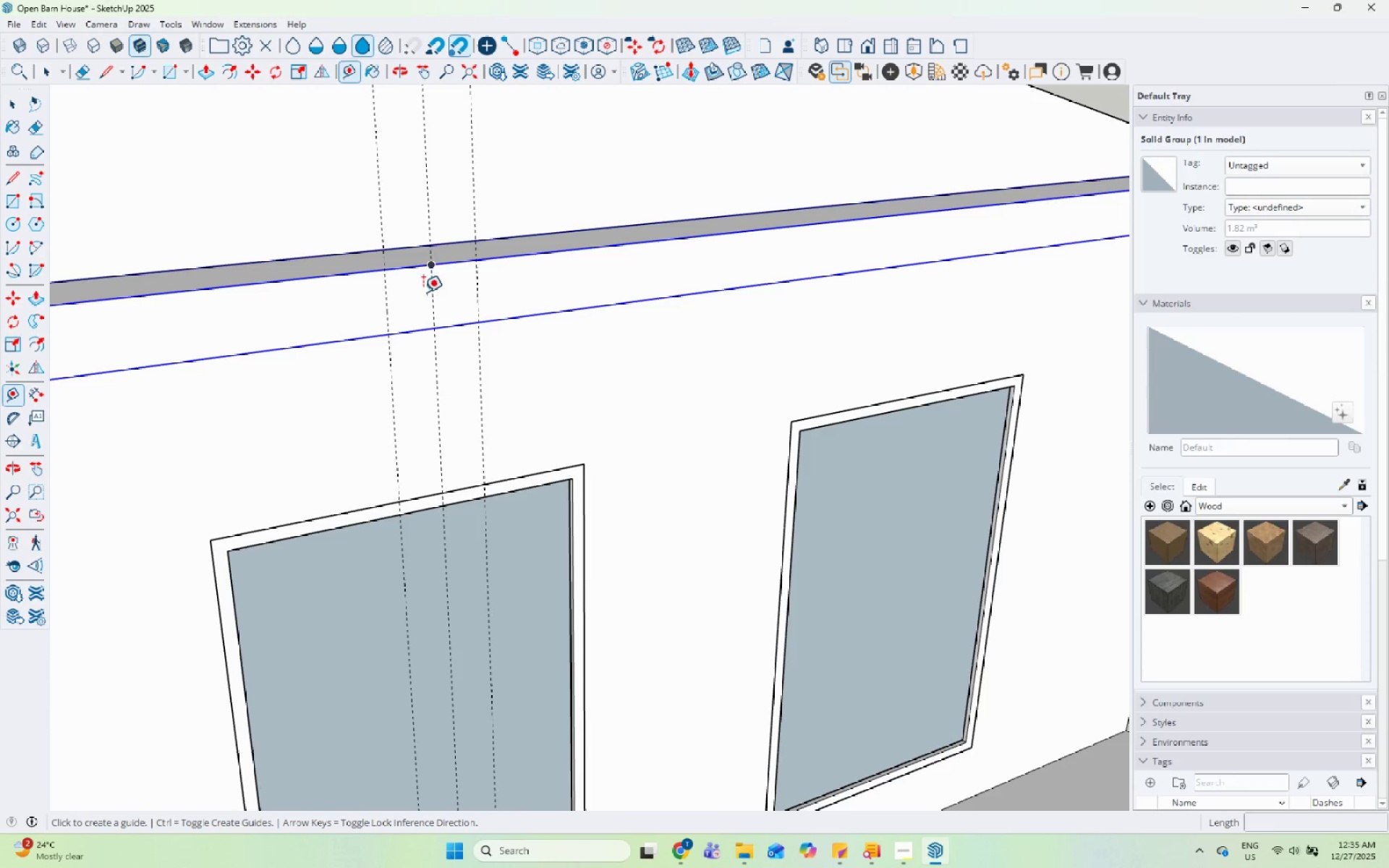 
left_click([431, 294])
 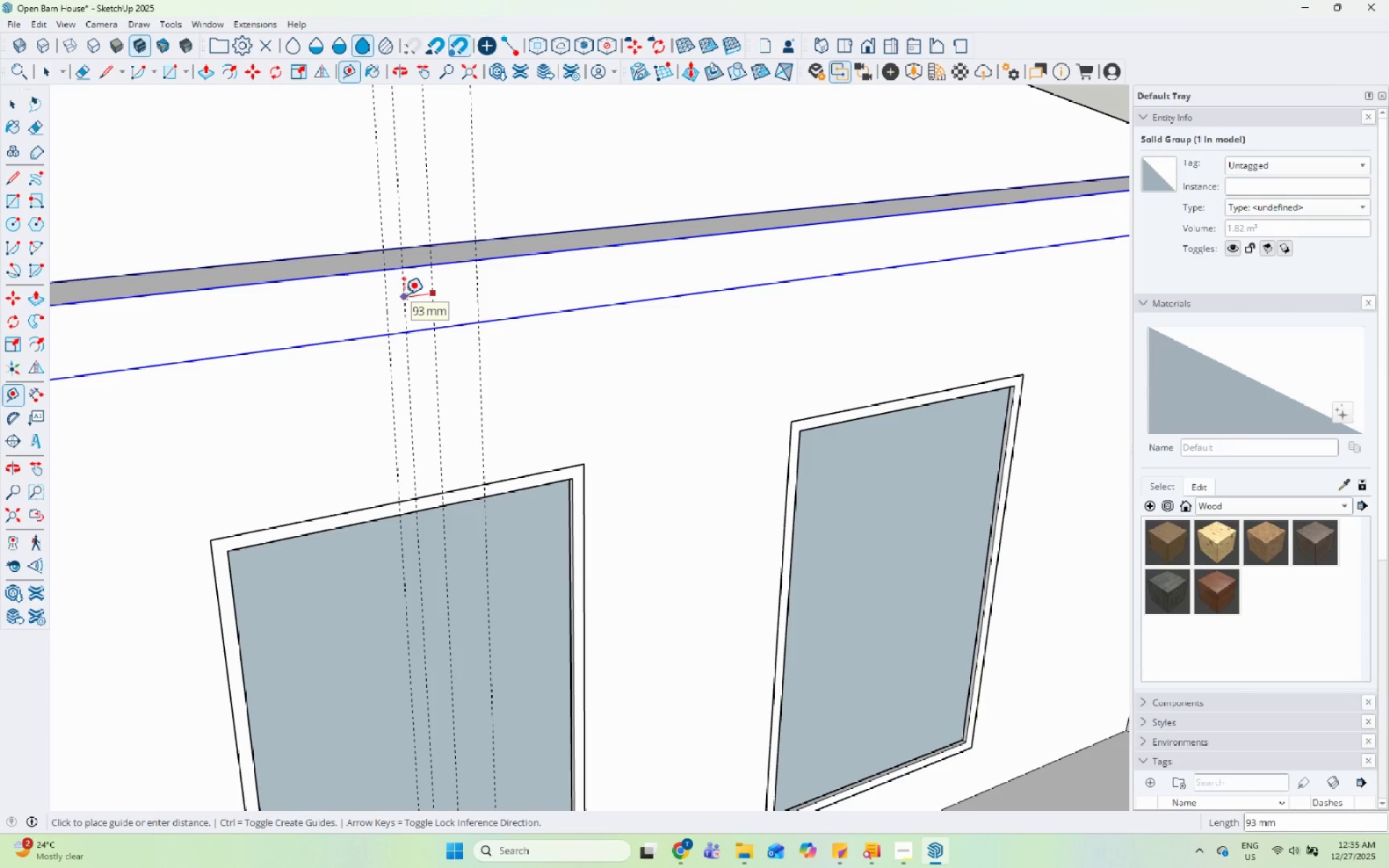 
key(Numpad1)
 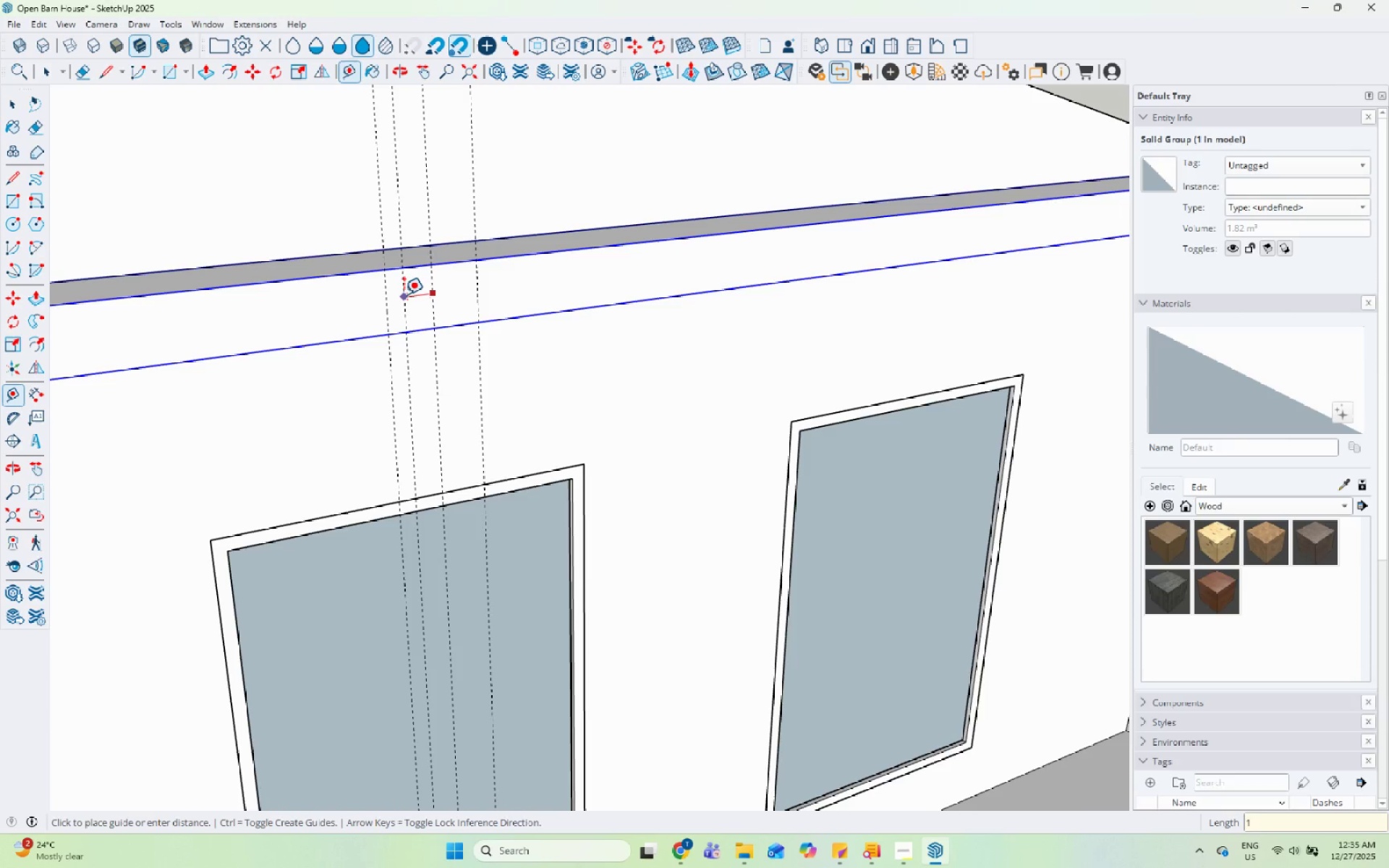 
key(Numpad0)
 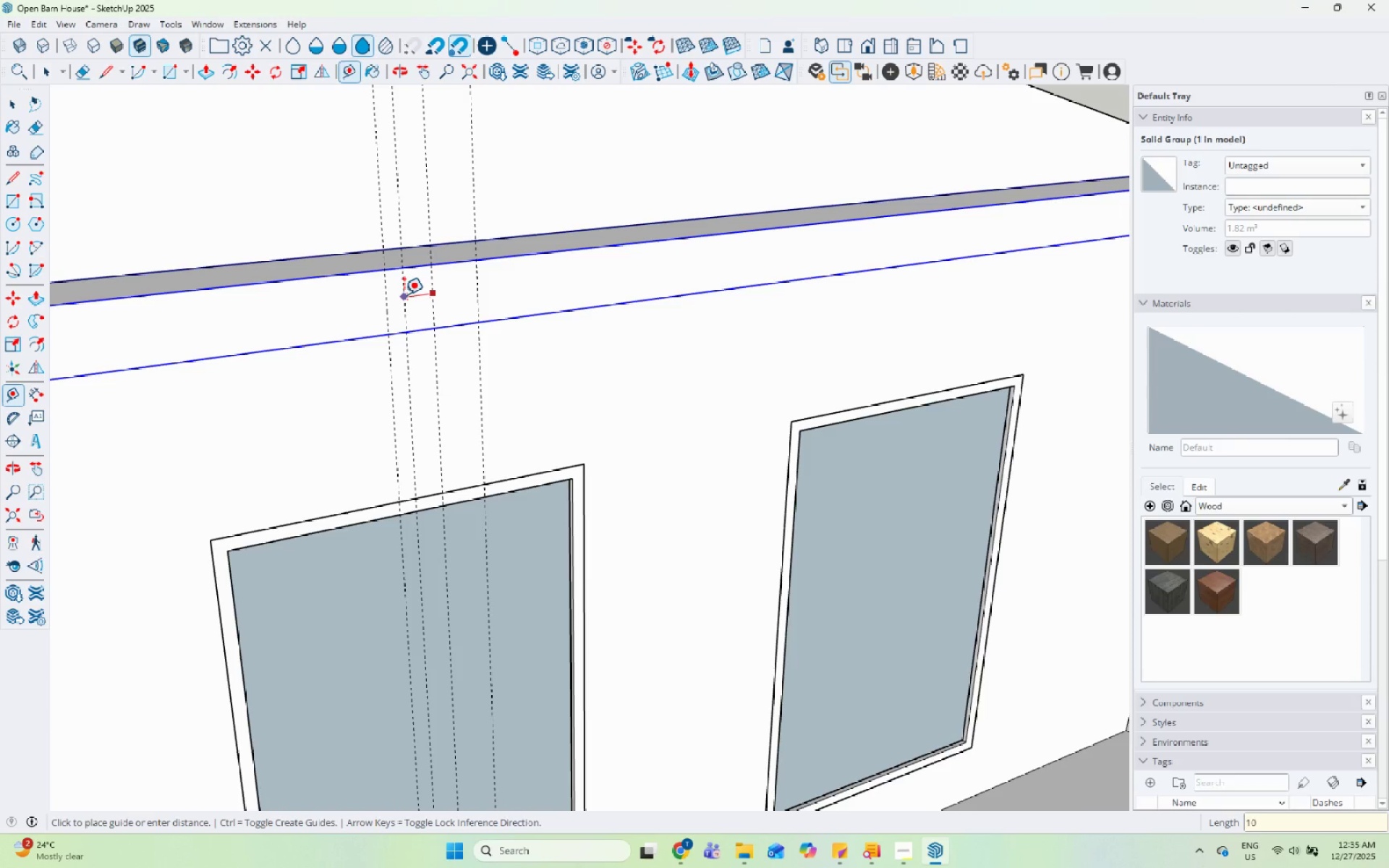 
key(Numpad0)
 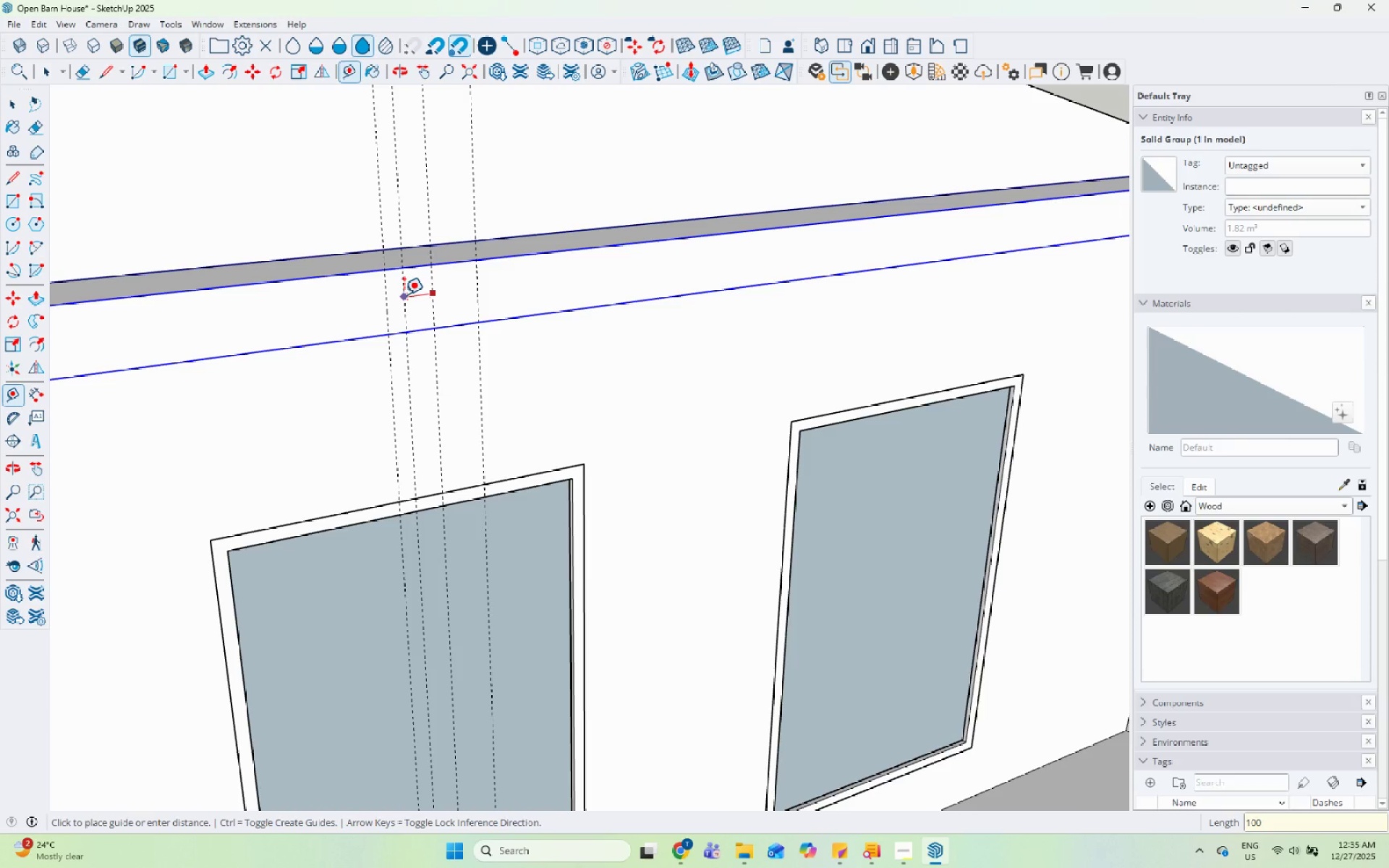 
key(Enter)
 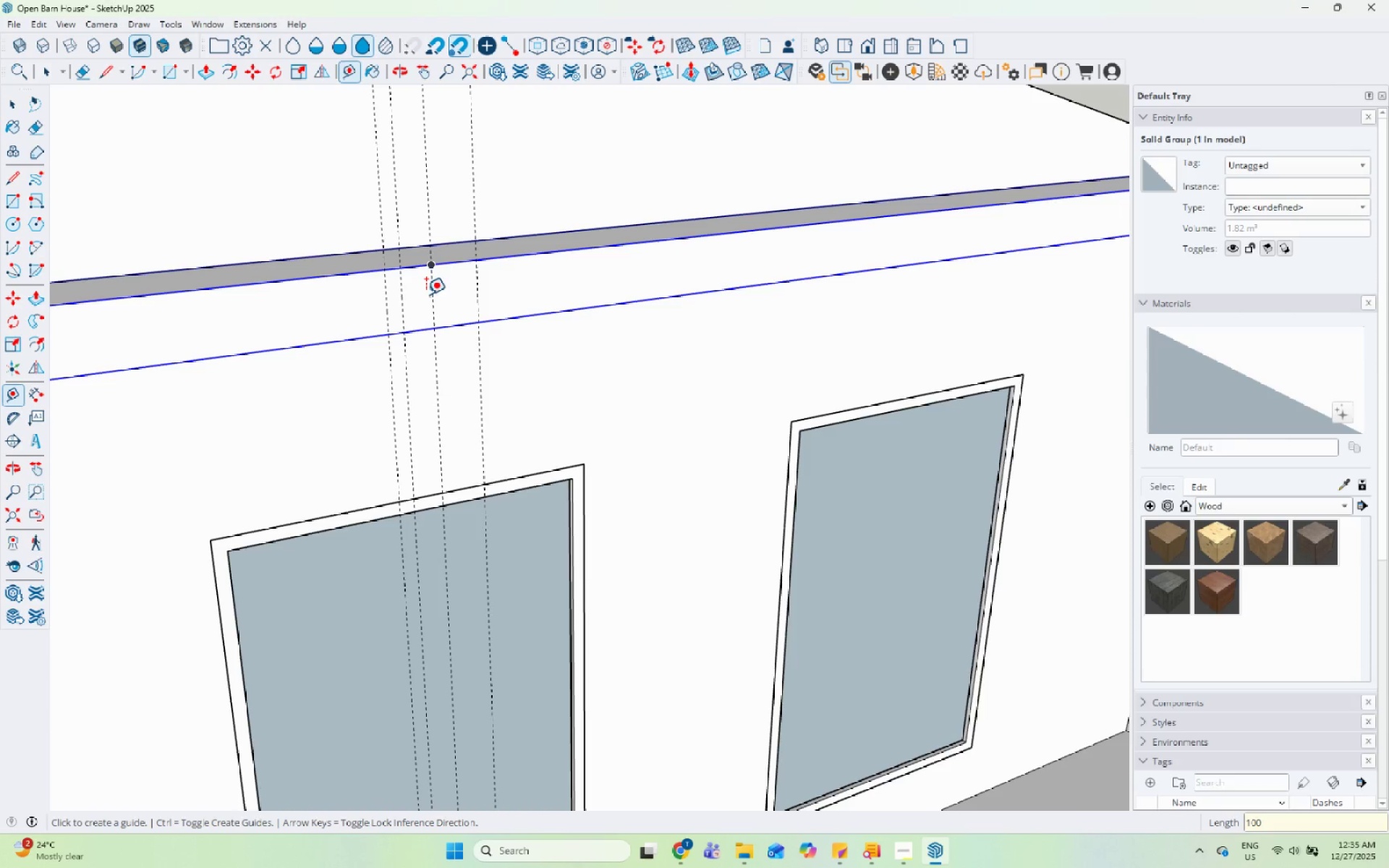 
left_click([436, 297])
 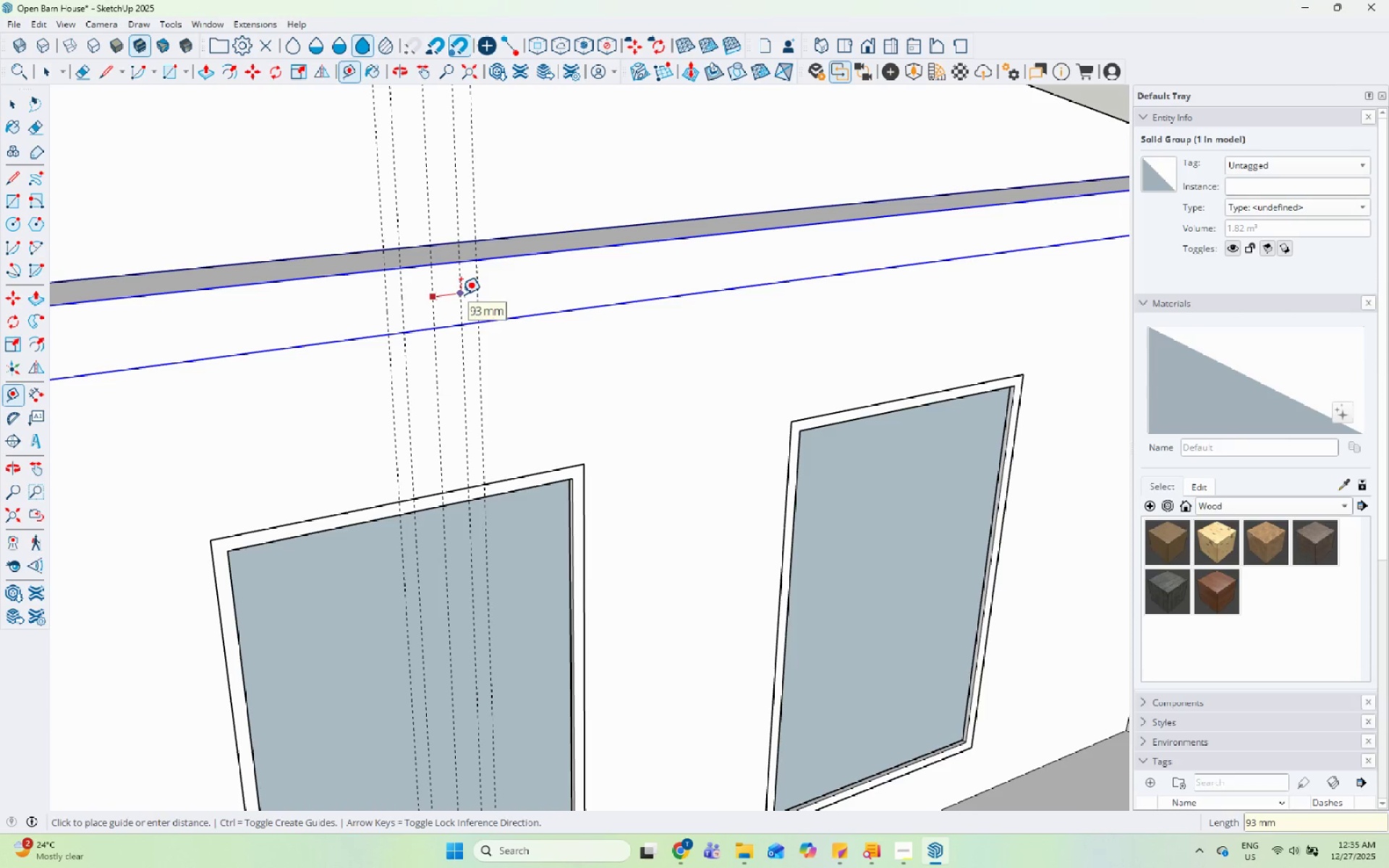 
key(Numpad1)
 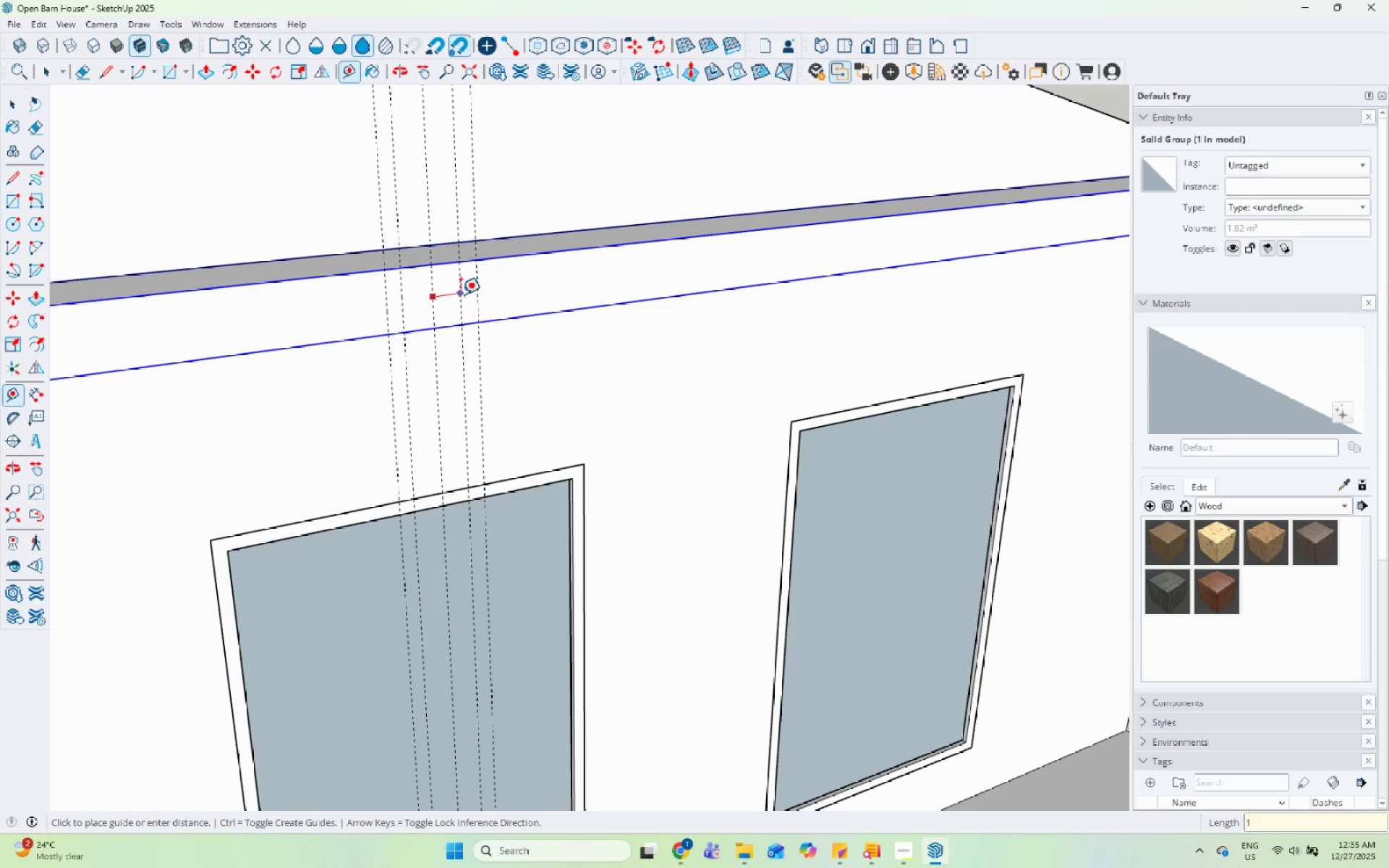 
key(Numpad0)
 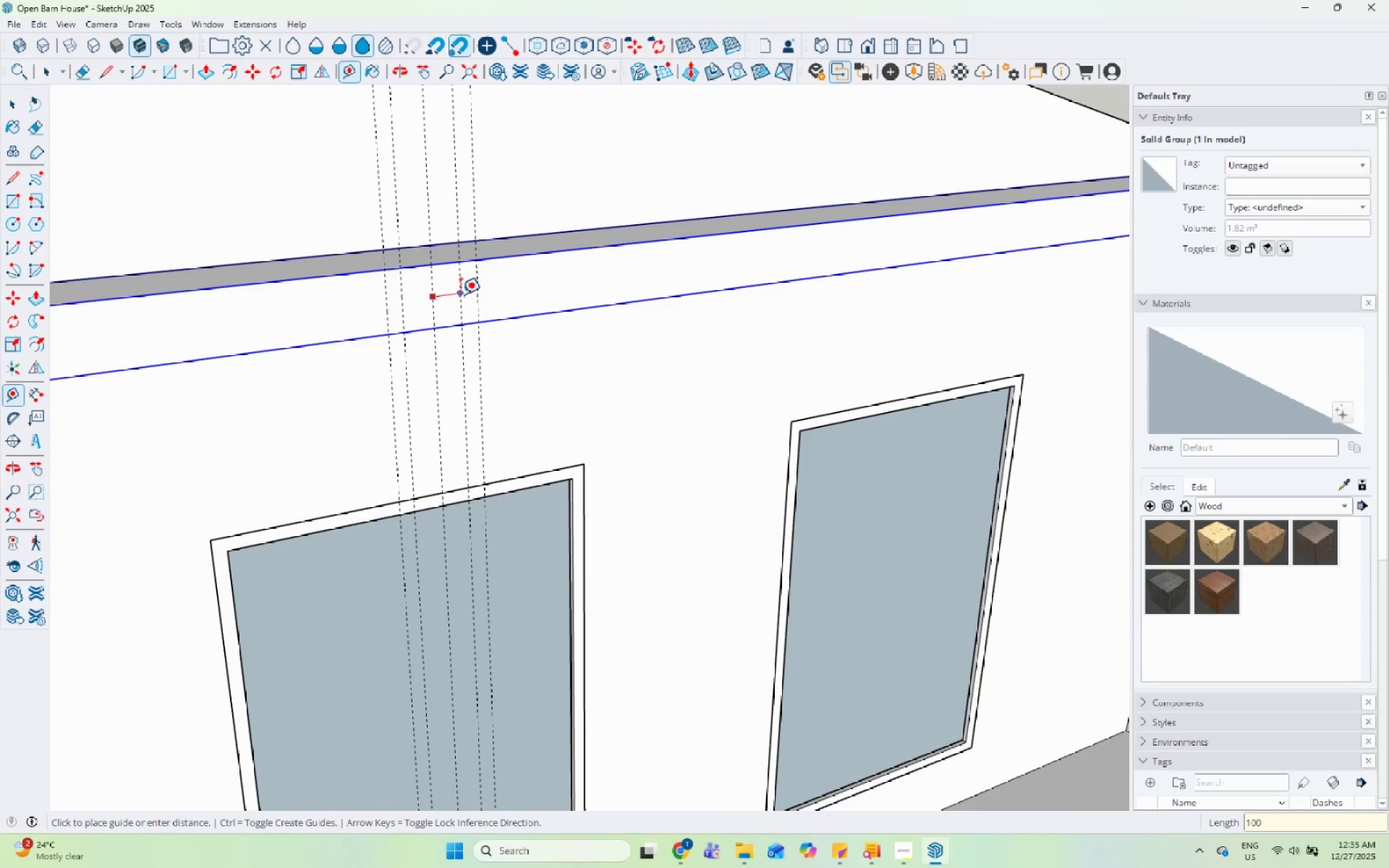 
key(Numpad0)
 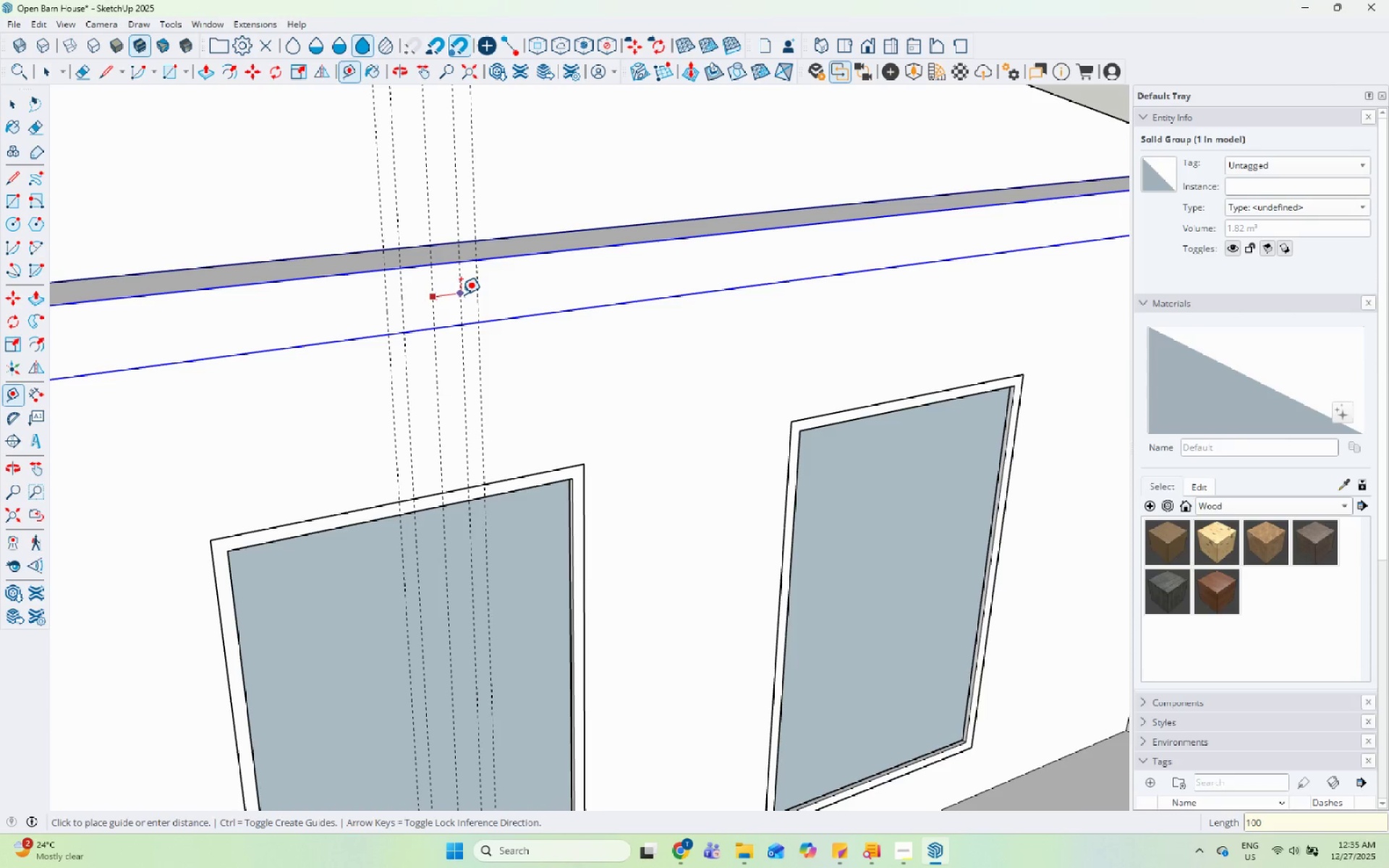 
key(Enter)
 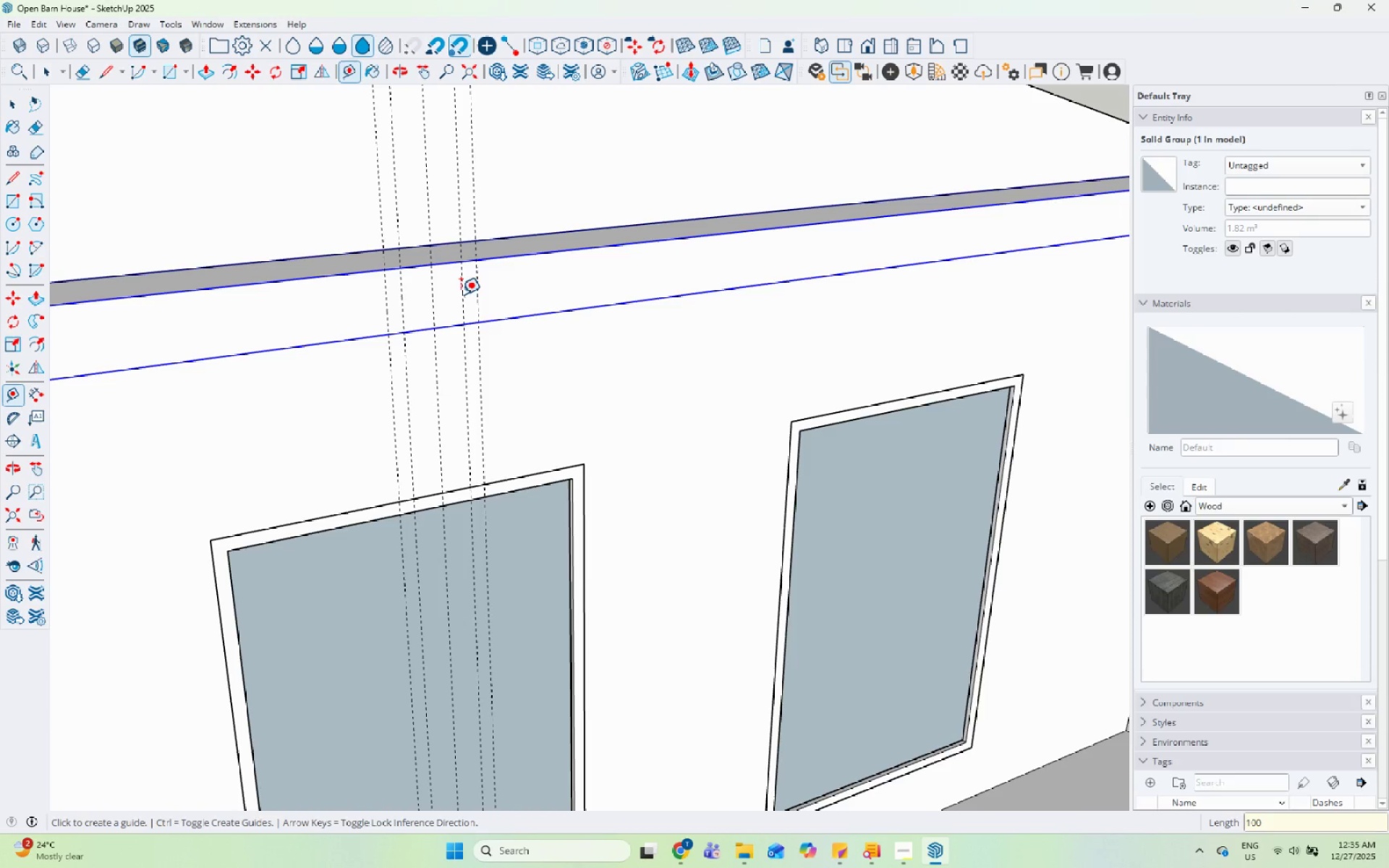 
key(Space)
 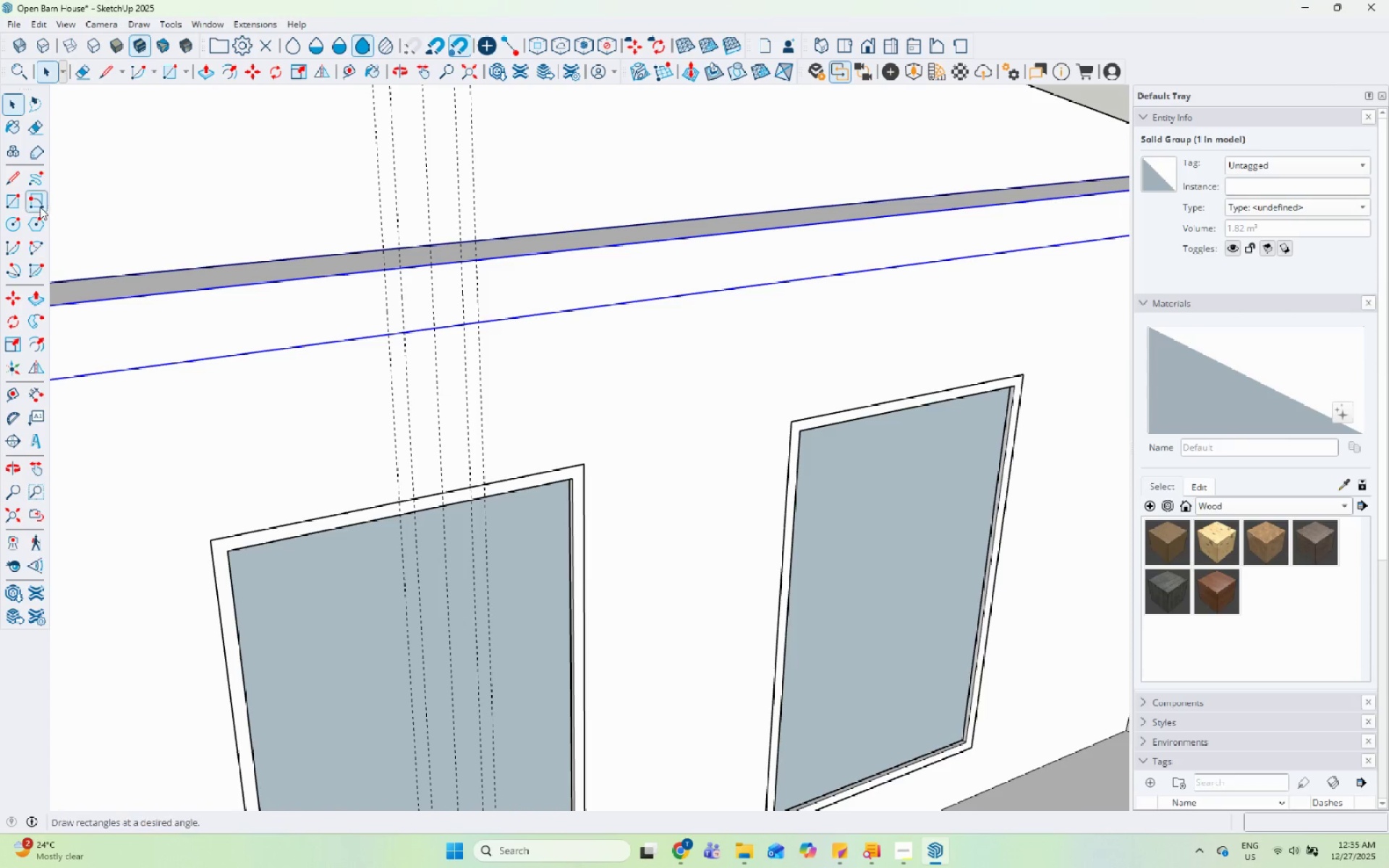 
left_click([18, 204])
 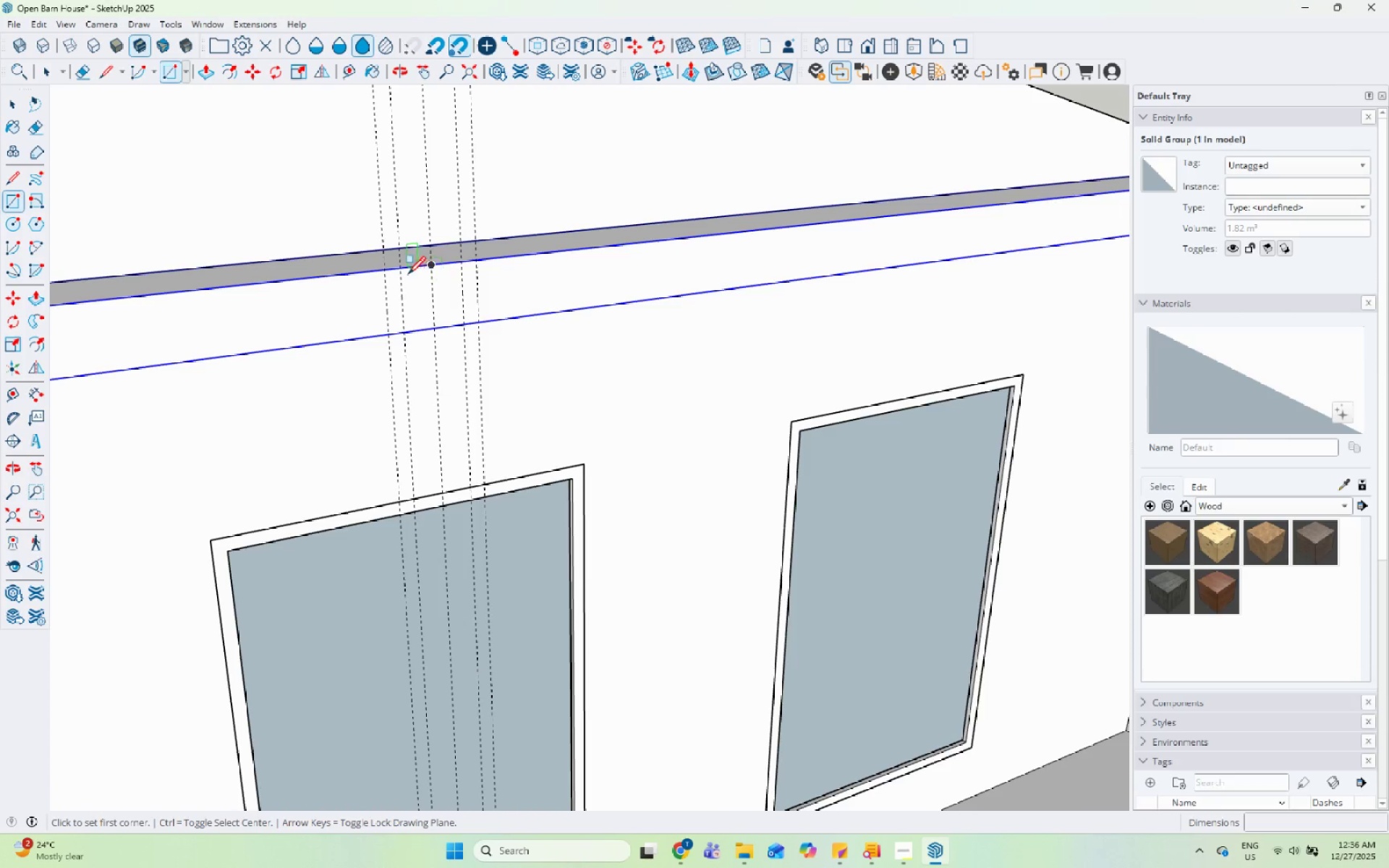 
left_click([396, 273])
 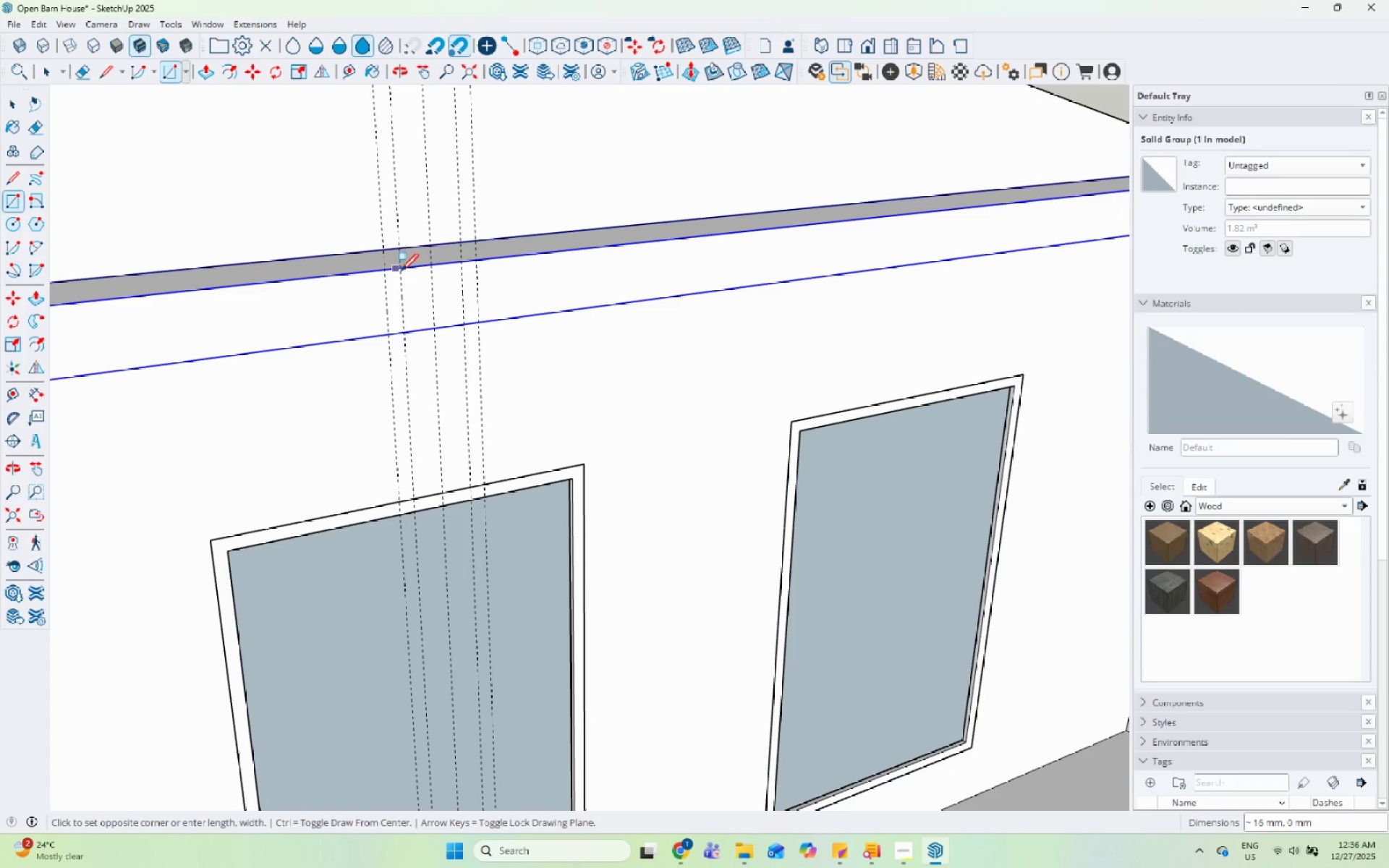 
key(Escape)
 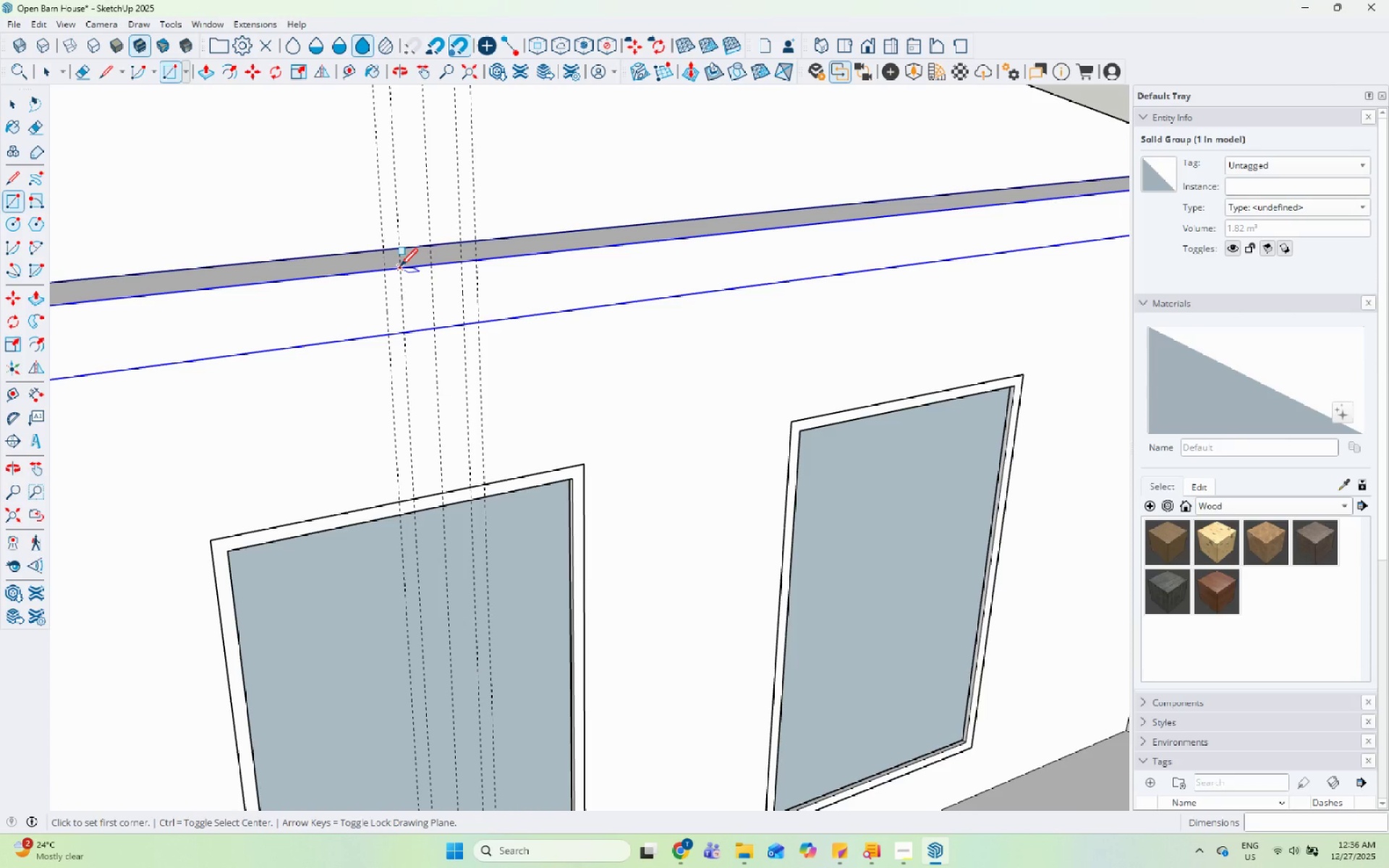 
left_click_drag(start_coordinate=[400, 268], to_coordinate=[406, 273])
 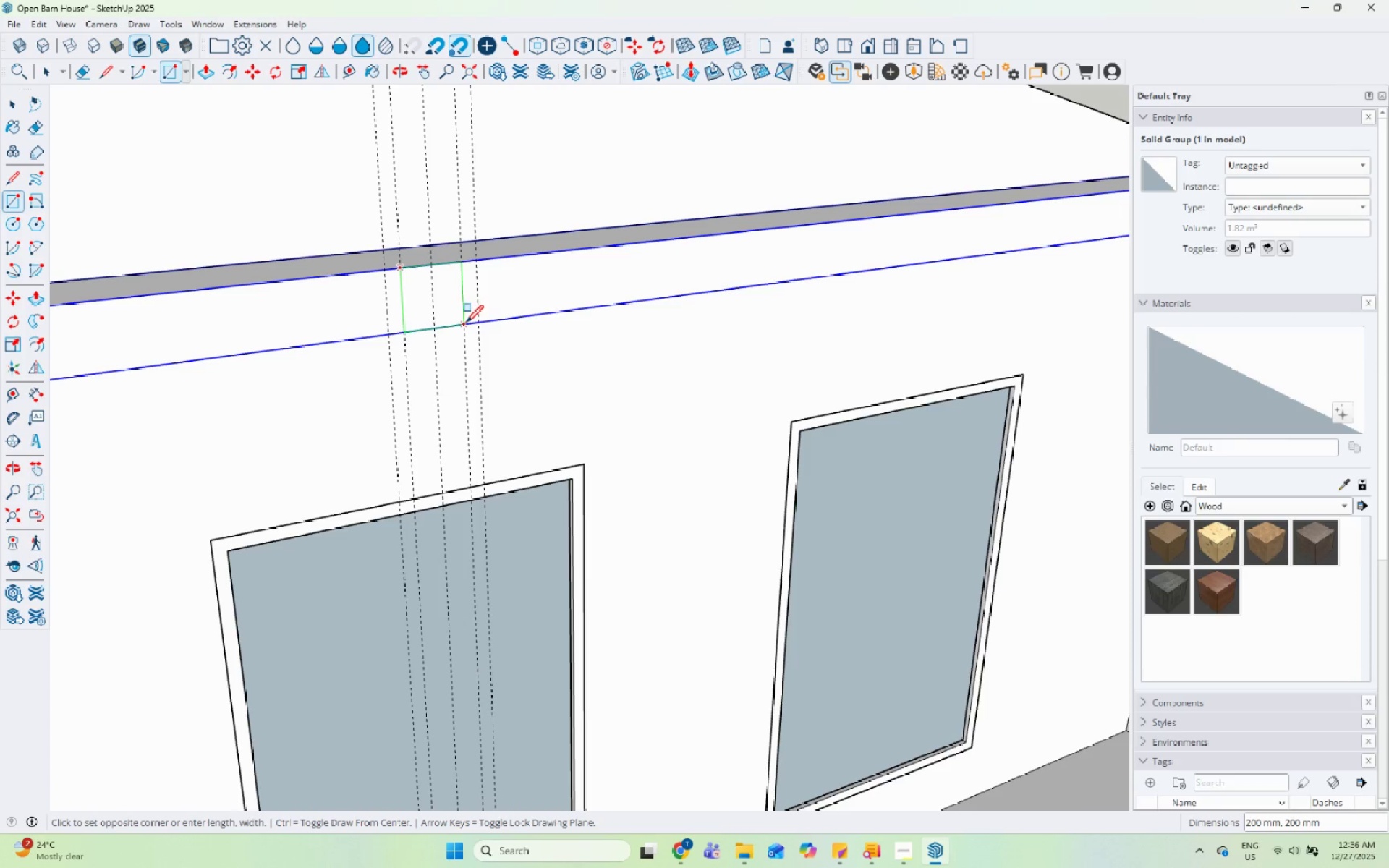 
left_click([466, 324])
 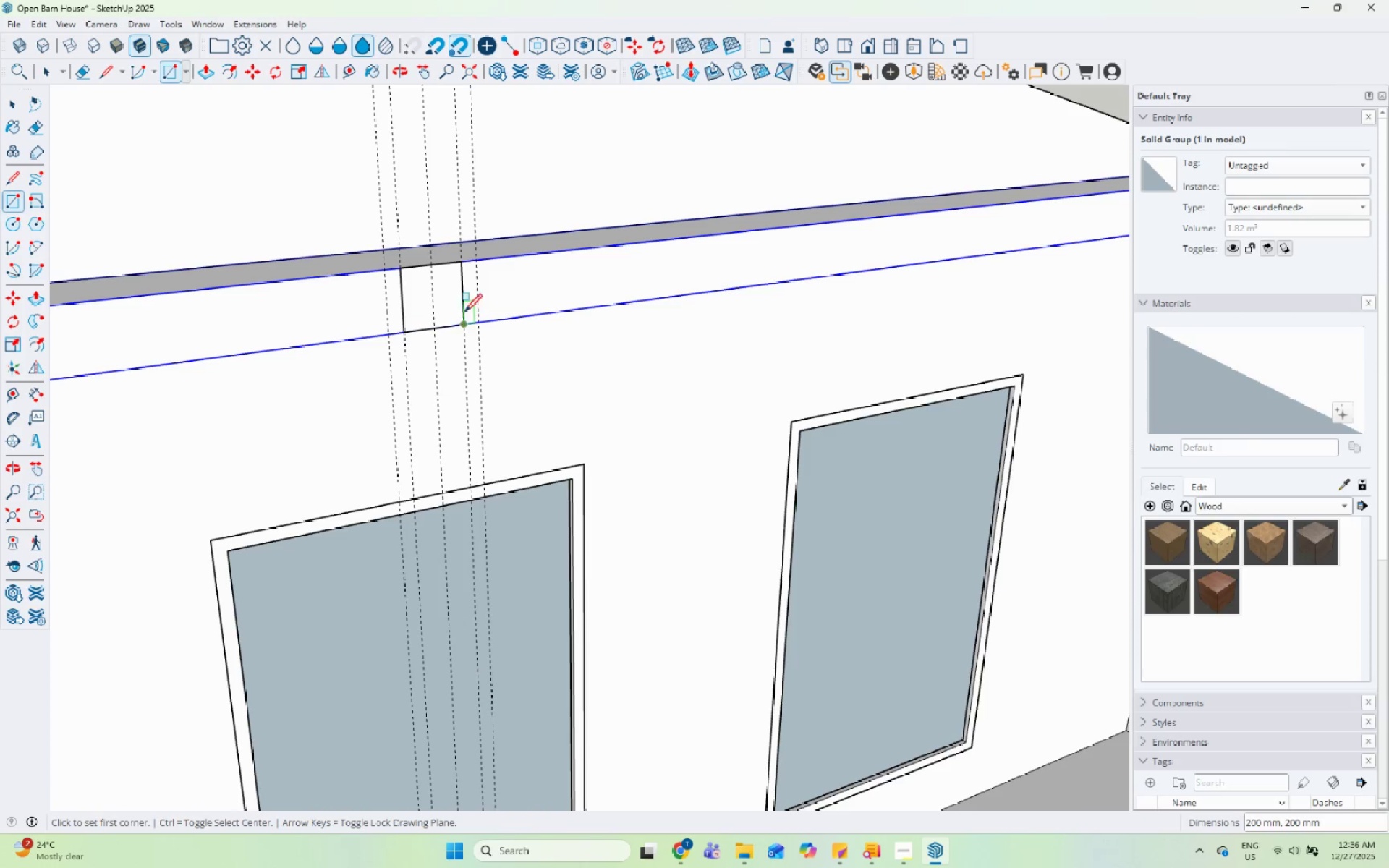 
key(Space)
 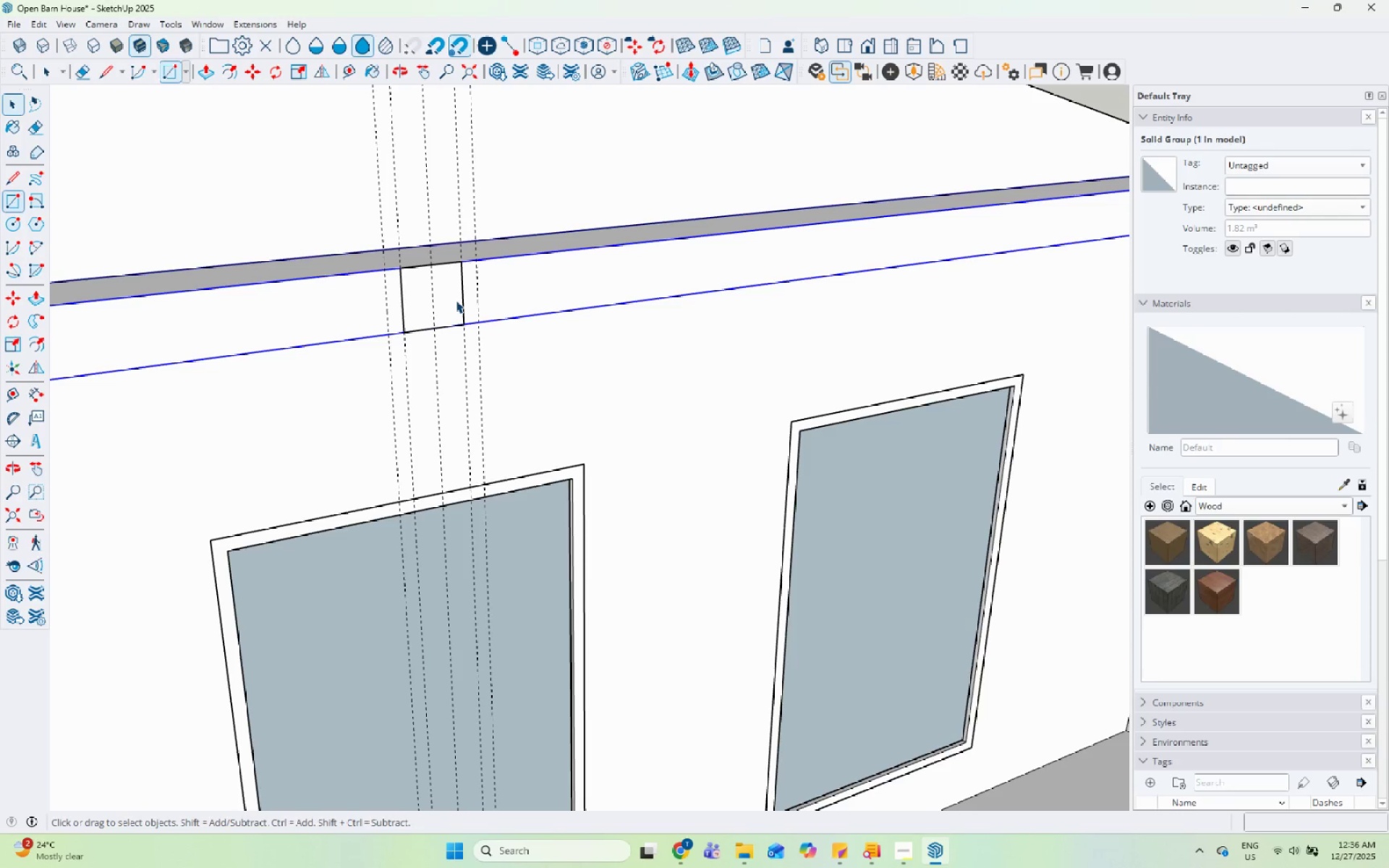 
double_click([456, 300])
 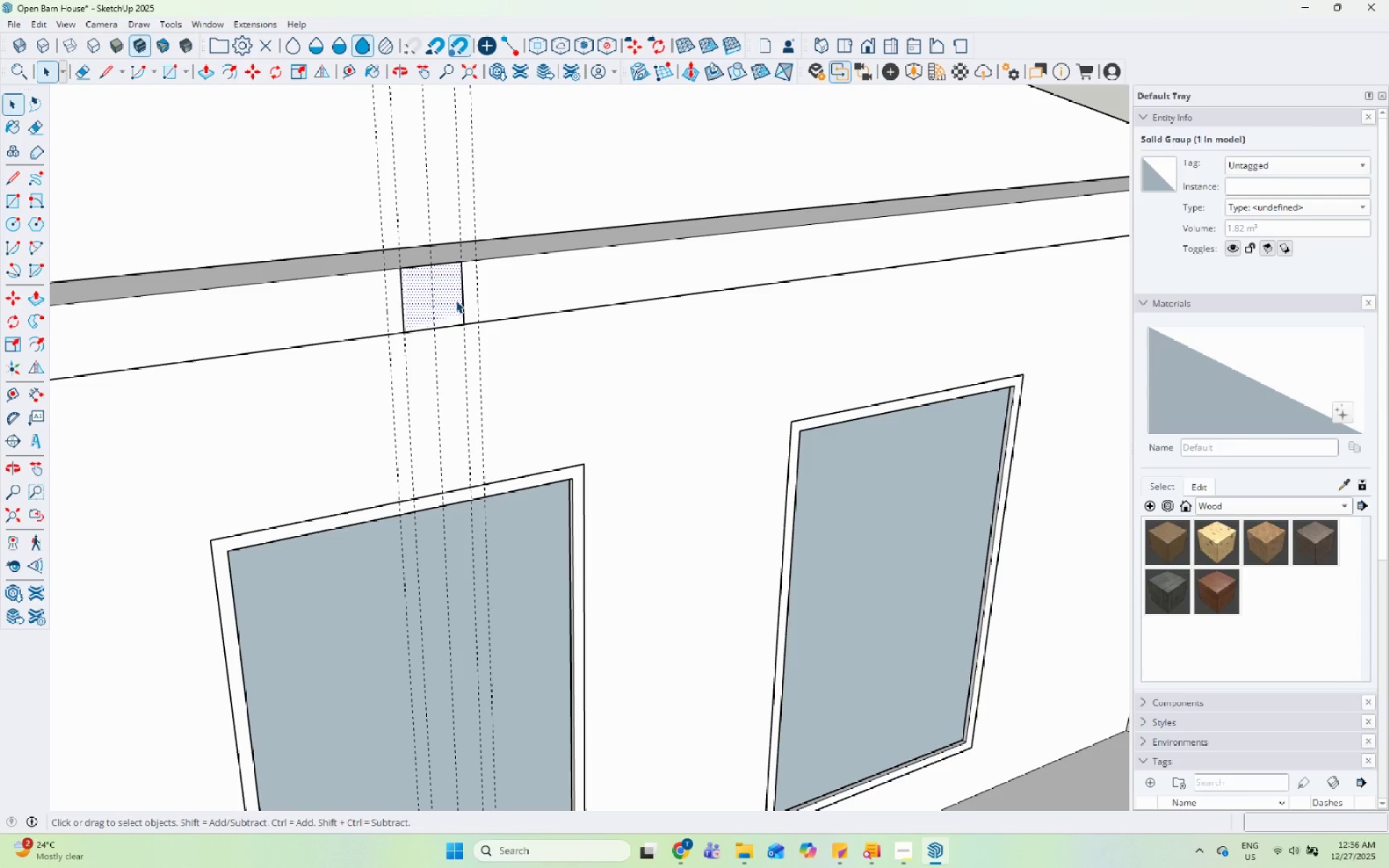 
key(P)
 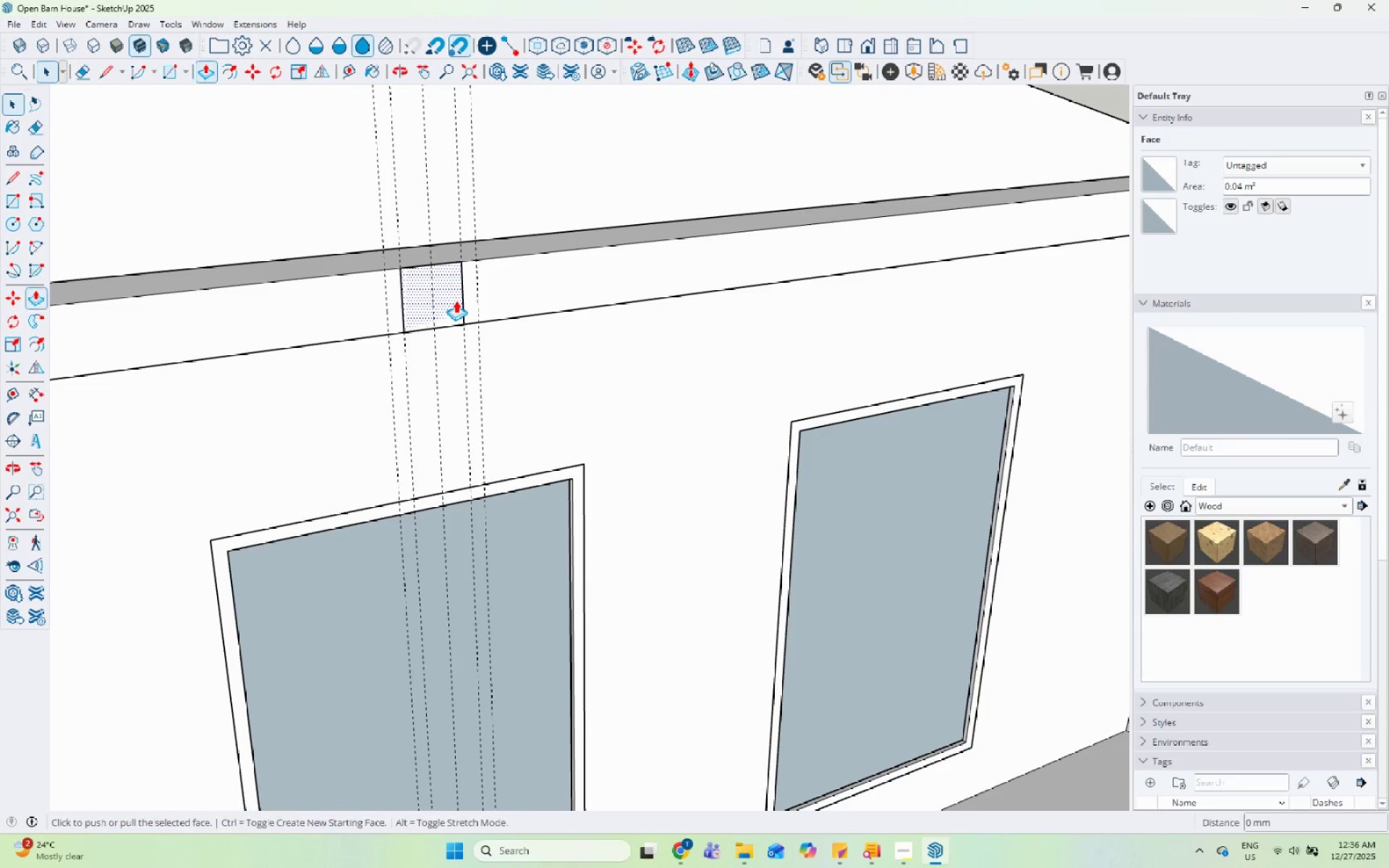 
left_click([456, 300])
 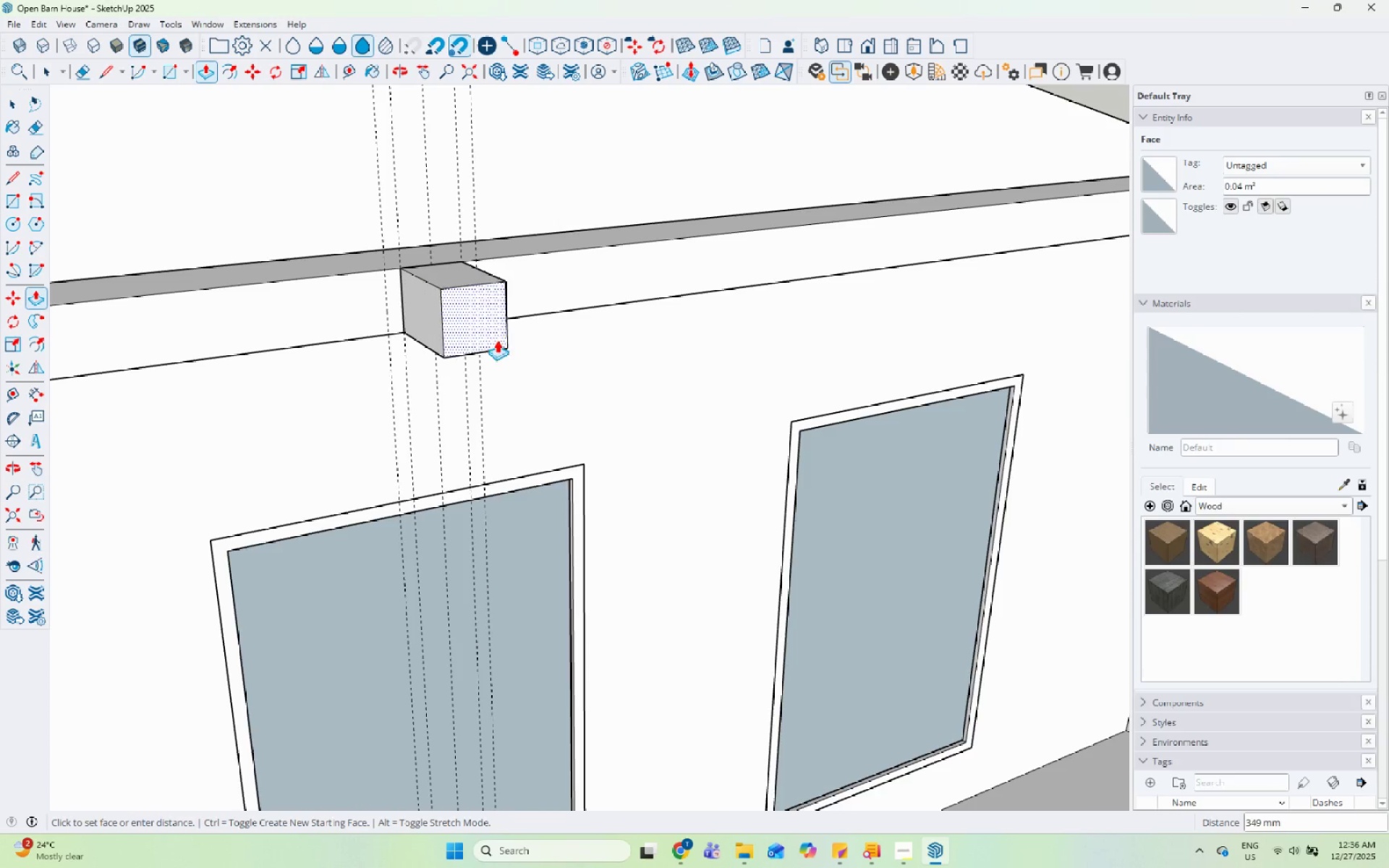 
scroll: coordinate [511, 343], scroll_direction: down, amount: 18.0
 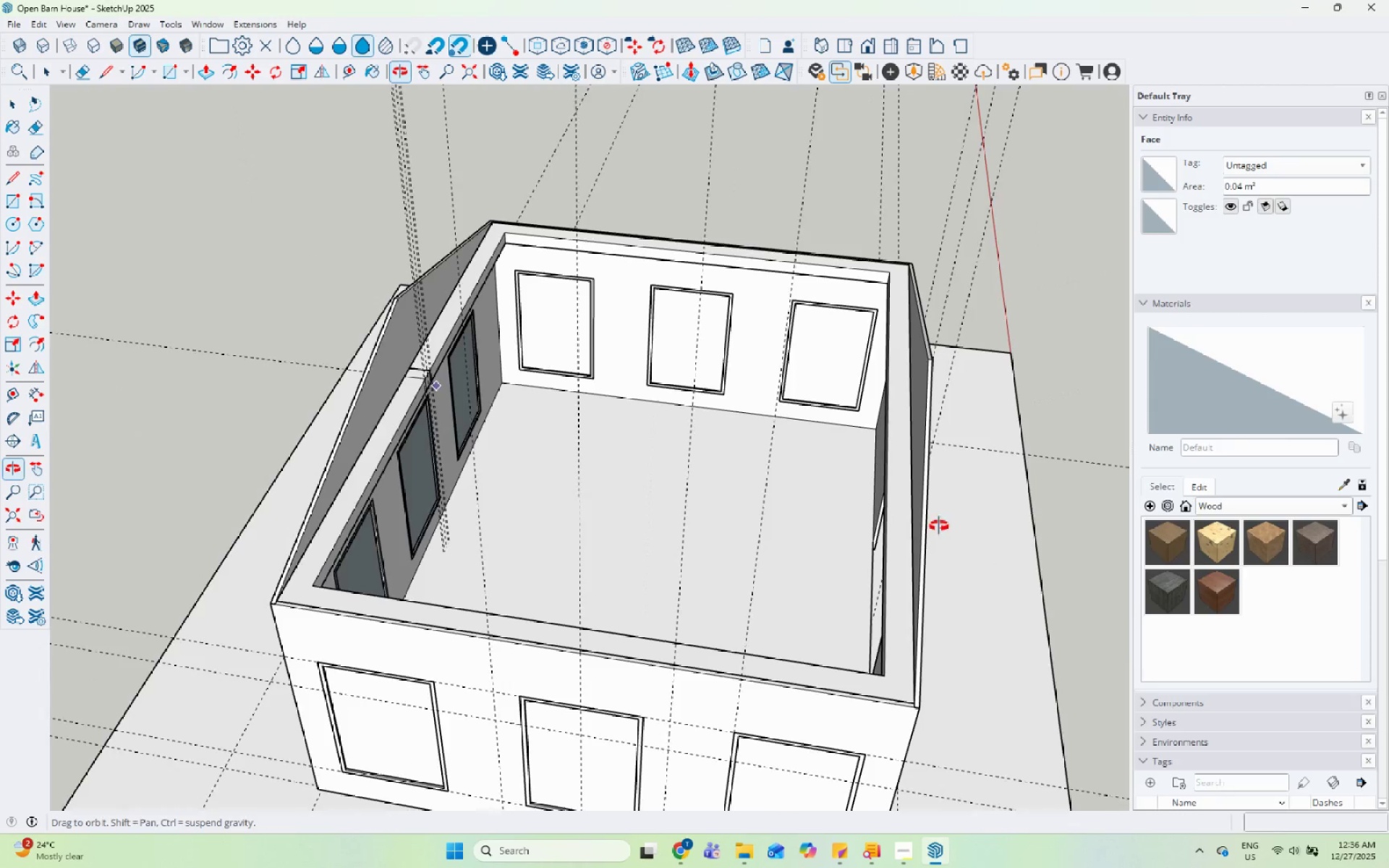 
scroll: coordinate [883, 461], scroll_direction: up, amount: 5.0
 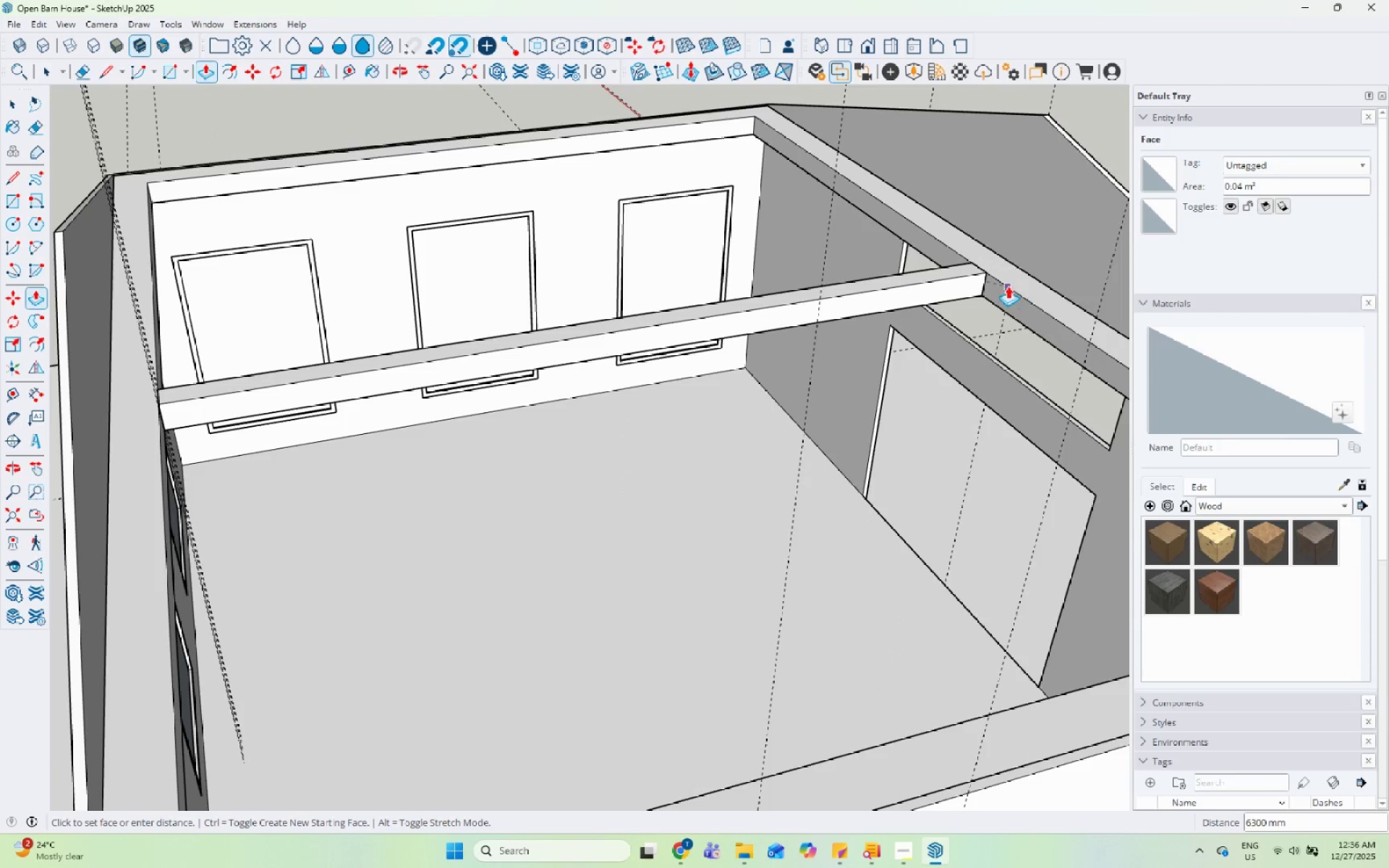 
left_click([997, 277])
 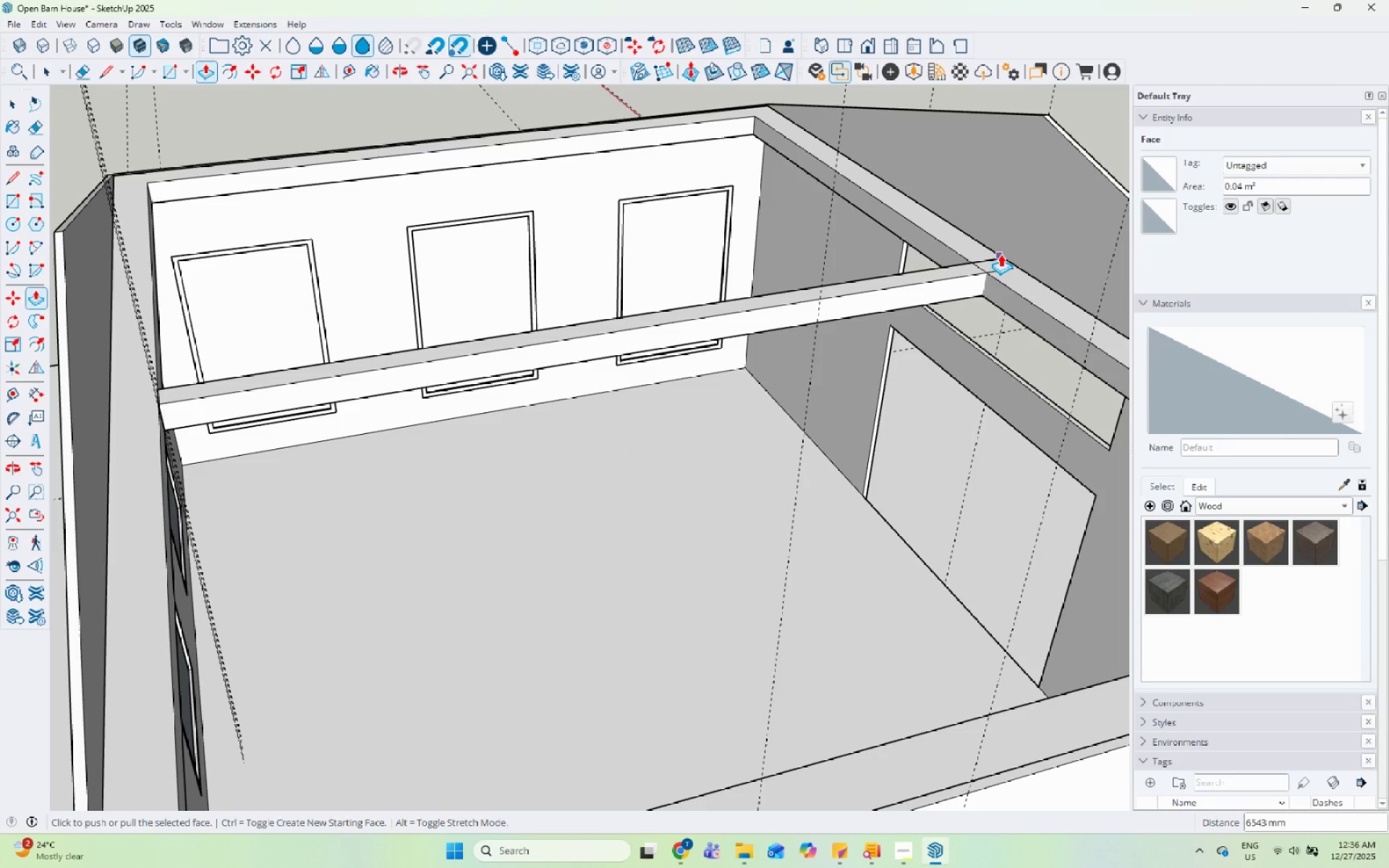 
key(Control+Z)
 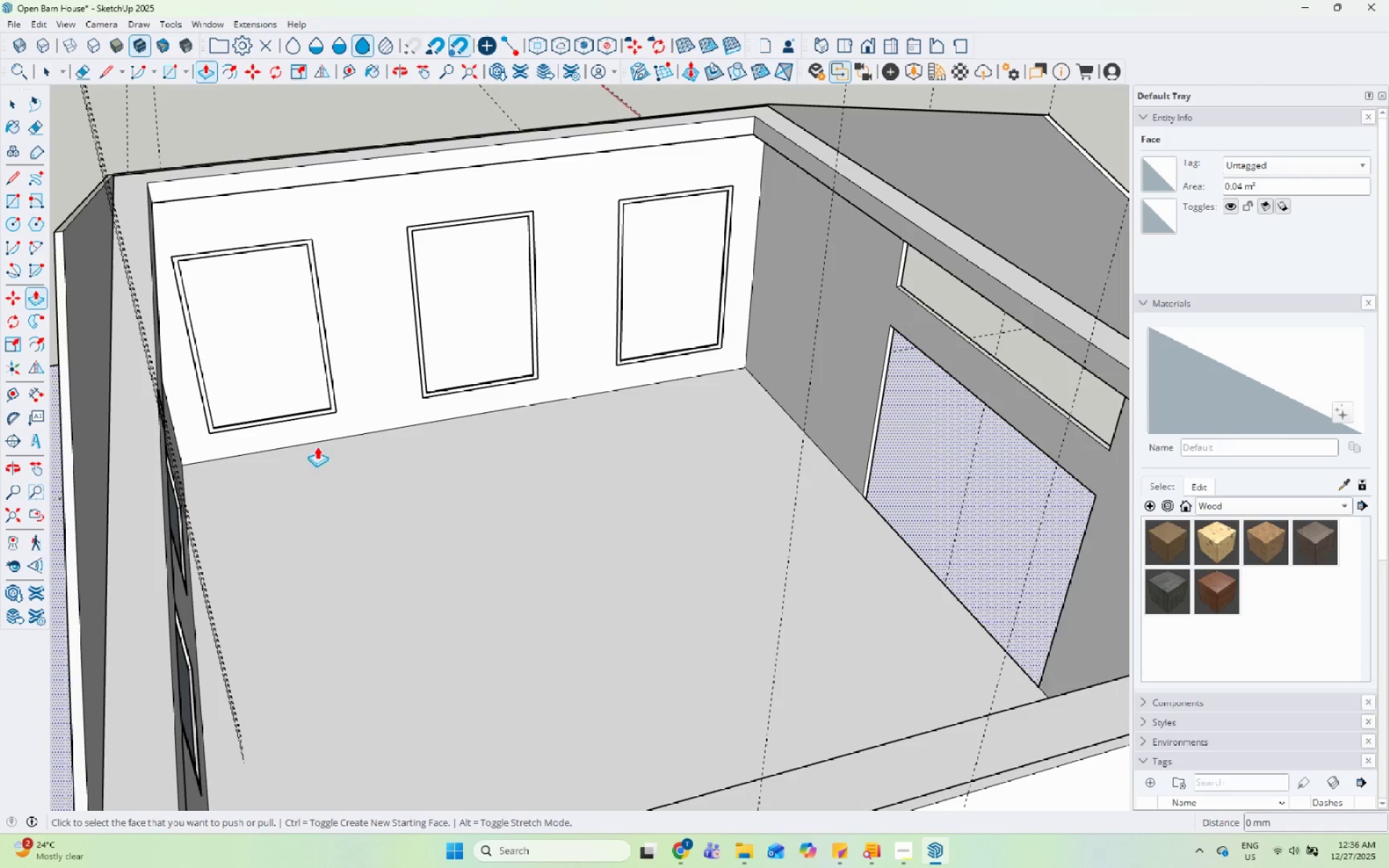 
scroll: coordinate [300, 304], scroll_direction: up, amount: 2.0
 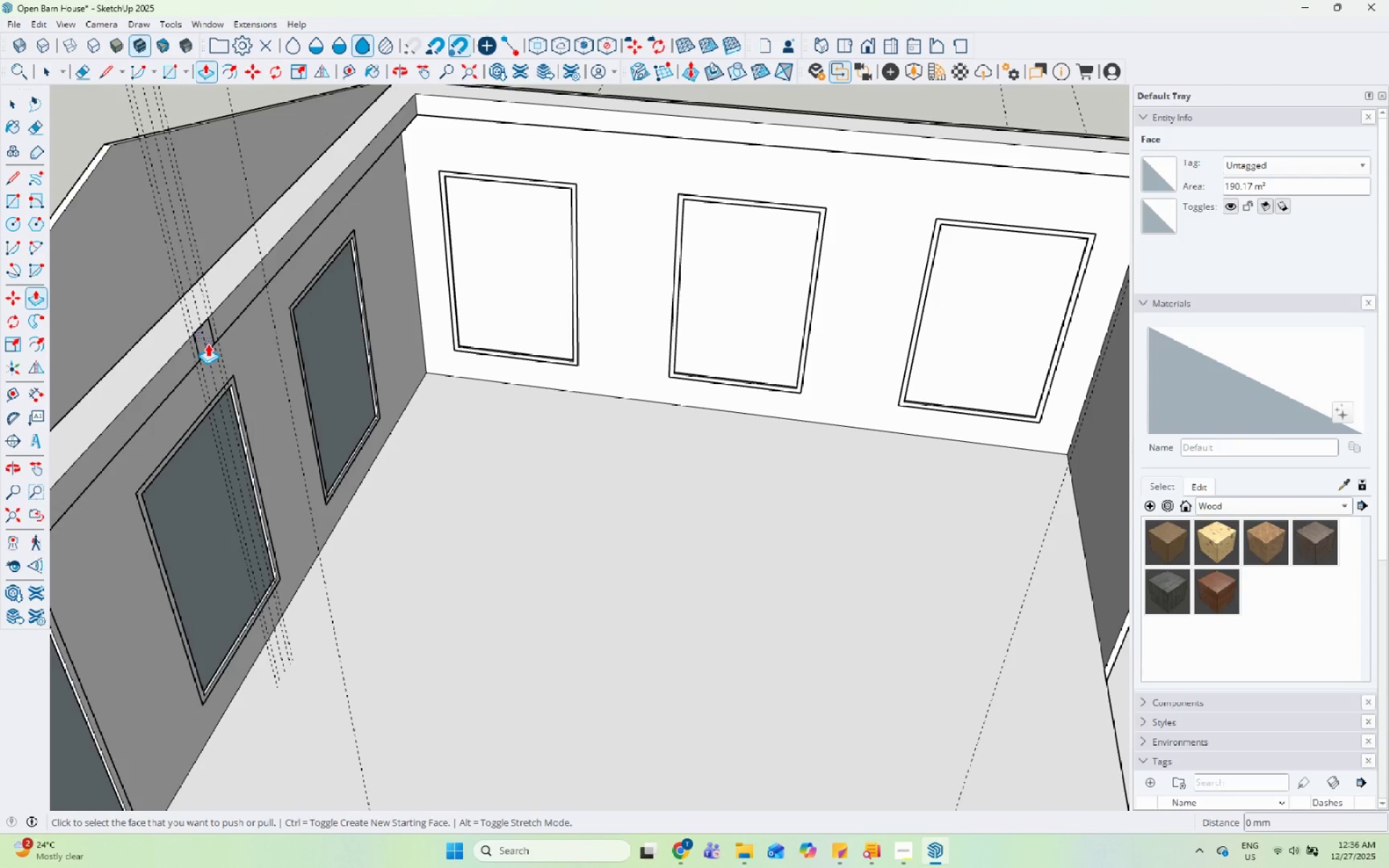 
scroll: coordinate [365, 346], scroll_direction: down, amount: 5.0
 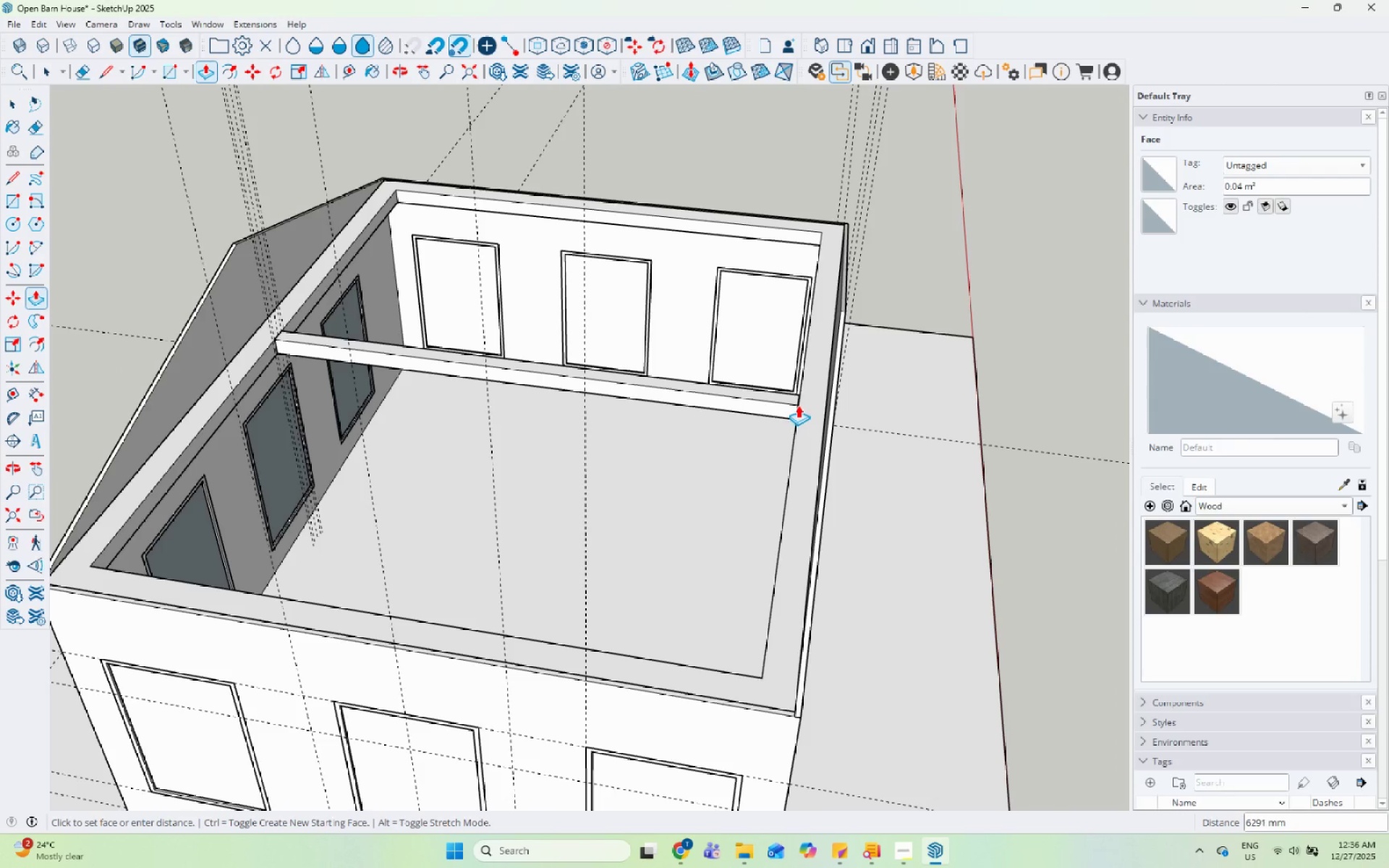 
scroll: coordinate [821, 397], scroll_direction: none, amount: 0.0
 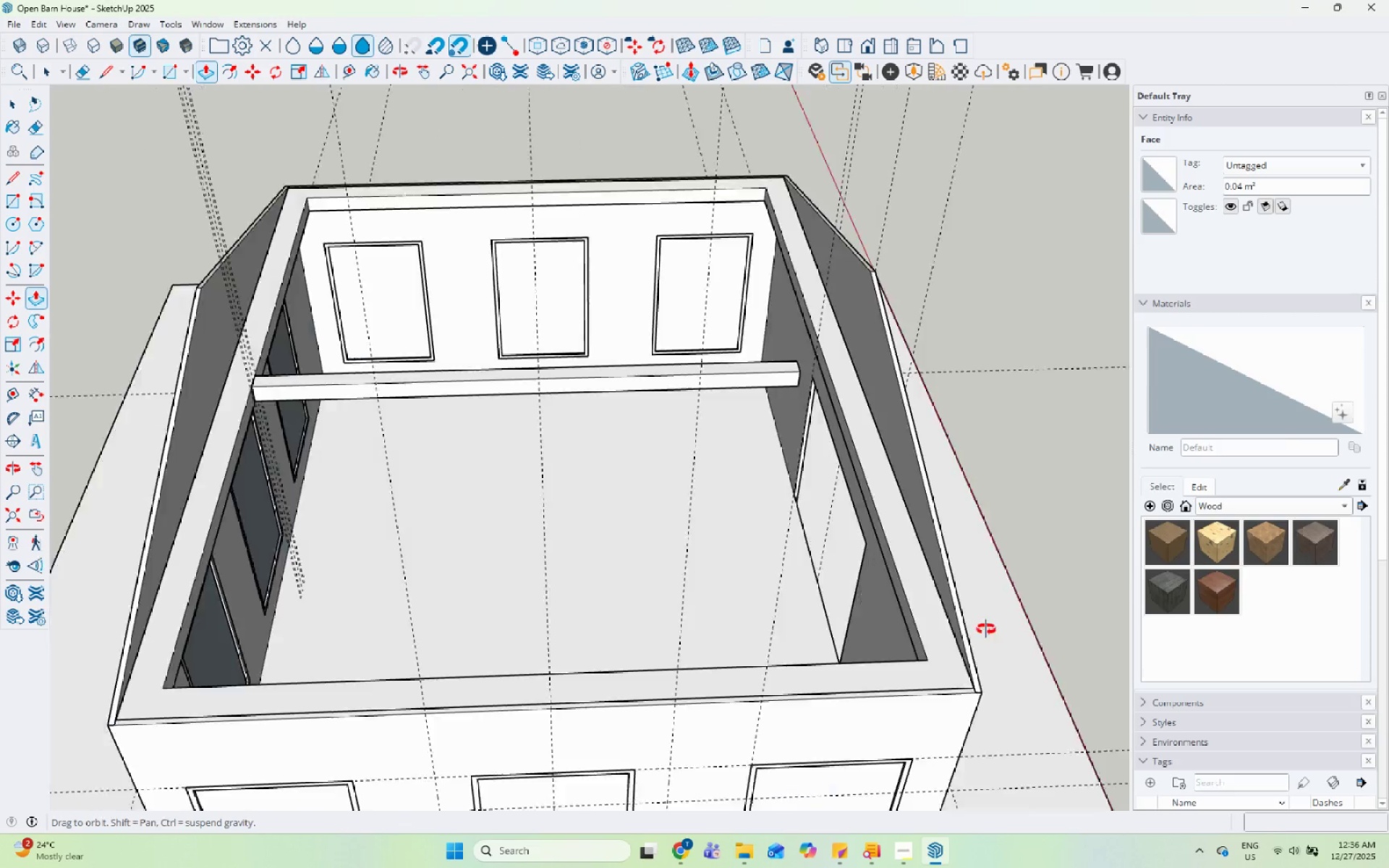 
scroll: coordinate [1063, 634], scroll_direction: up, amount: 2.0
 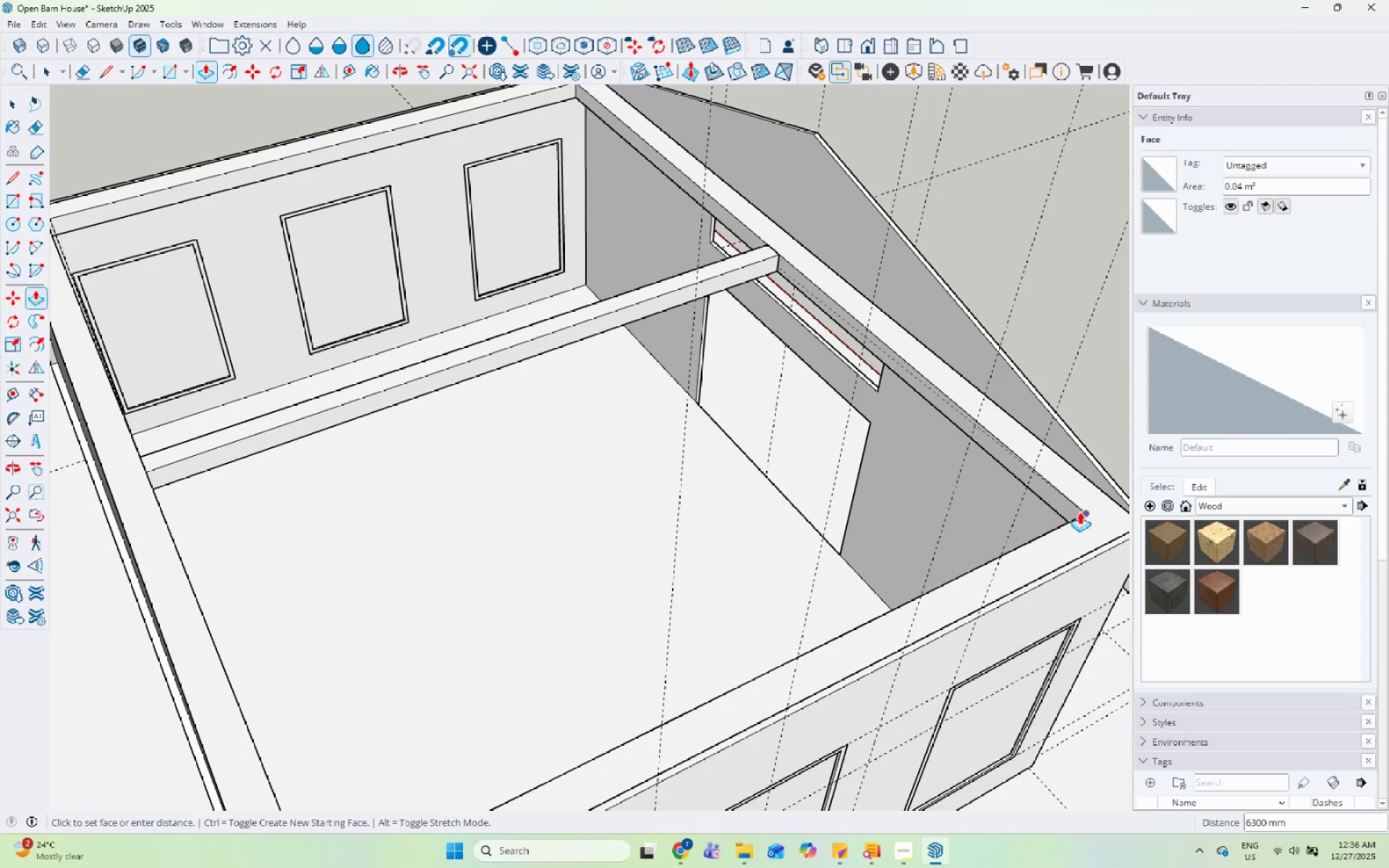 
left_click([1082, 510])
 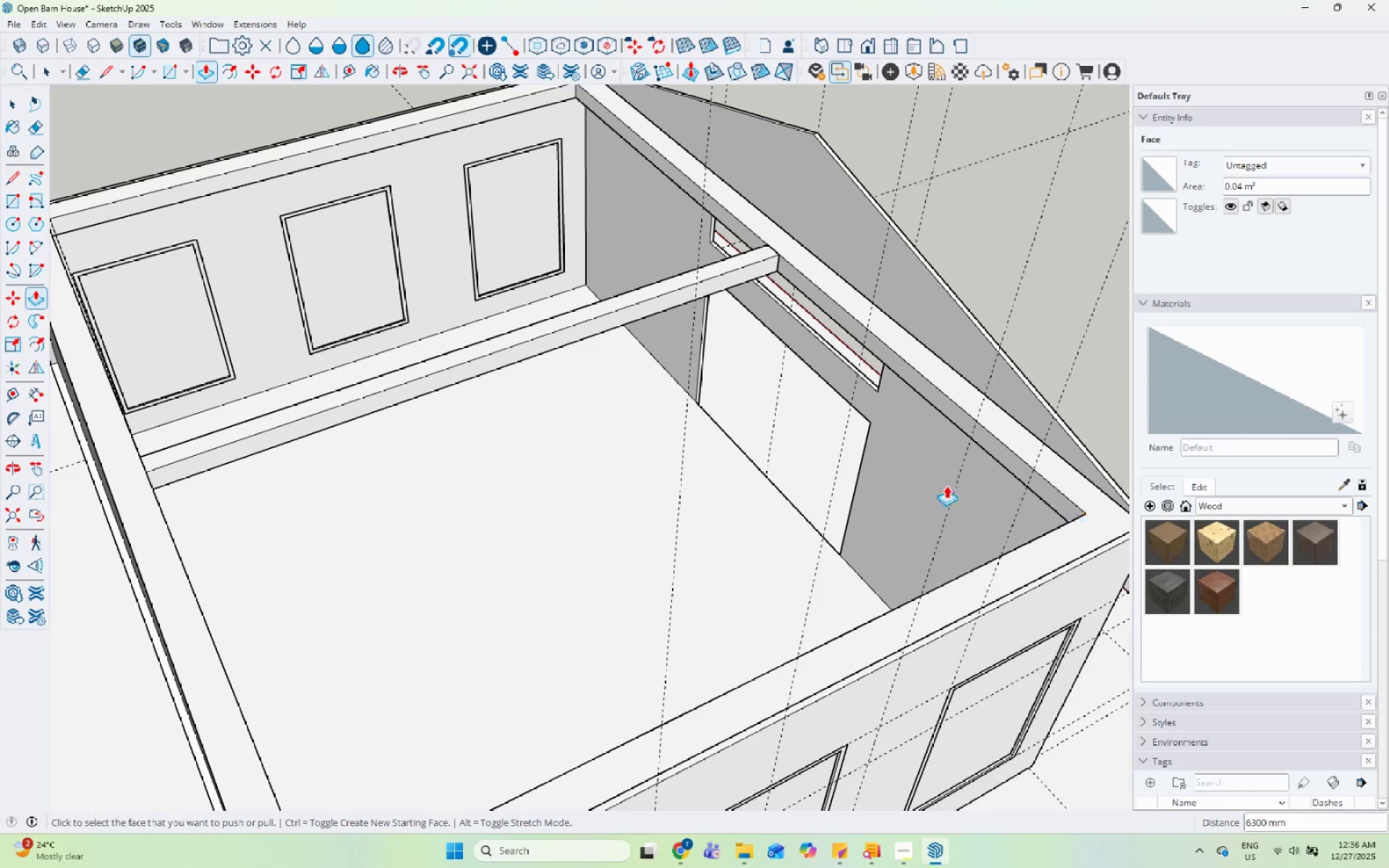 
key(Space)
 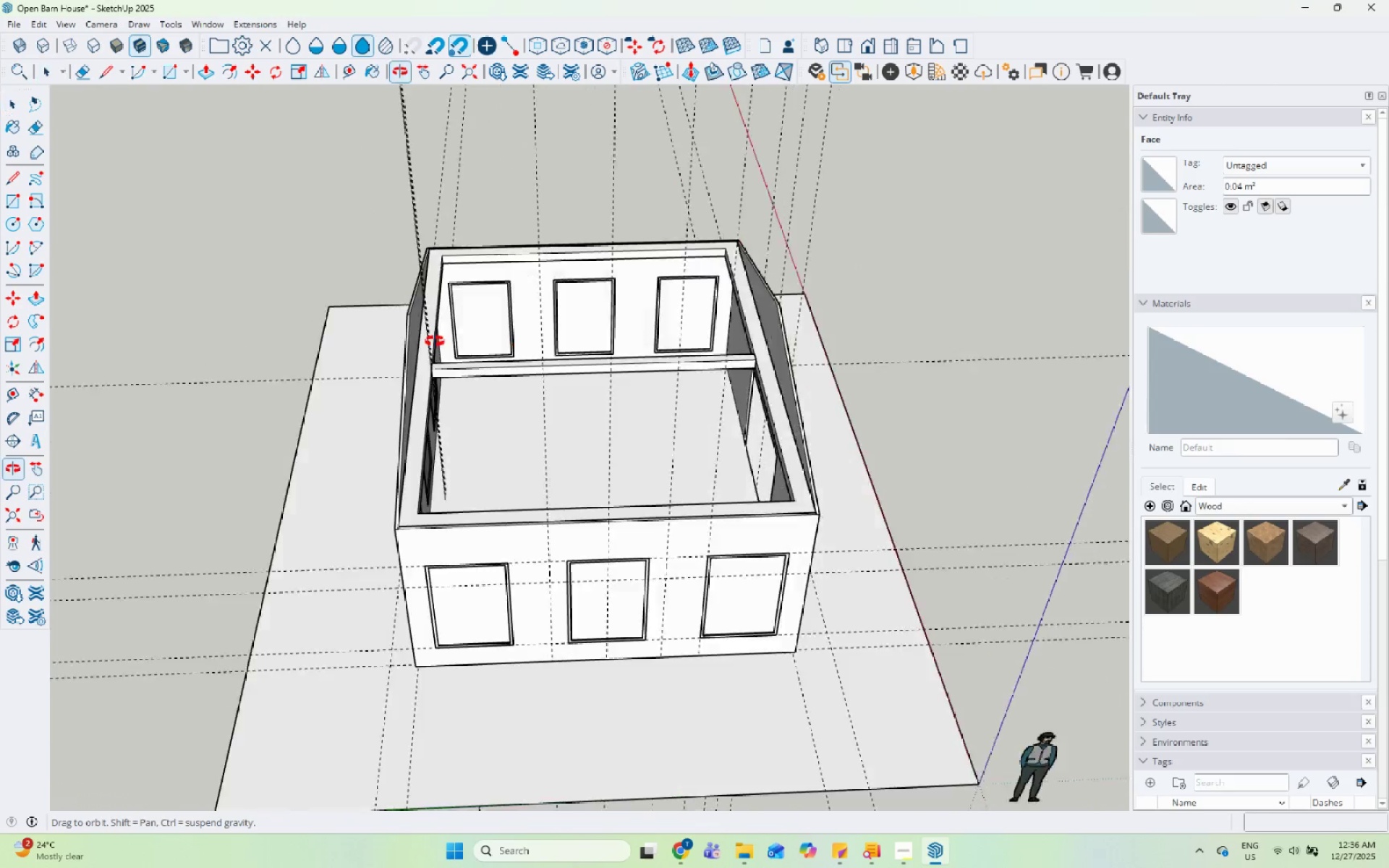 
scroll: coordinate [655, 380], scroll_direction: down, amount: 6.0
 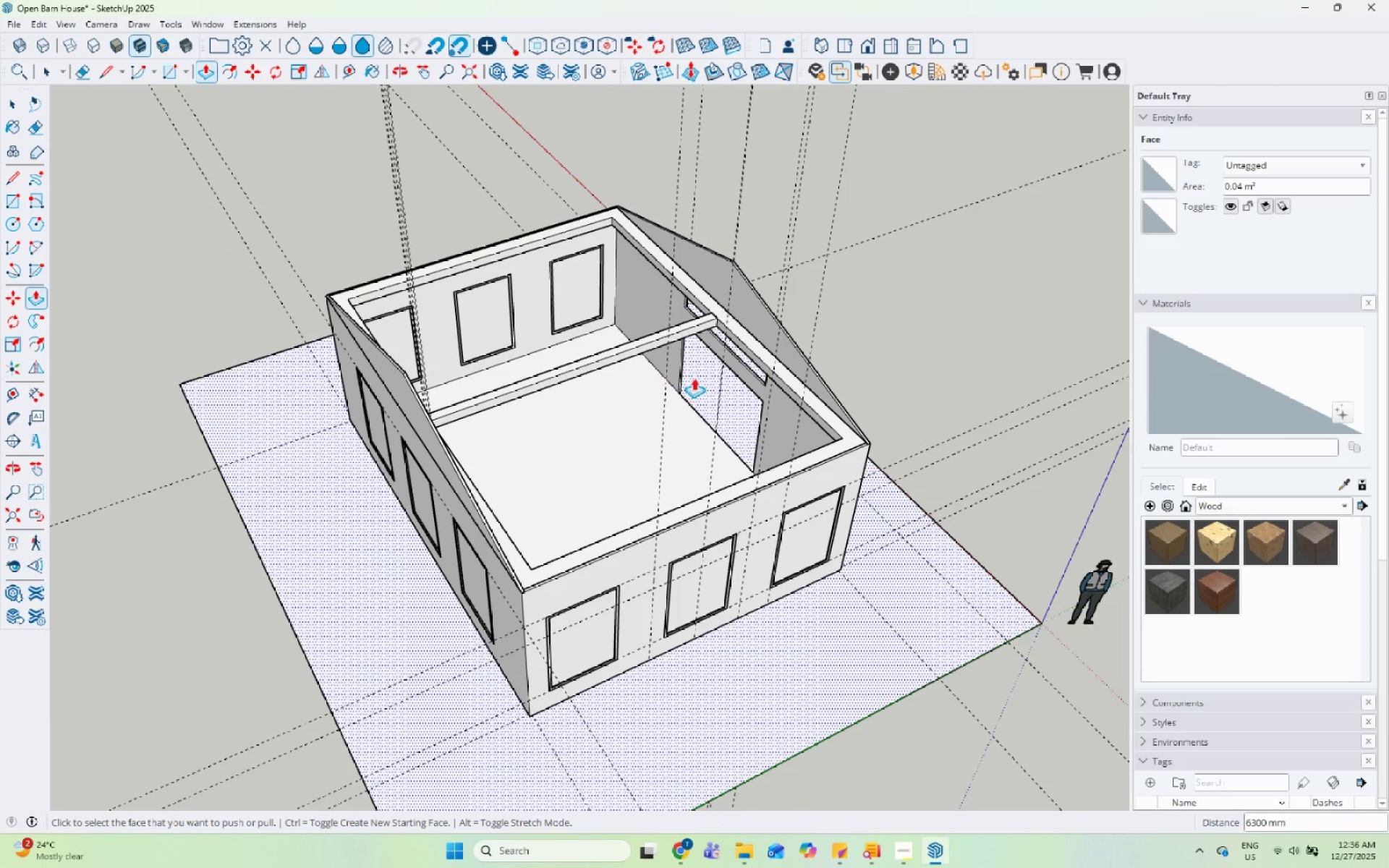 
double_click([501, 359])
 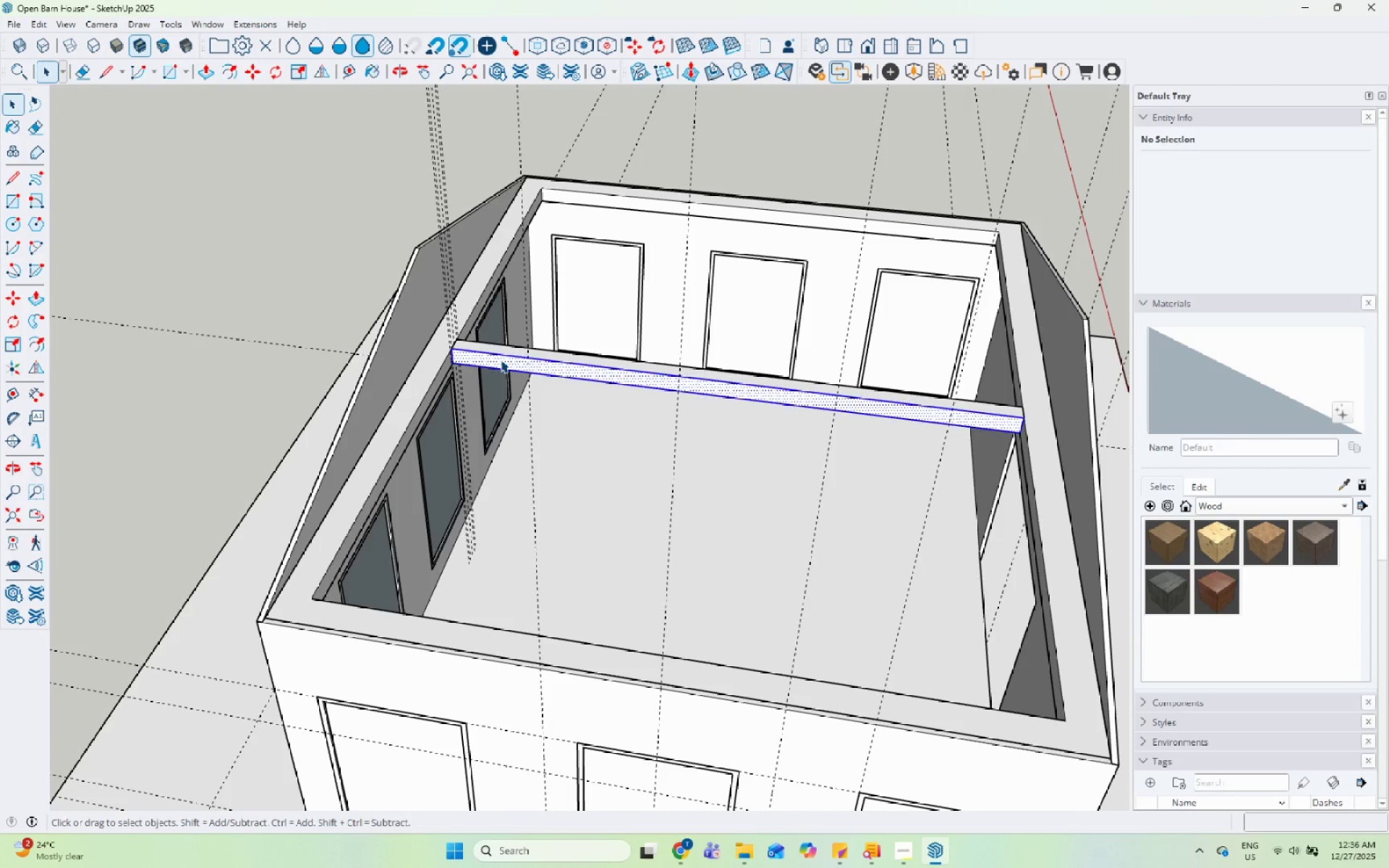 
scroll: coordinate [477, 348], scroll_direction: up, amount: 5.0
 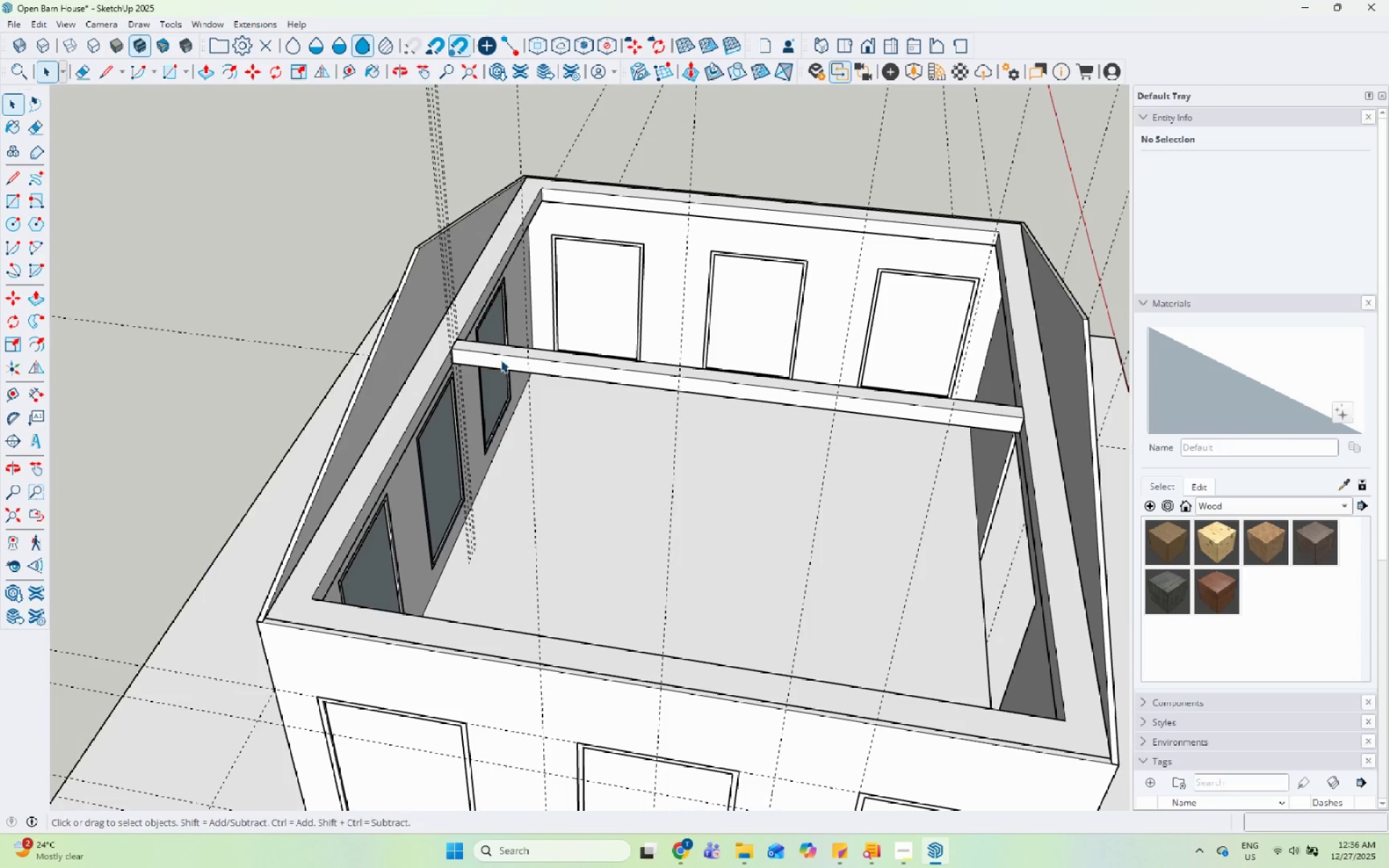 
triple_click([501, 359])
 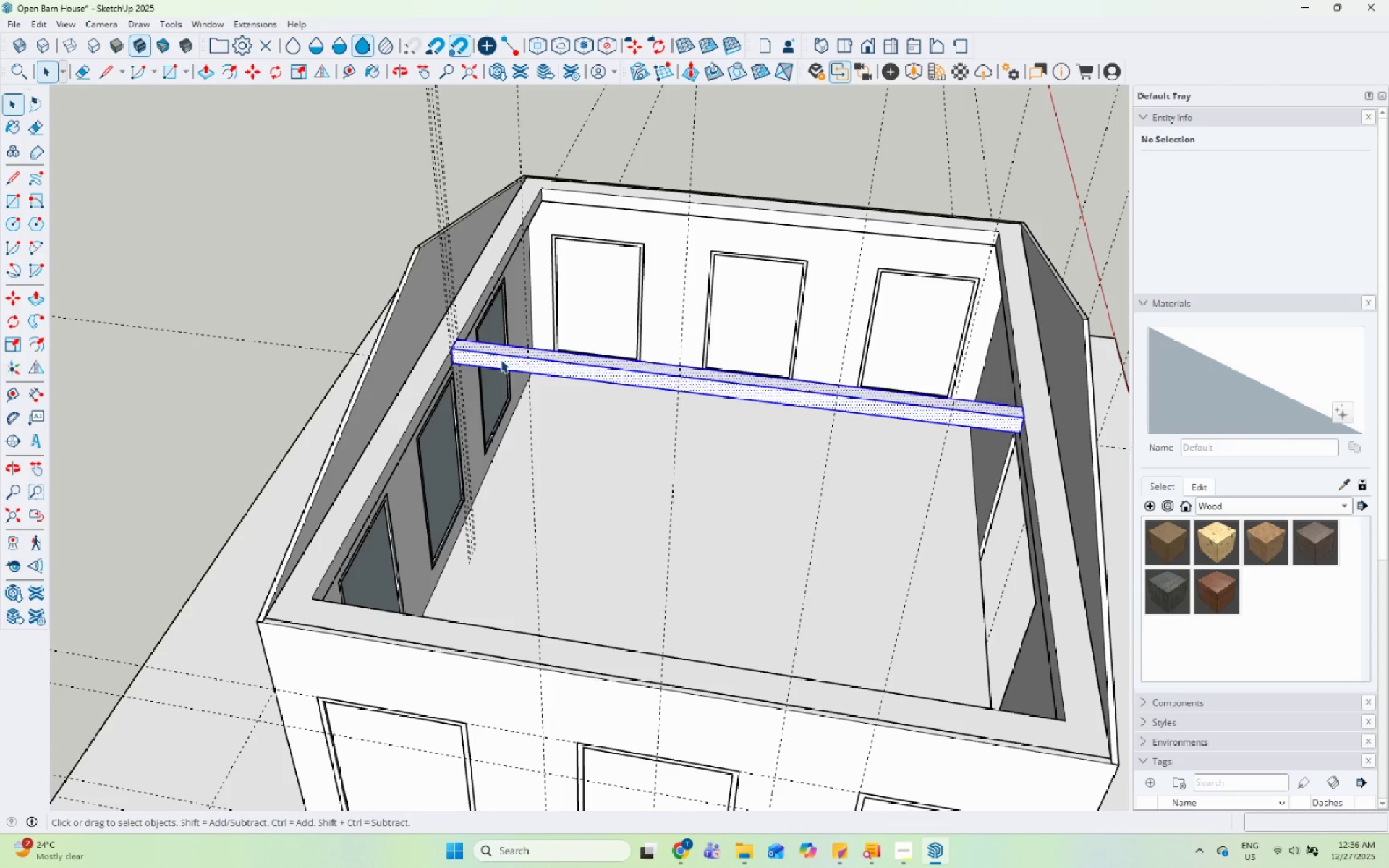 
right_click([501, 359])
 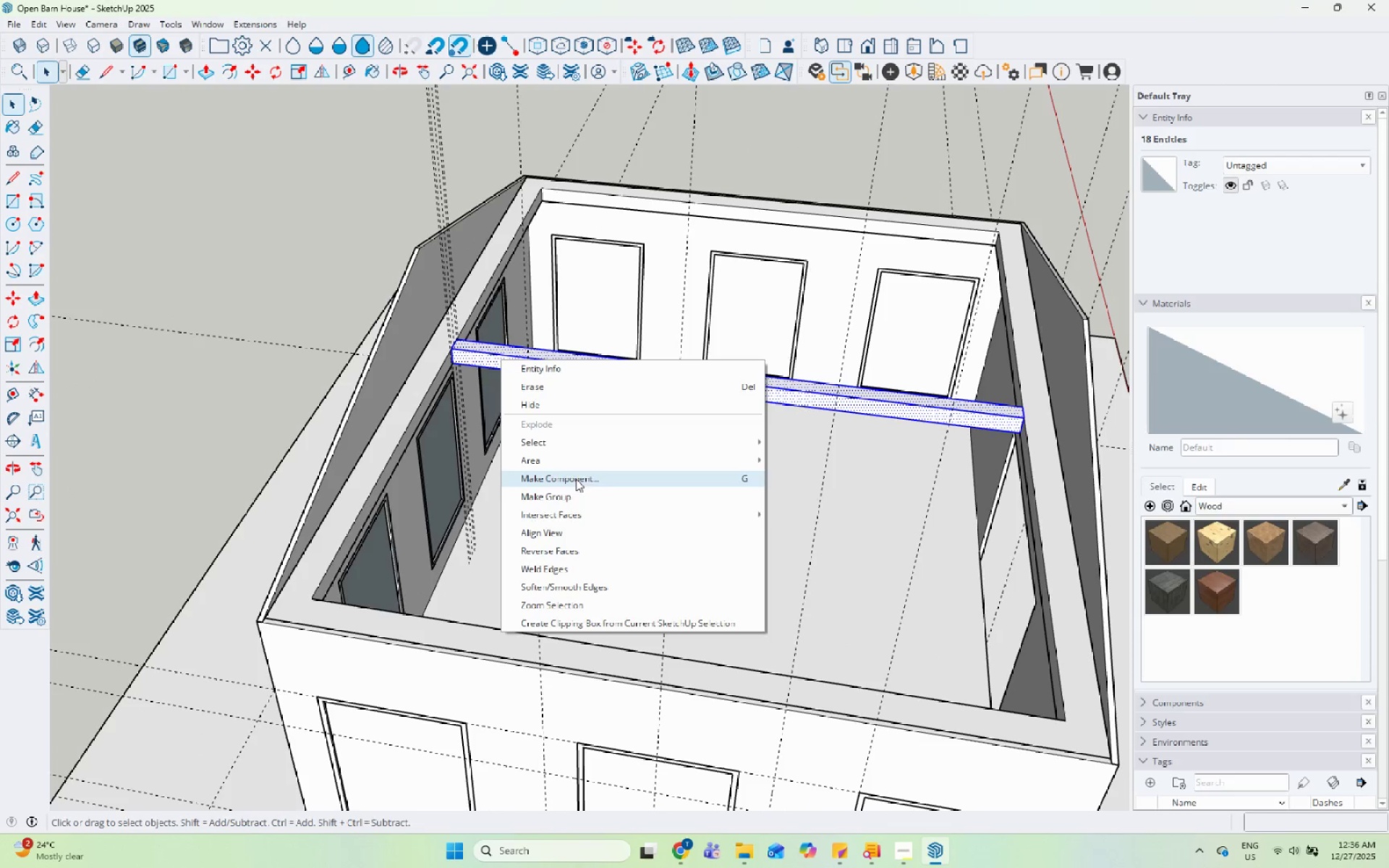 
left_click([580, 488])
 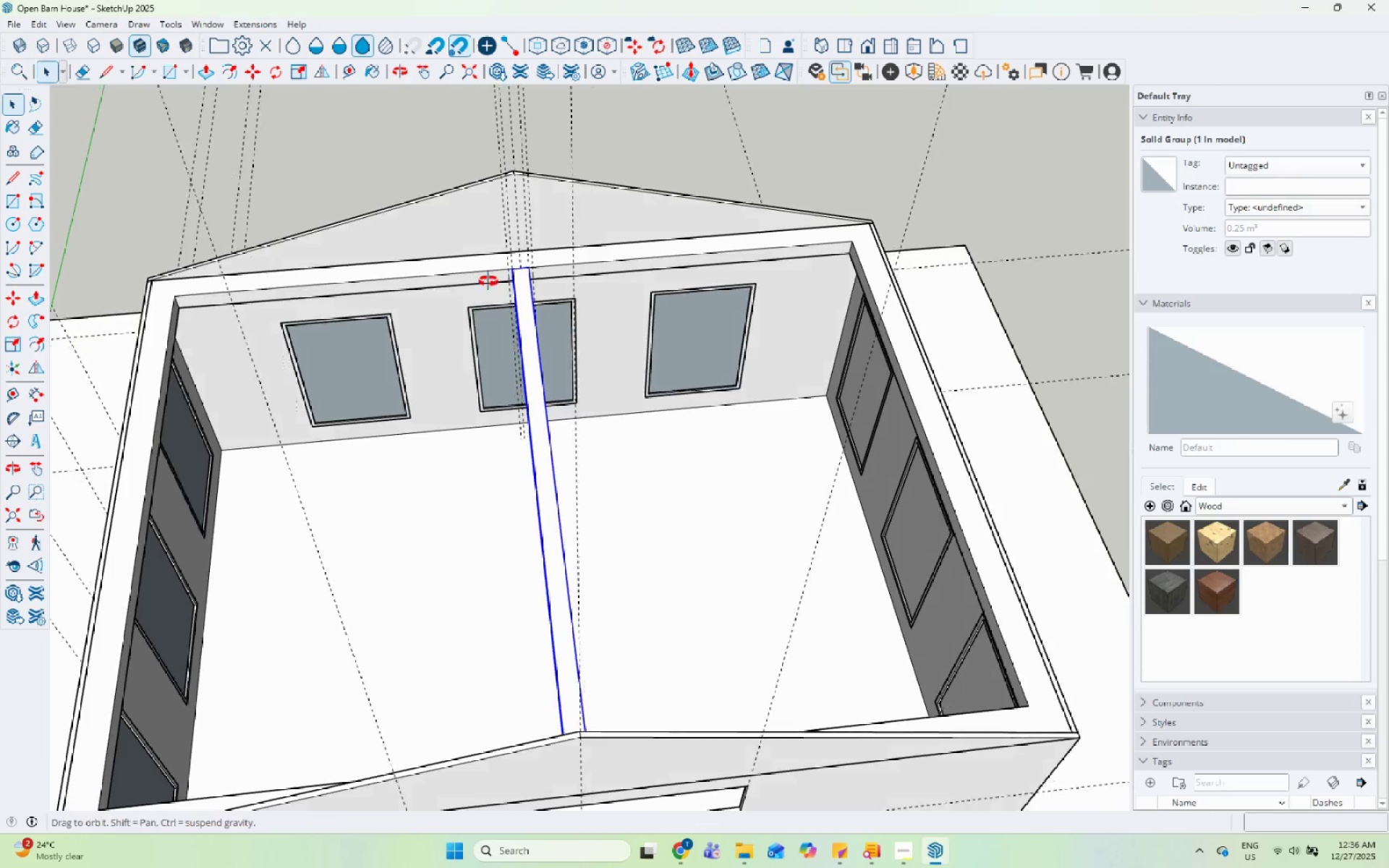 
key(M)
 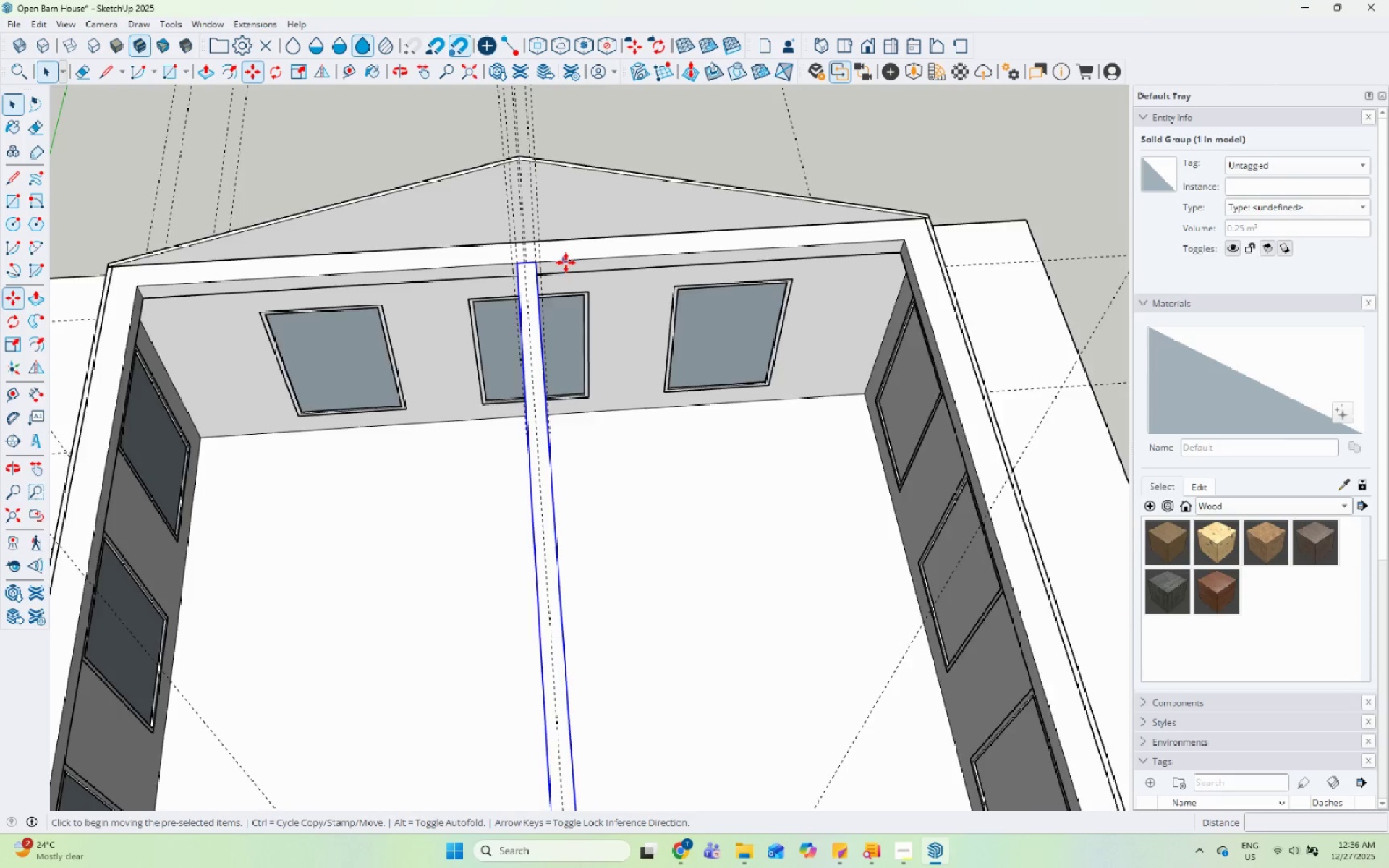 
scroll: coordinate [568, 262], scroll_direction: up, amount: 6.0
 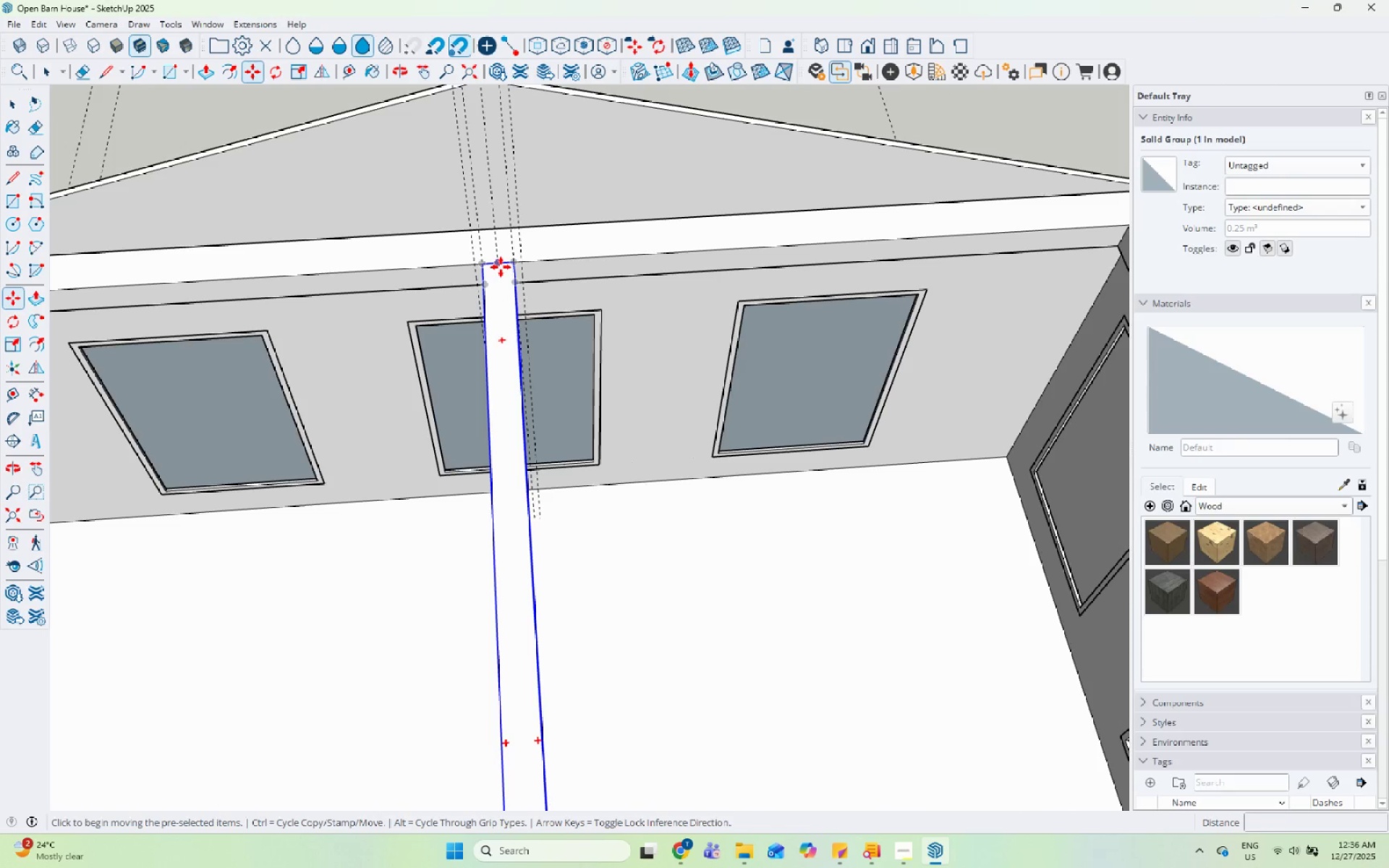 
key(Control+ControlLeft)
 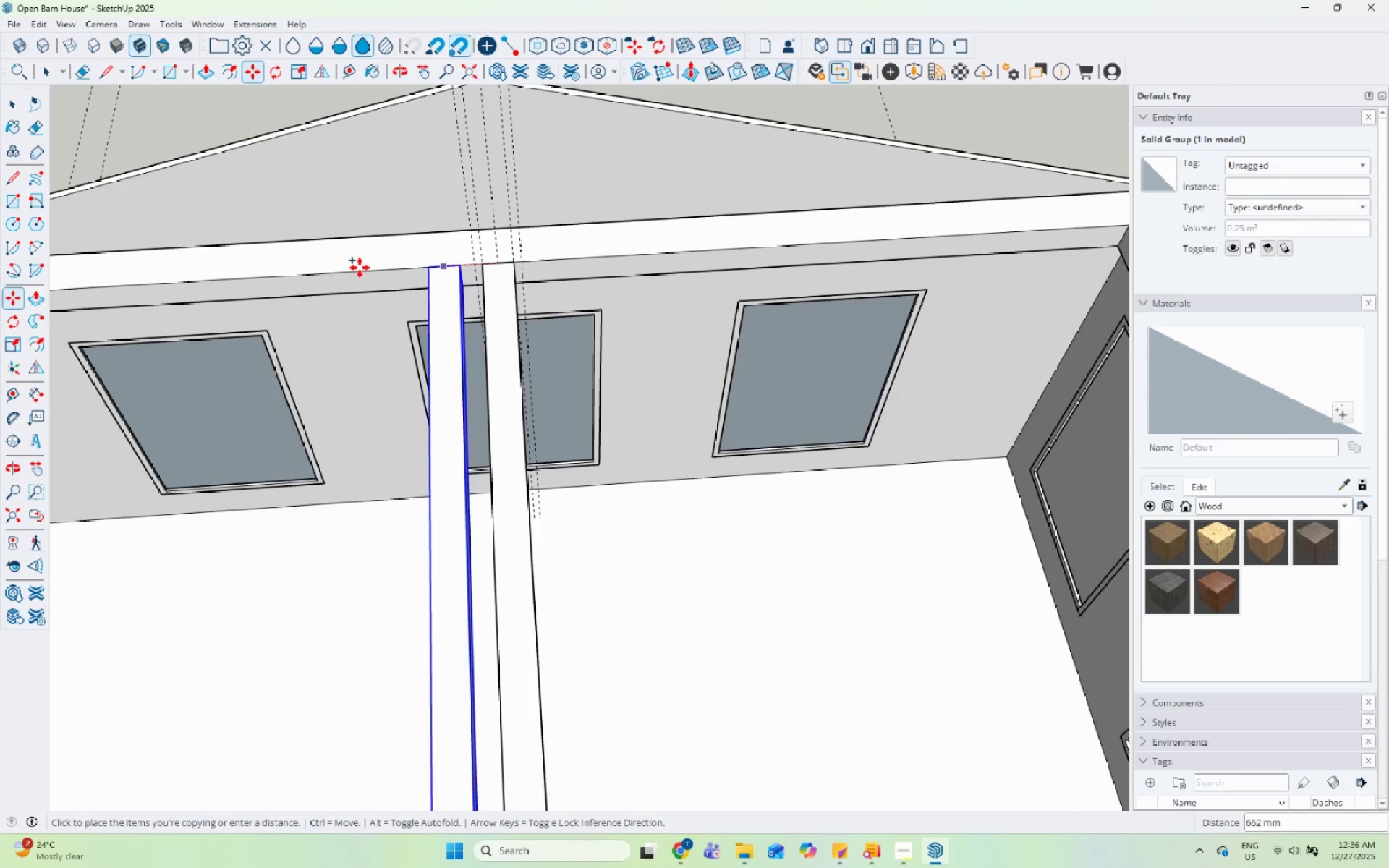 
scroll: coordinate [599, 250], scroll_direction: down, amount: 7.0
 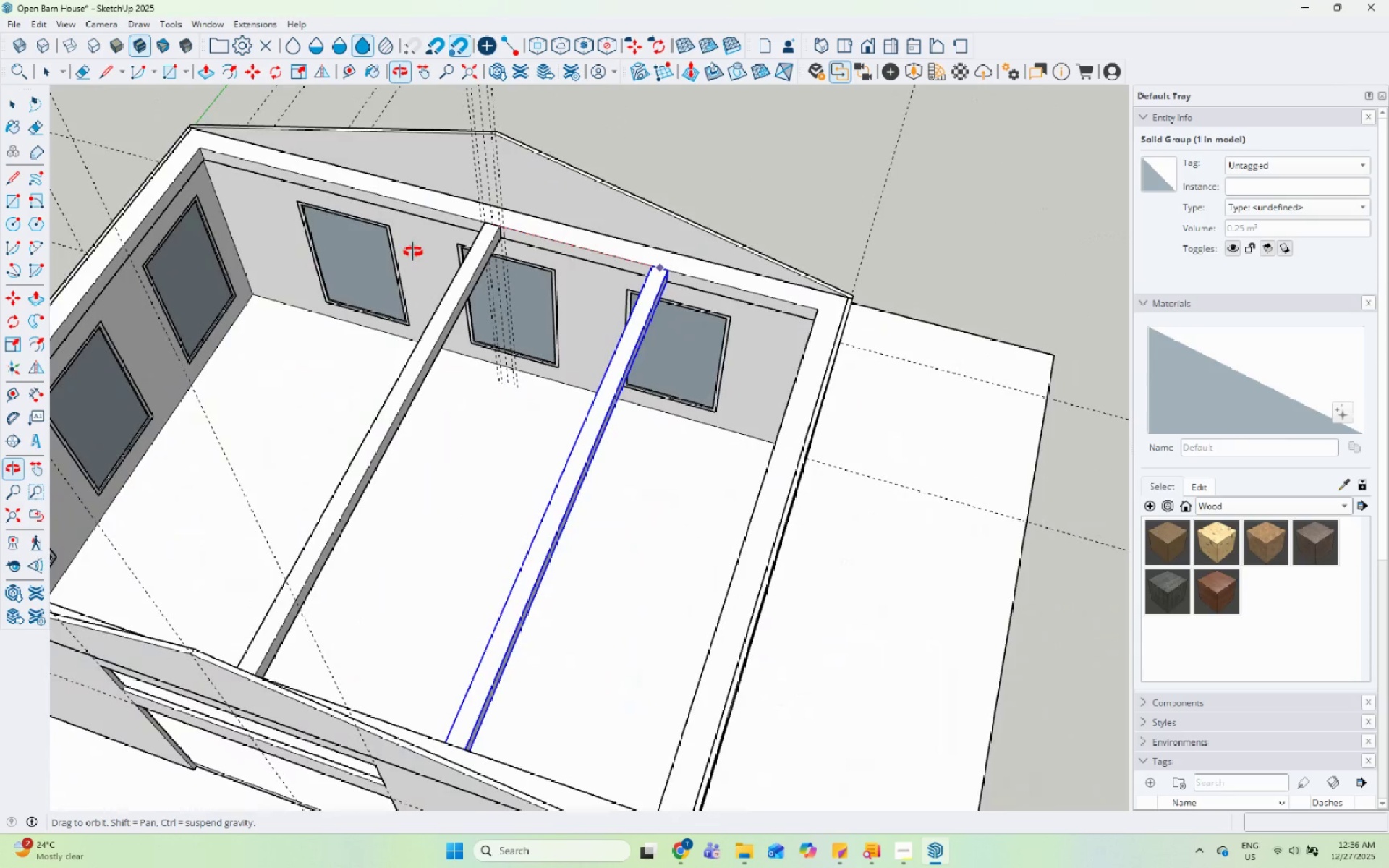 
scroll: coordinate [599, 250], scroll_direction: up, amount: 3.0
 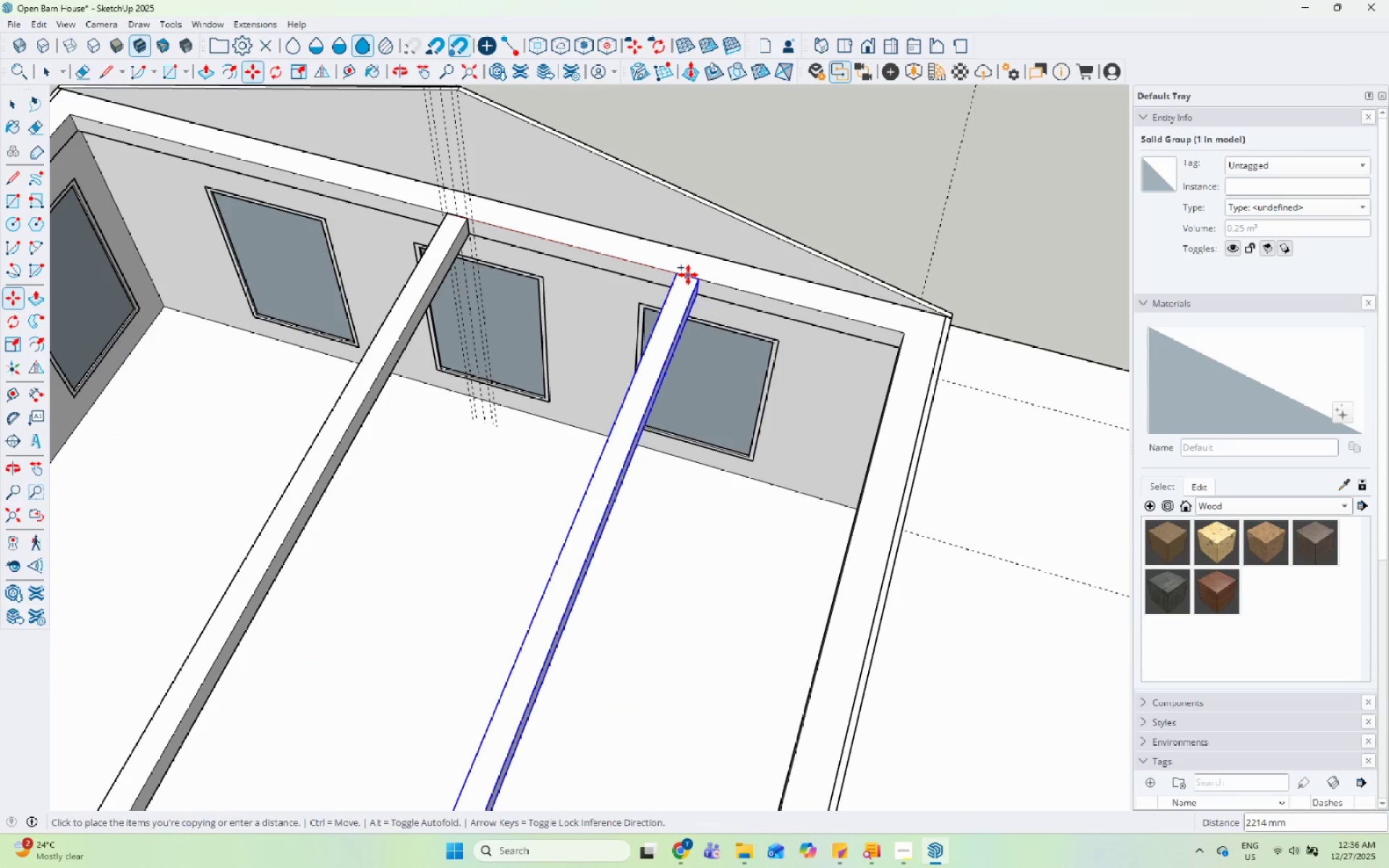 
key(Space)
 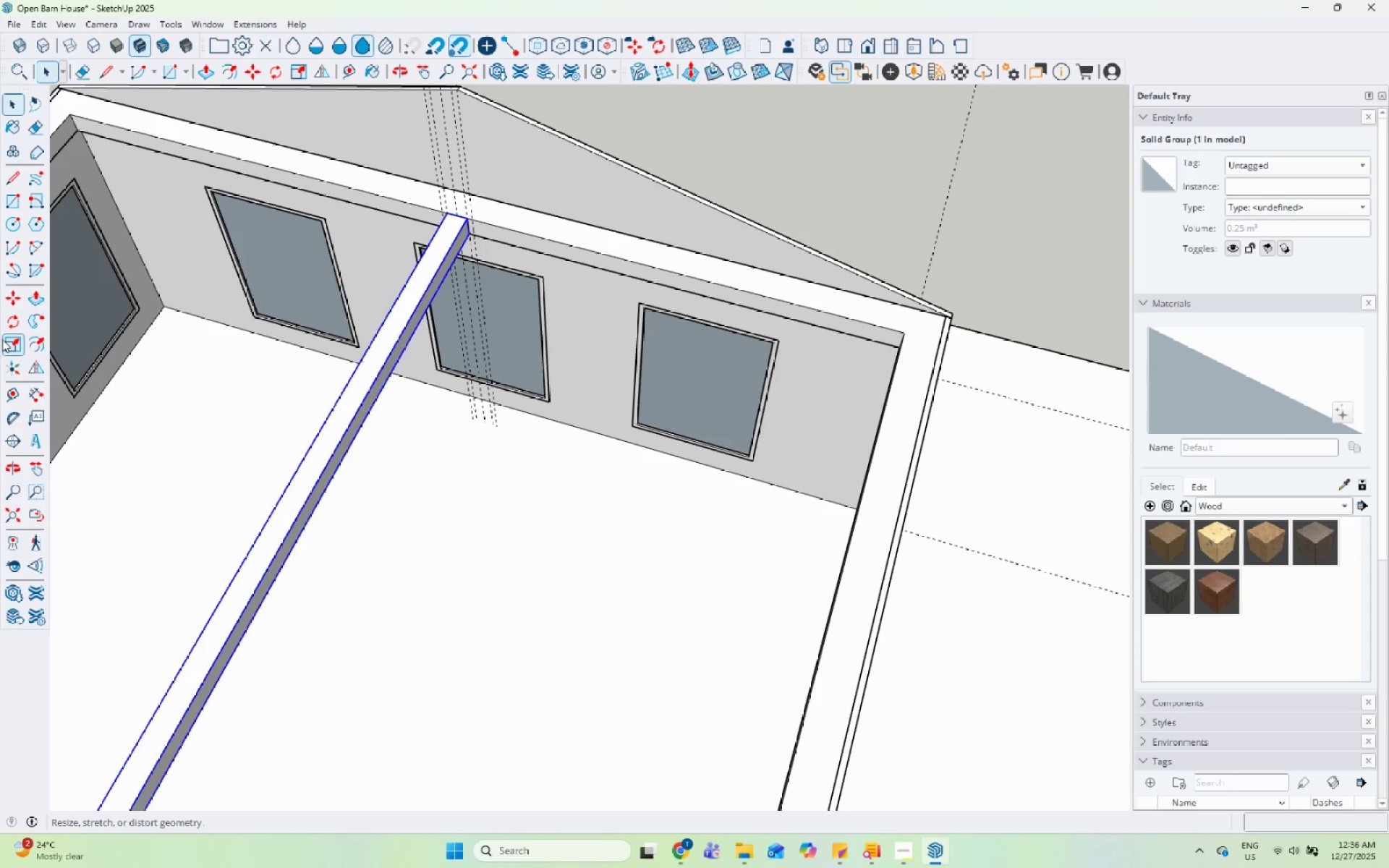 
scroll: coordinate [504, 207], scroll_direction: up, amount: 8.0
 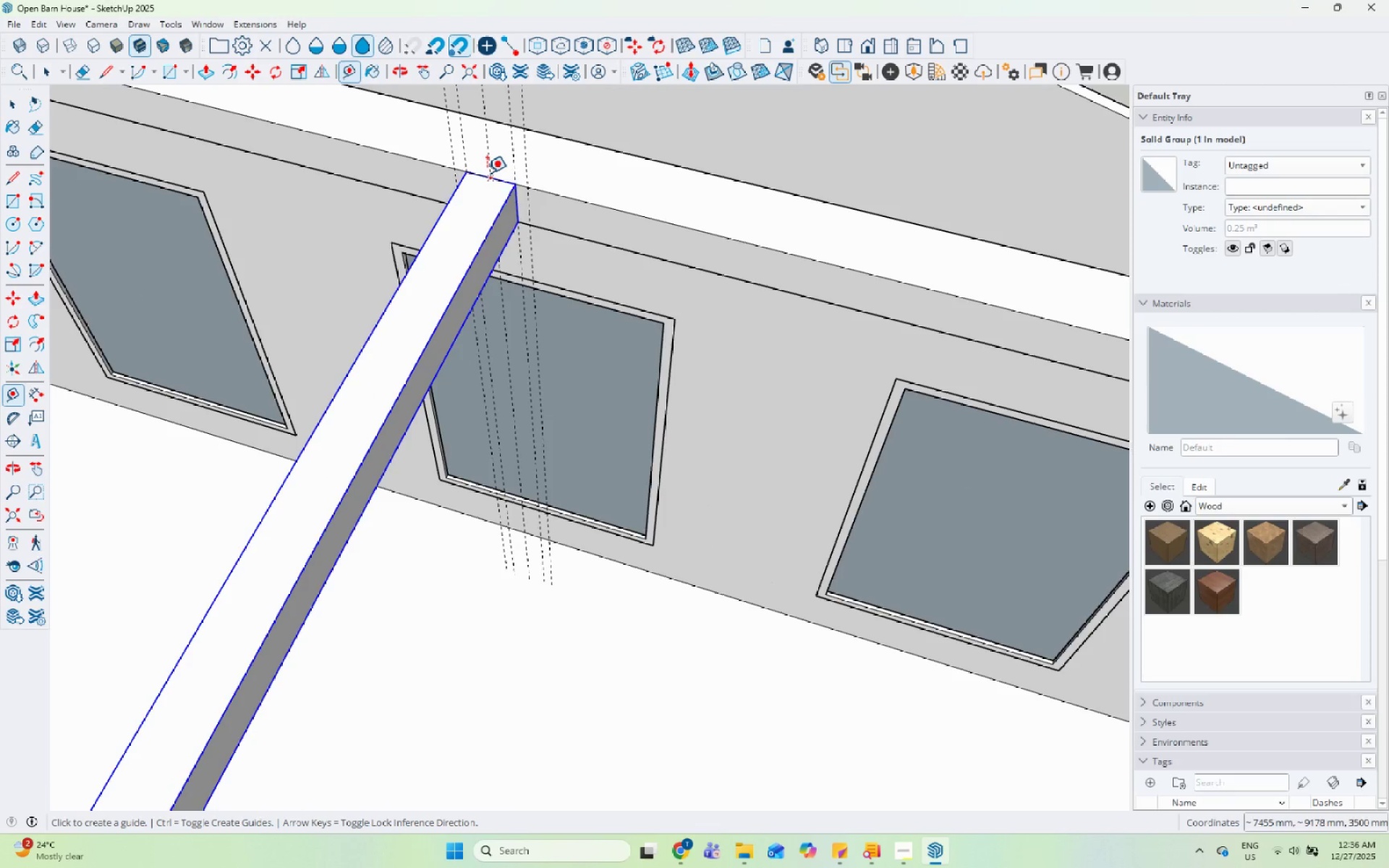 
scroll: coordinate [584, 237], scroll_direction: down, amount: 12.0
 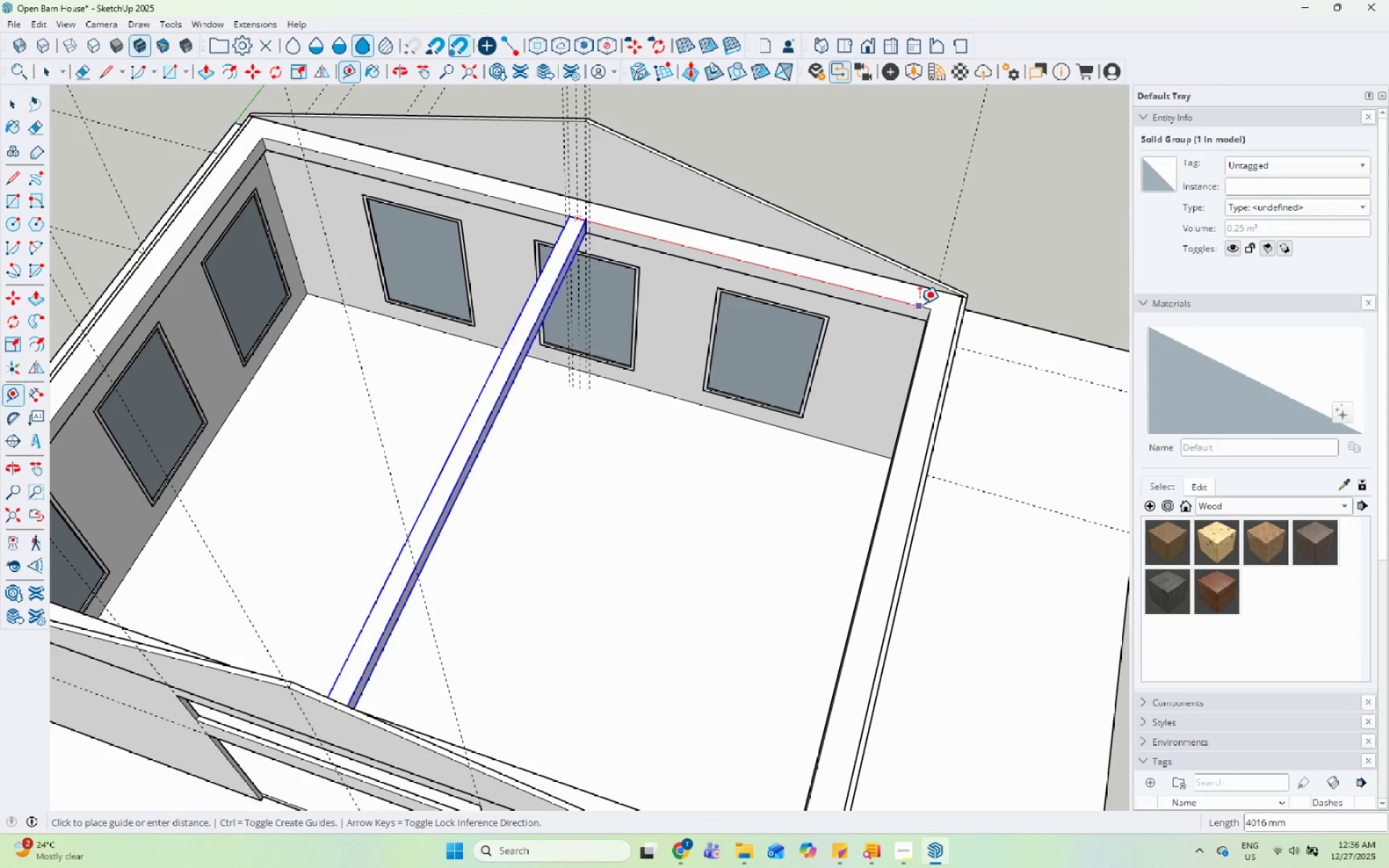 
left_click([930, 310])
 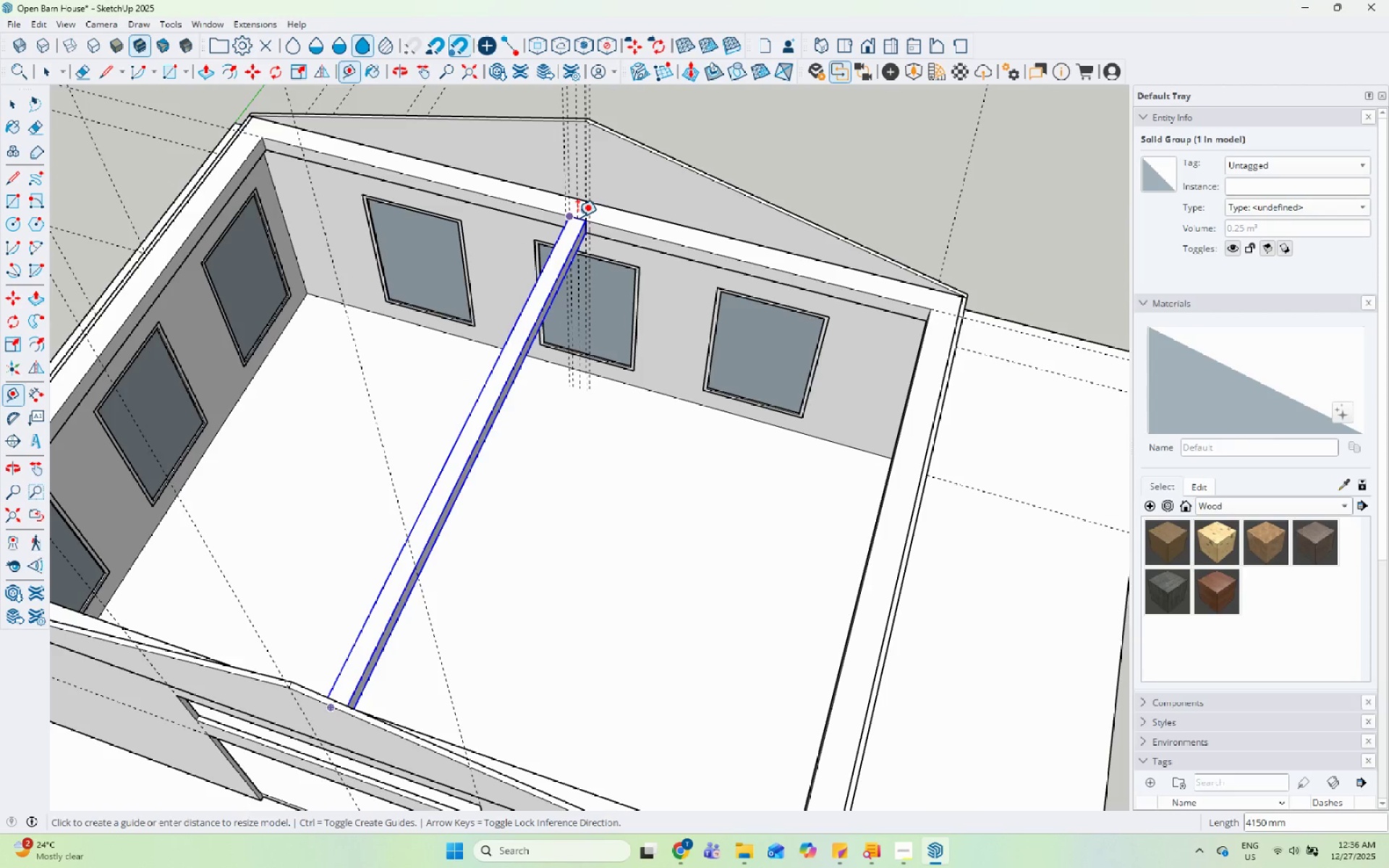 
scroll: coordinate [575, 216], scroll_direction: up, amount: 4.0
 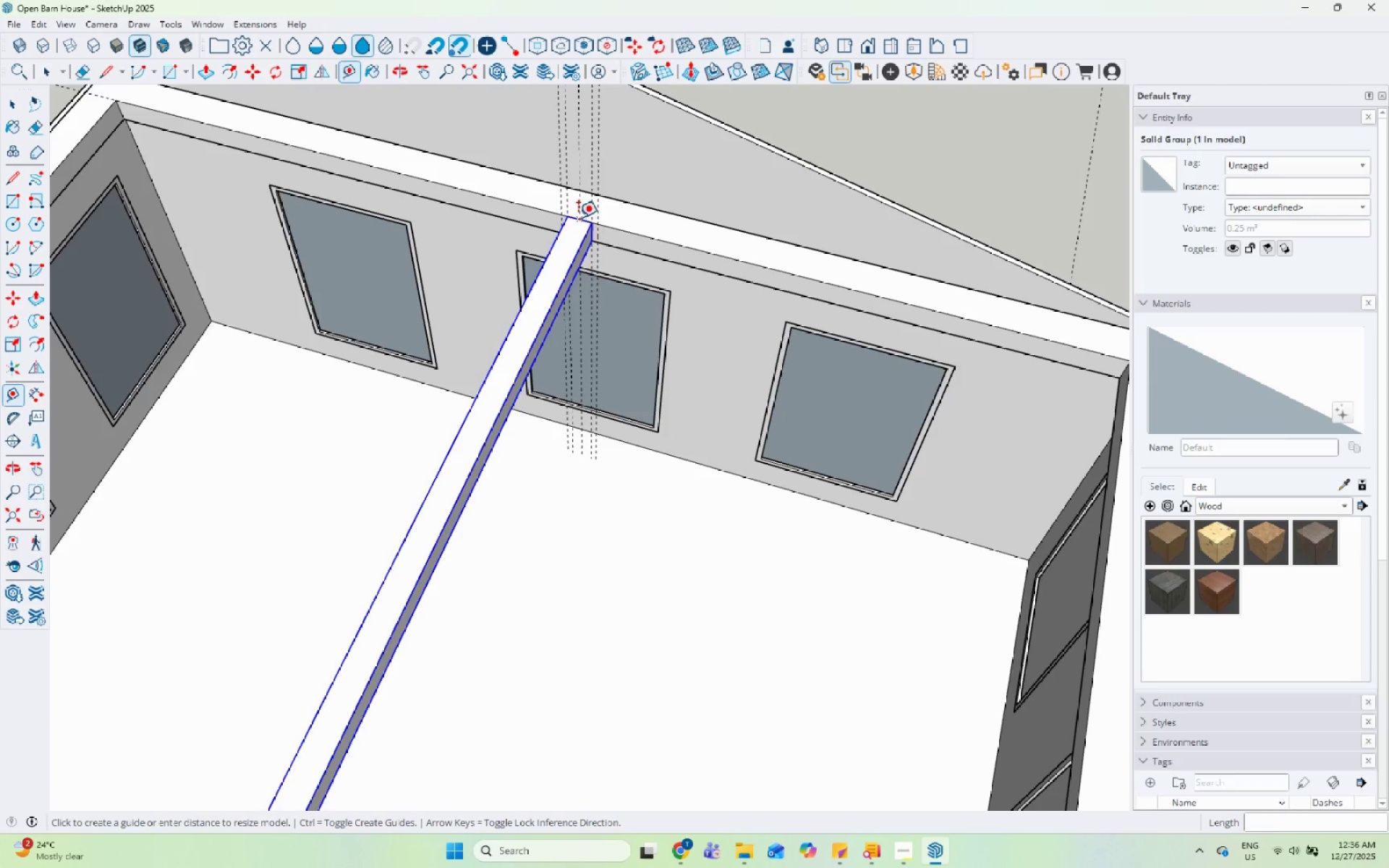 
left_click_drag(start_coordinate=[578, 218], to_coordinate=[582, 218])
 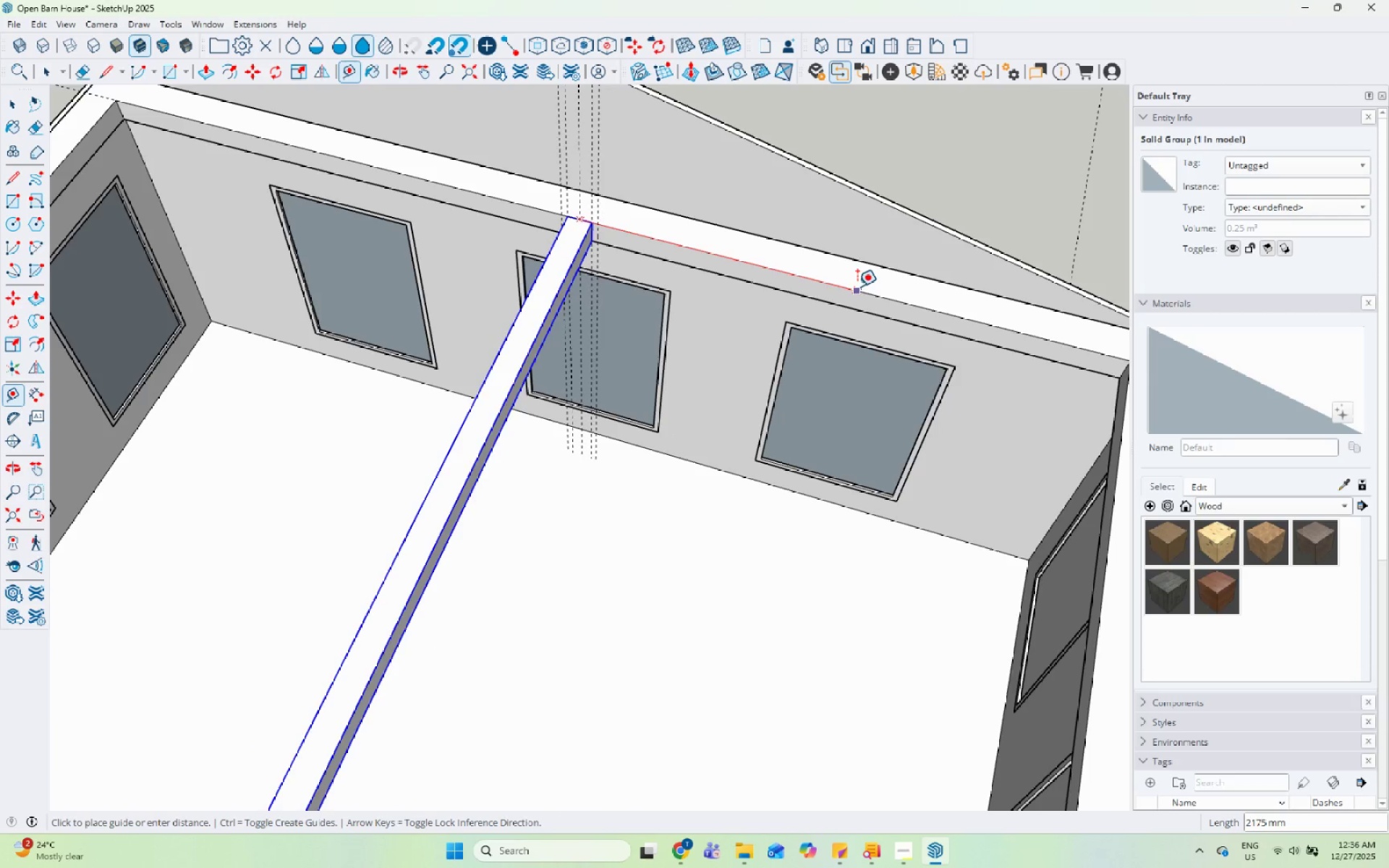 
key(Space)
 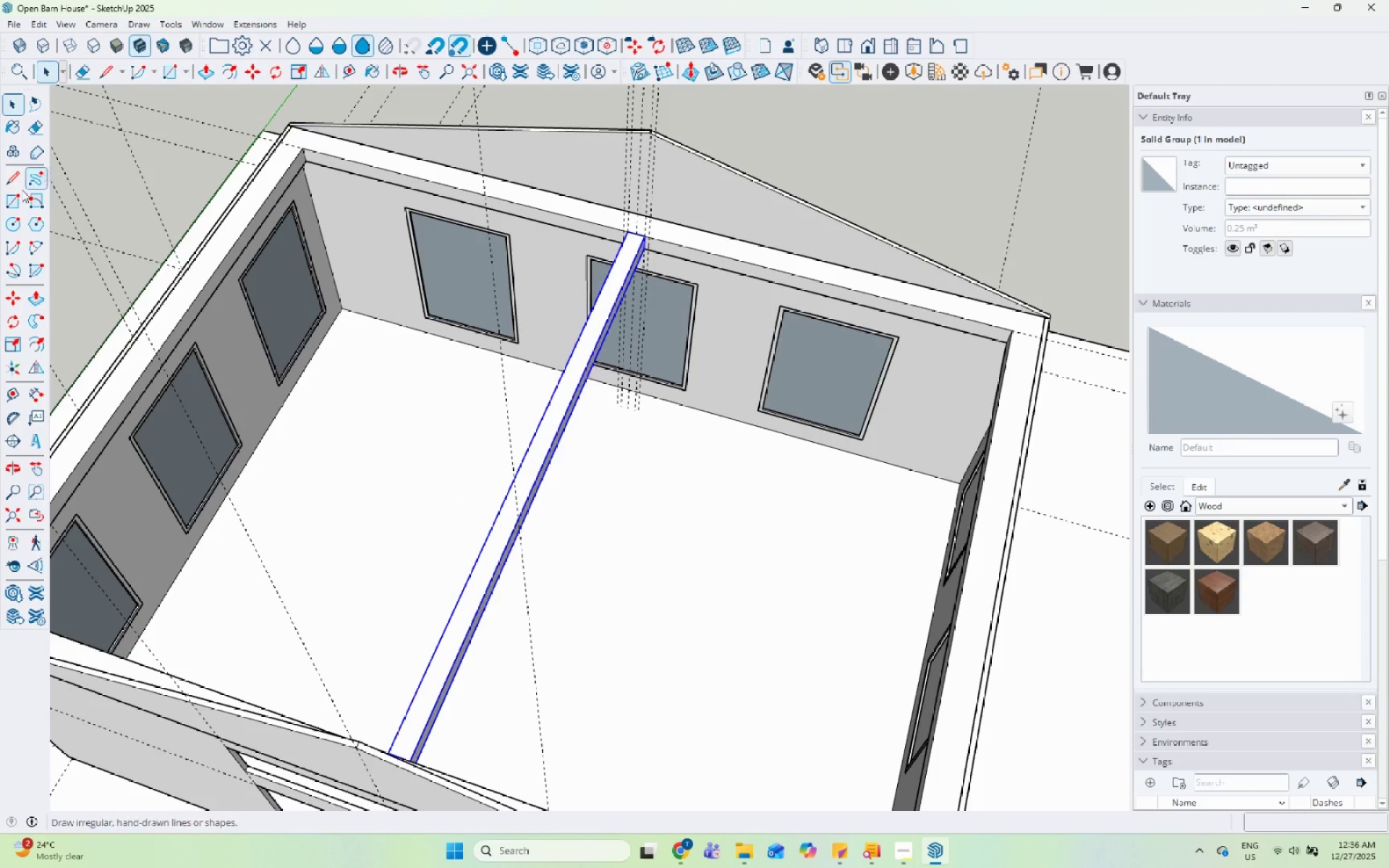 
scroll: coordinate [757, 265], scroll_direction: down, amount: 4.0
 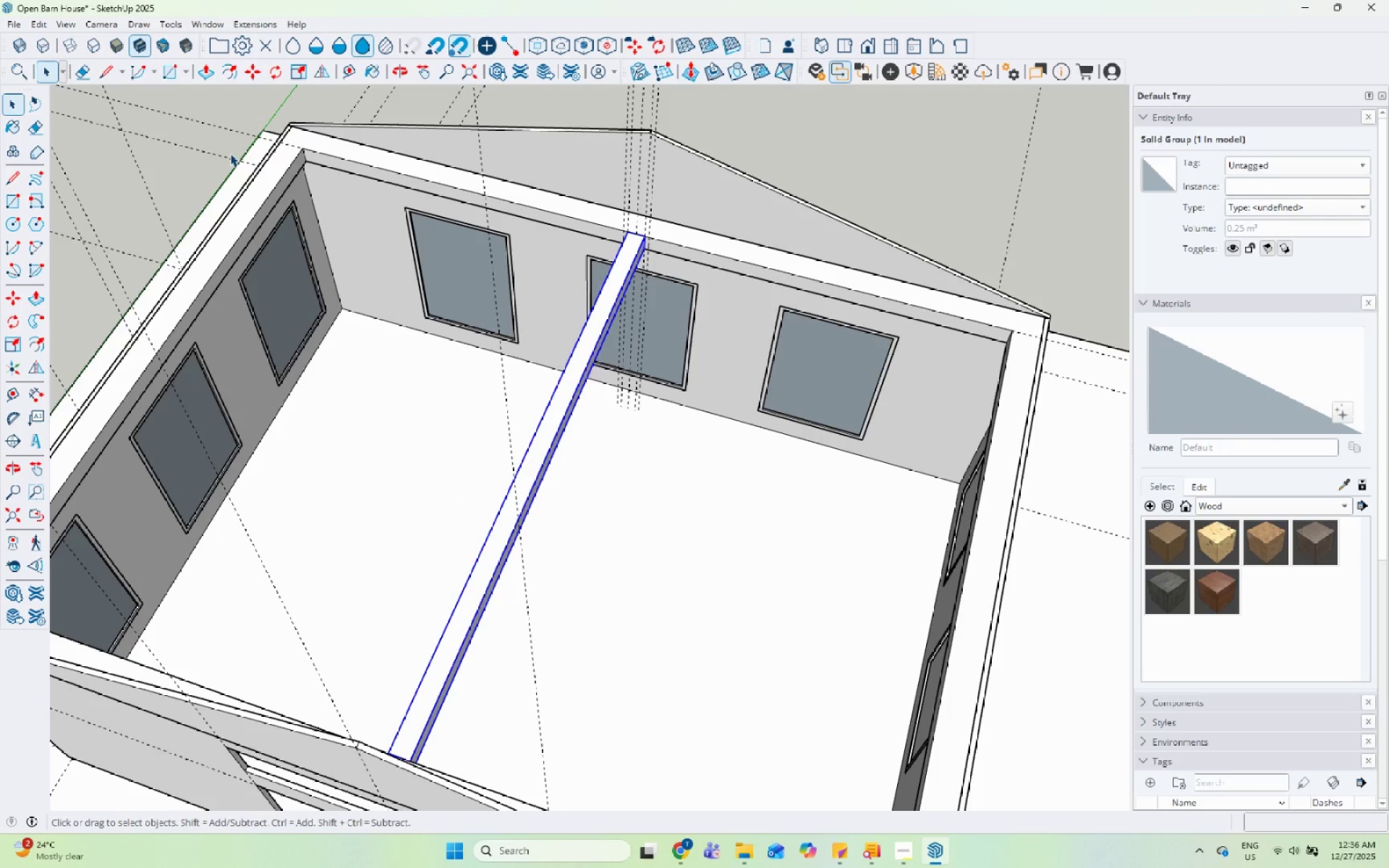 
left_click_drag(start_coordinate=[22, 179], to_coordinate=[34, 179])
 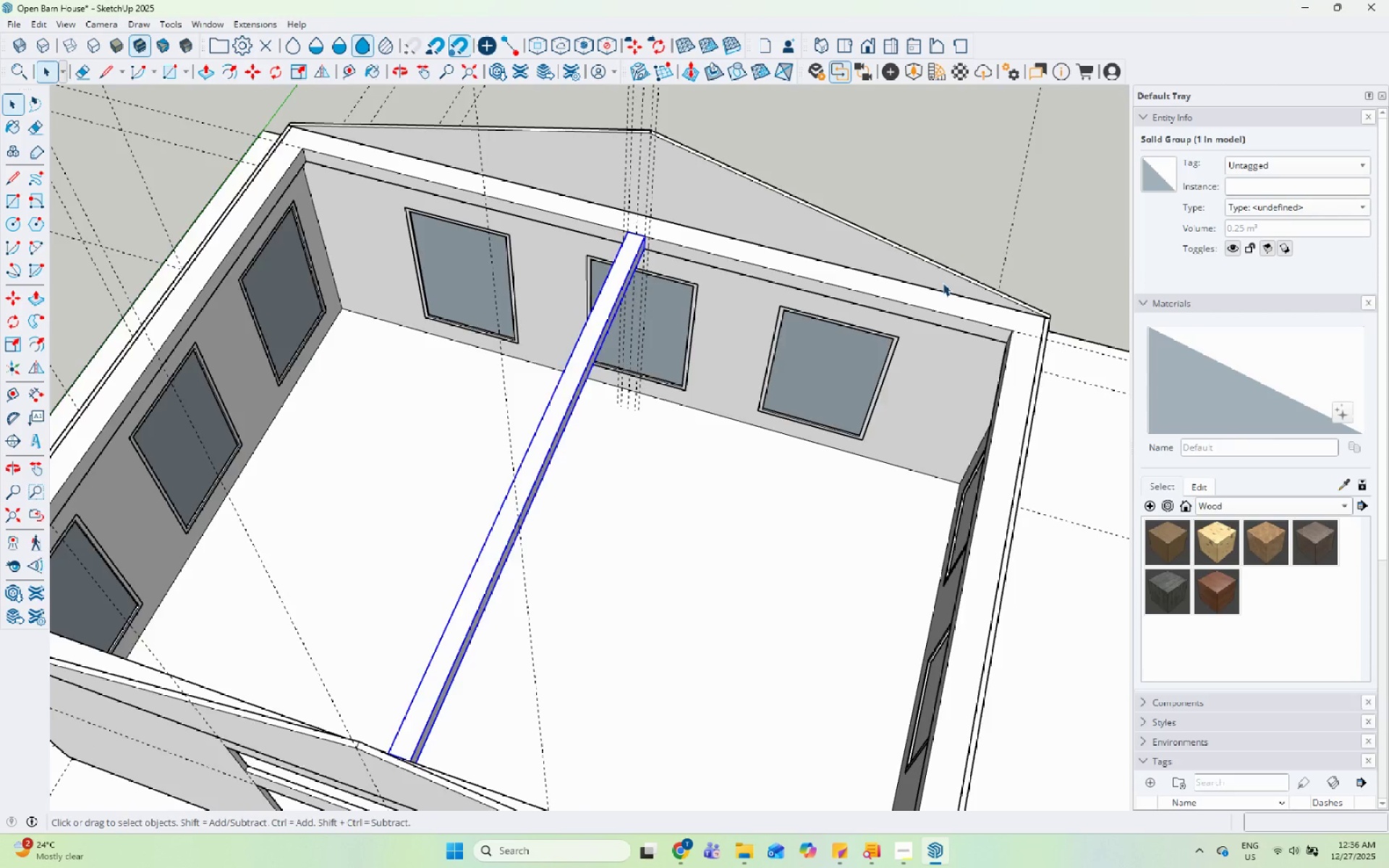 
scroll: coordinate [637, 278], scroll_direction: up, amount: 5.0
 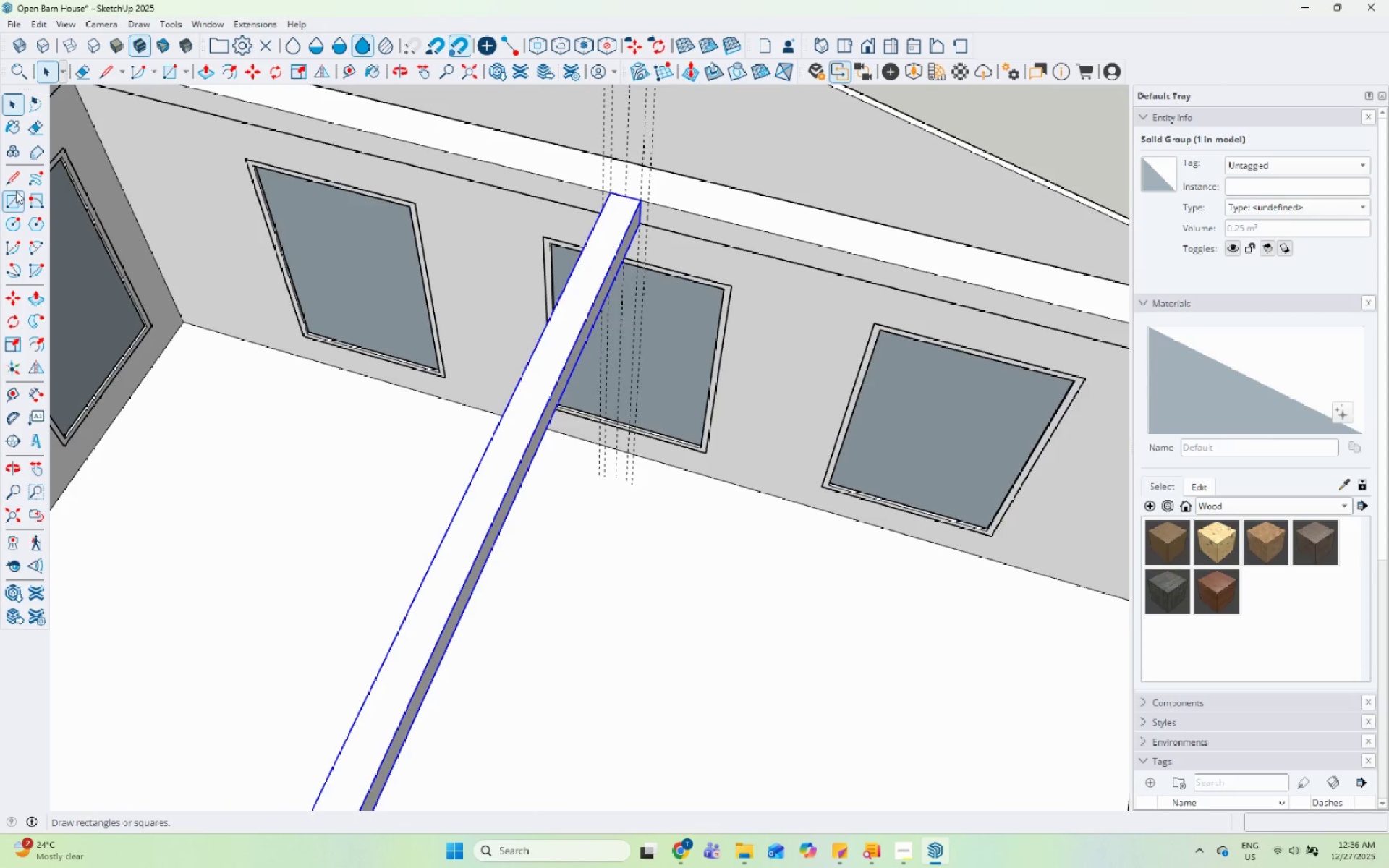 
left_click_drag(start_coordinate=[18, 183], to_coordinate=[35, 183])
 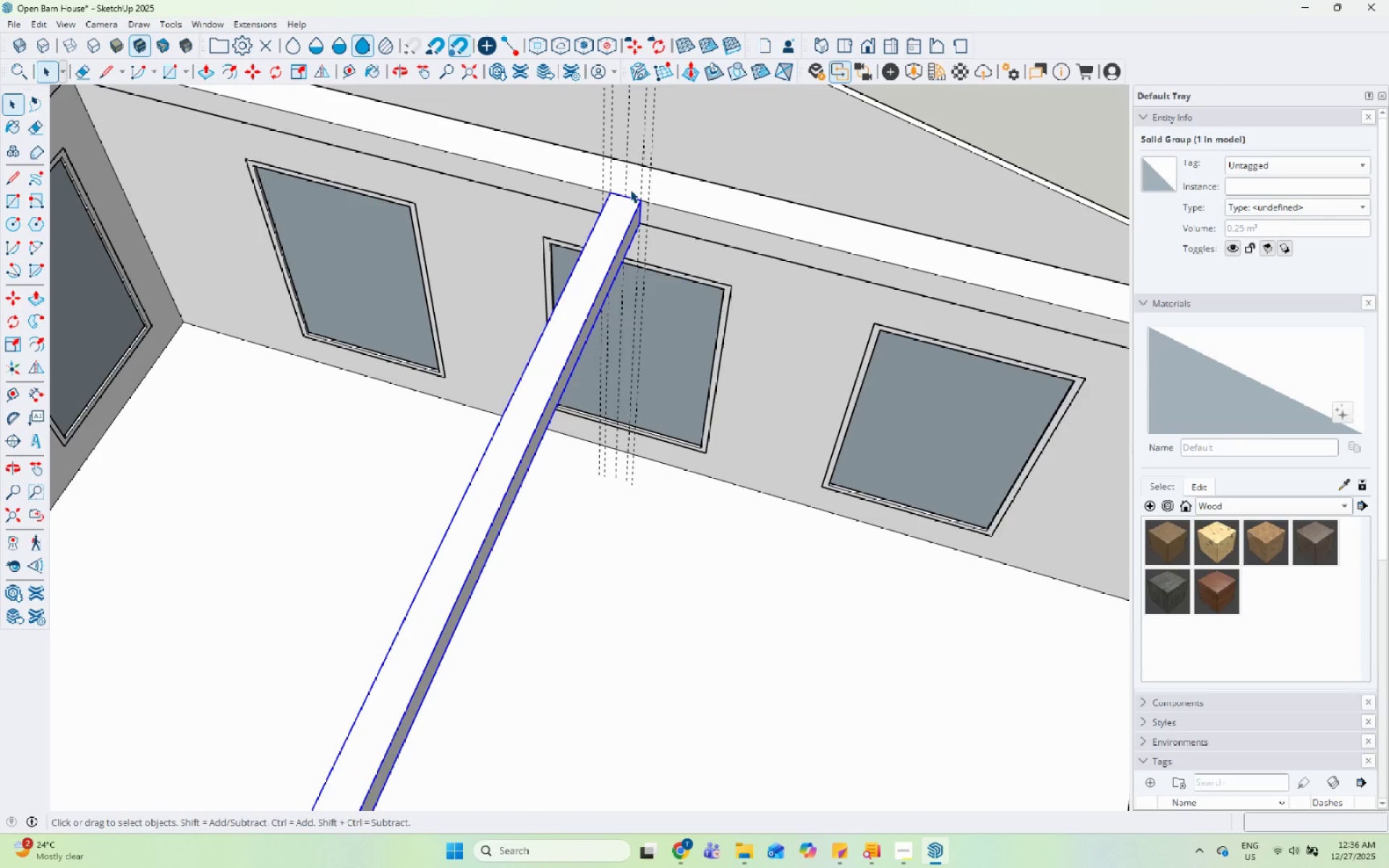 
left_click([622, 195])
 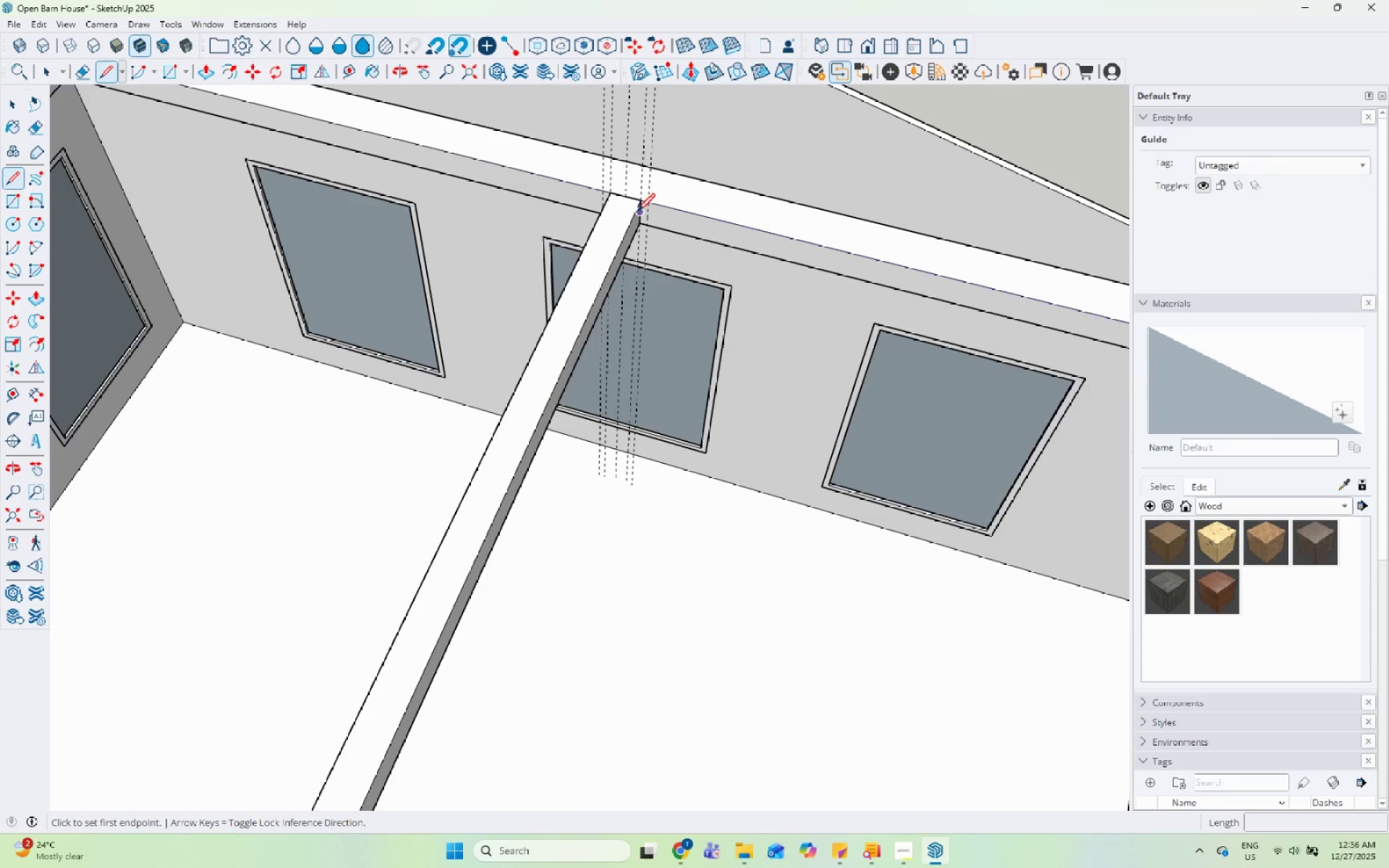 
scroll: coordinate [318, 208], scroll_direction: down, amount: 6.0
 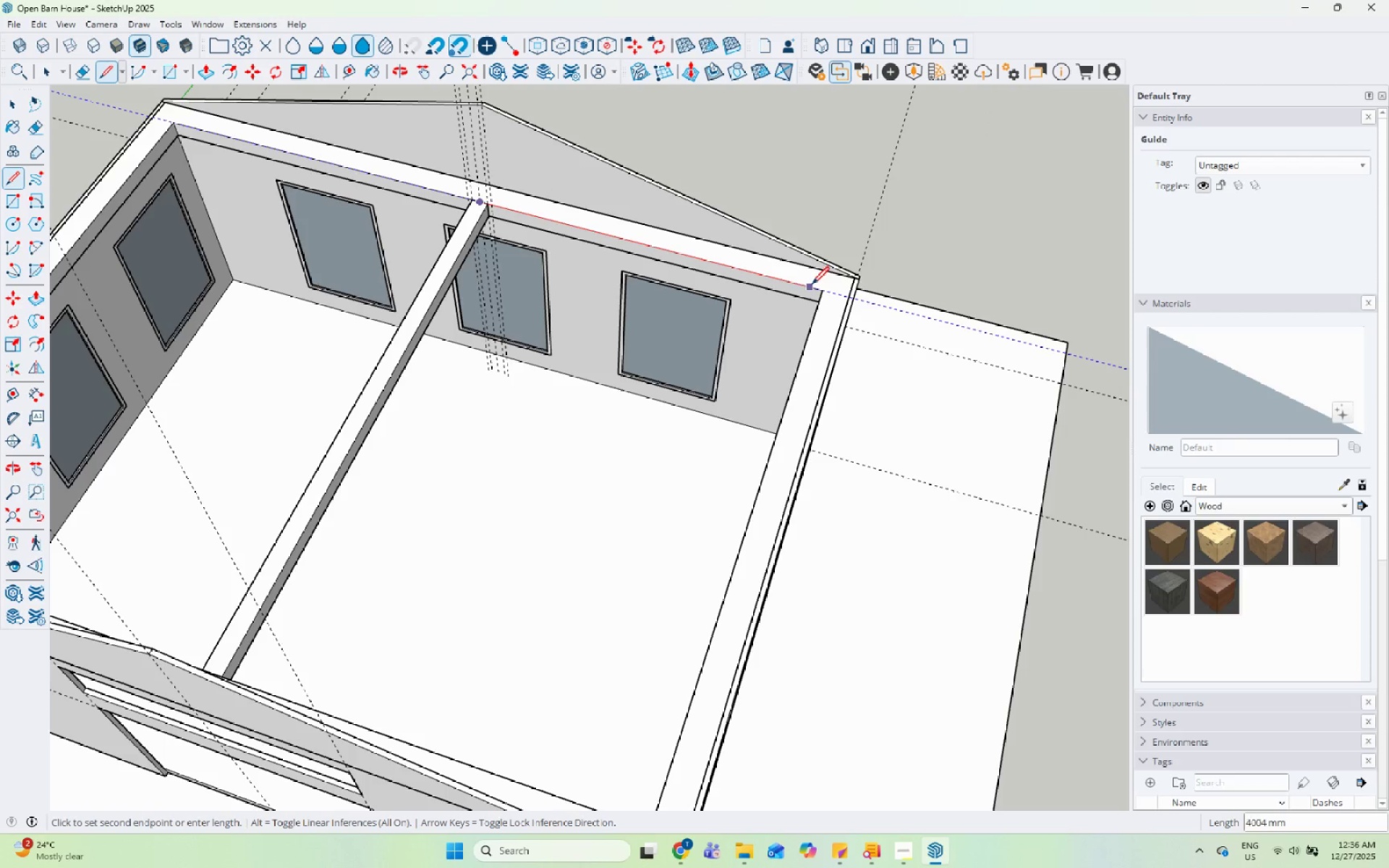 
left_click([817, 289])
 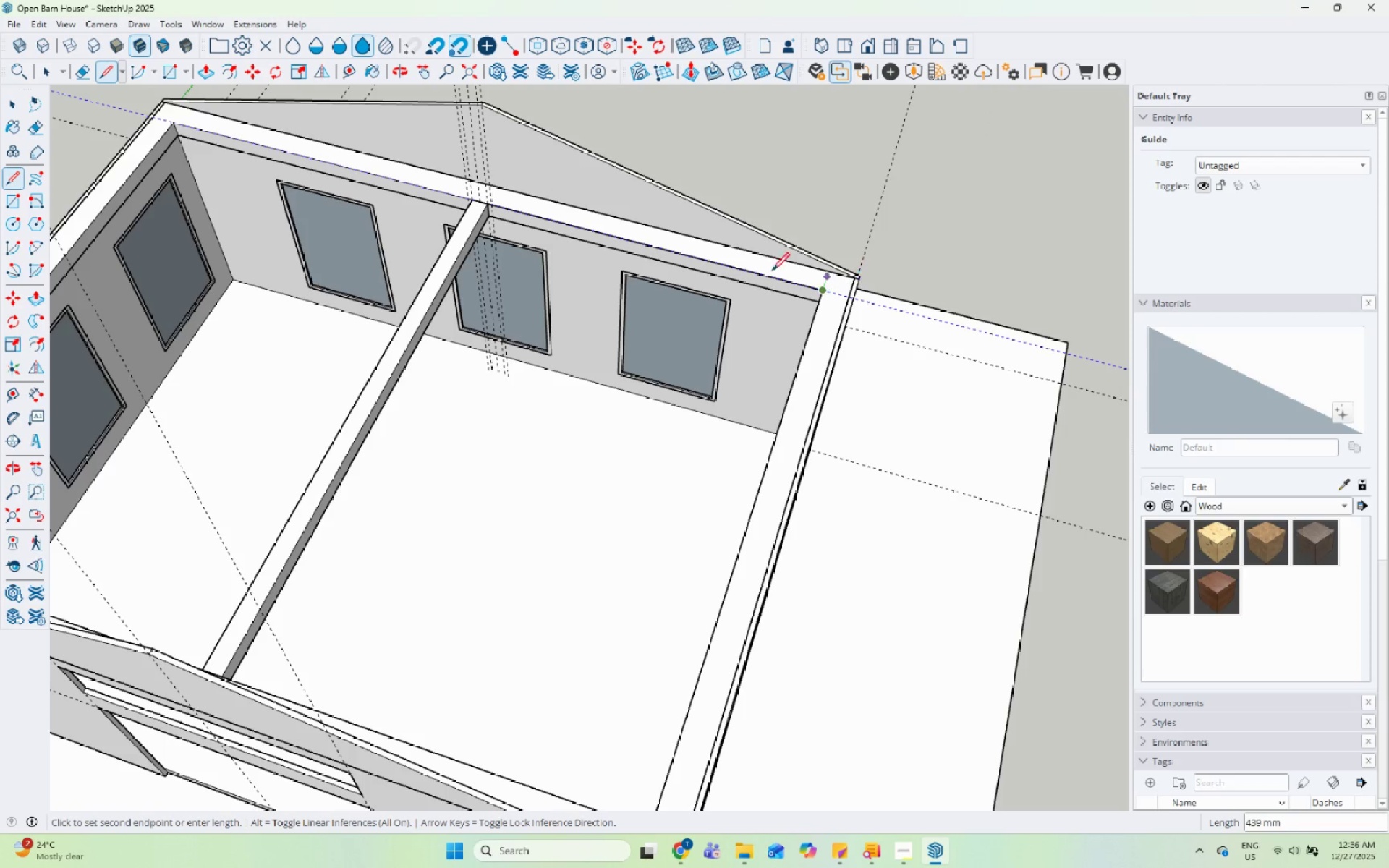 
key(Space)
 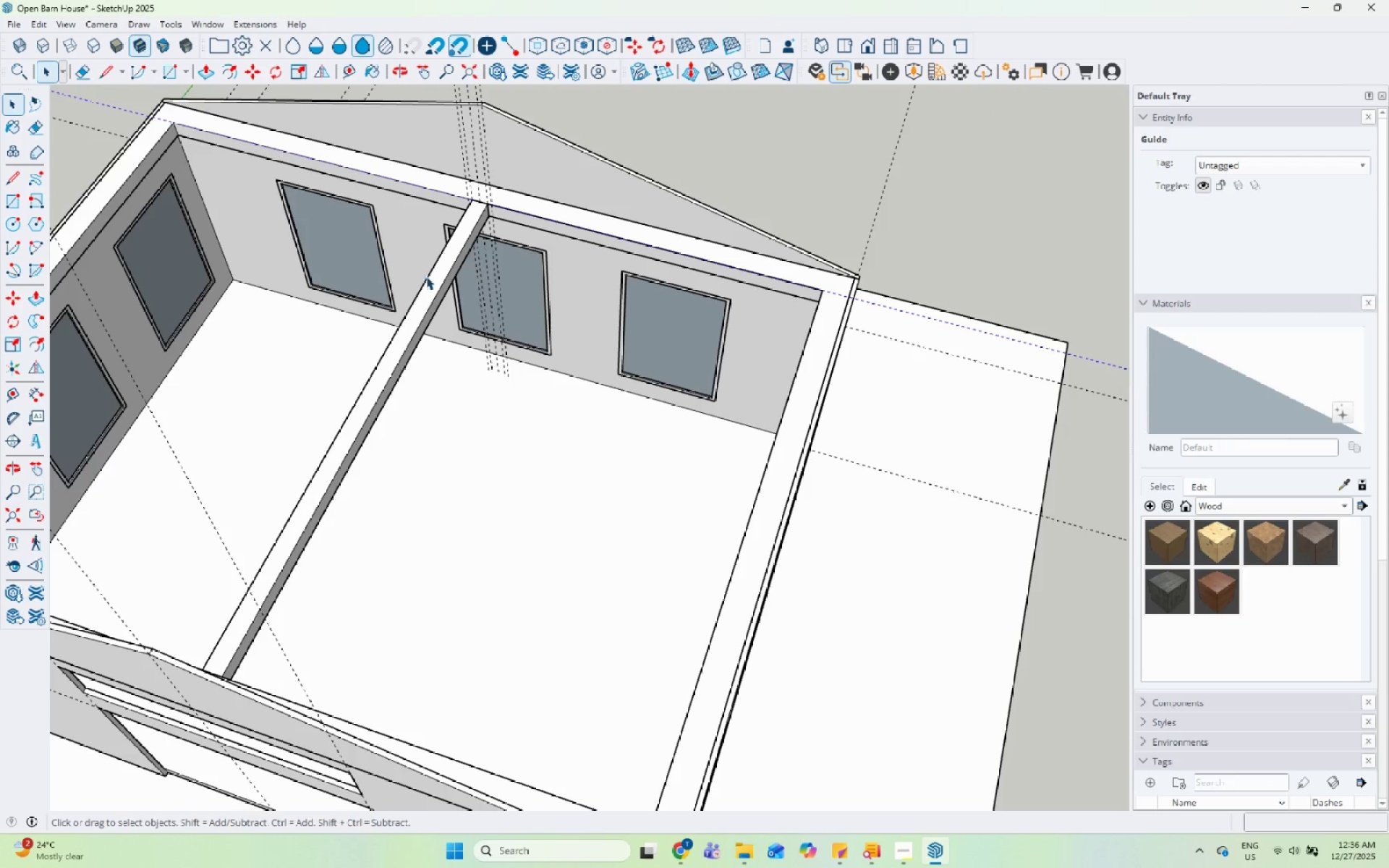 
left_click([449, 250])
 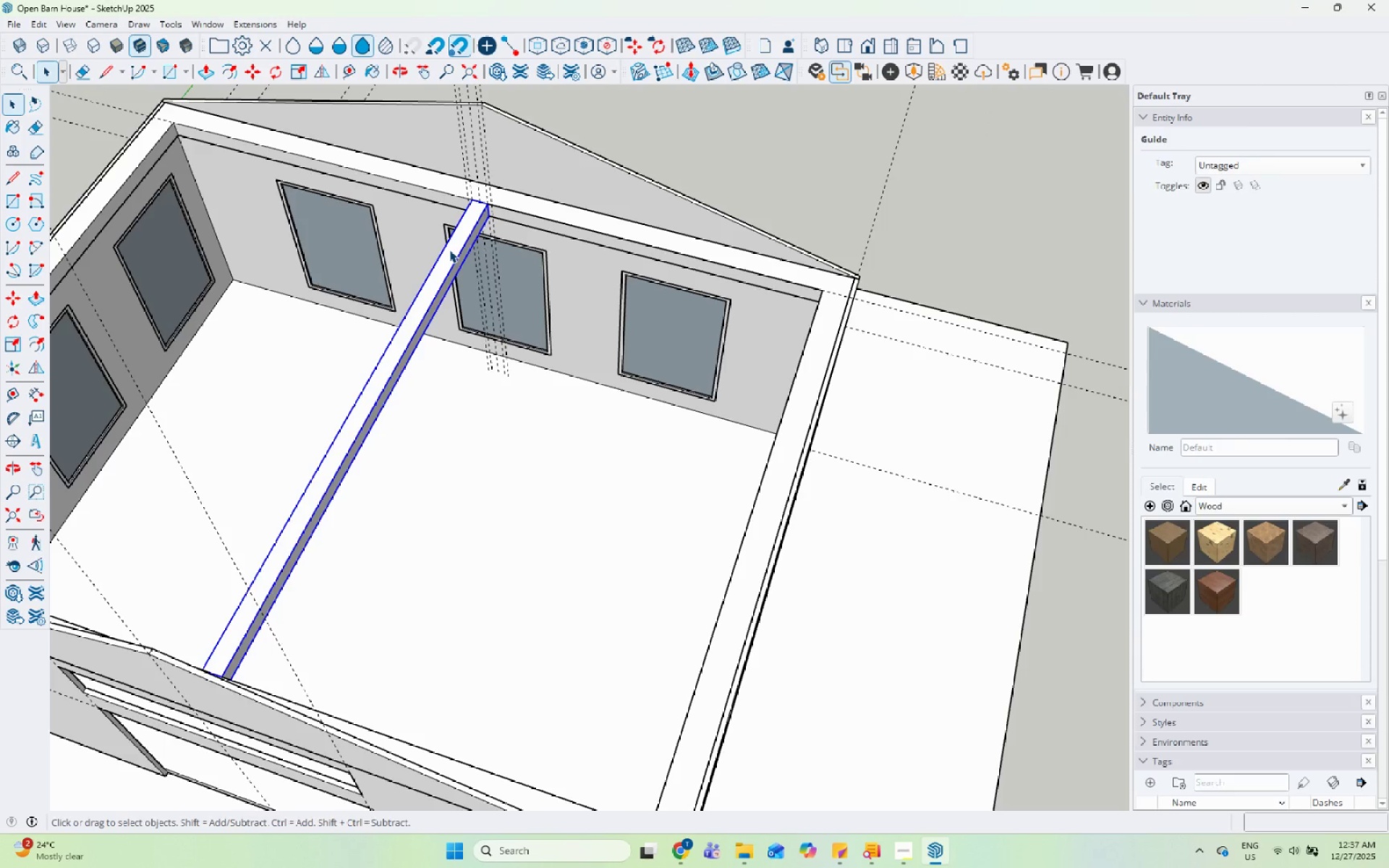 
key(M)
 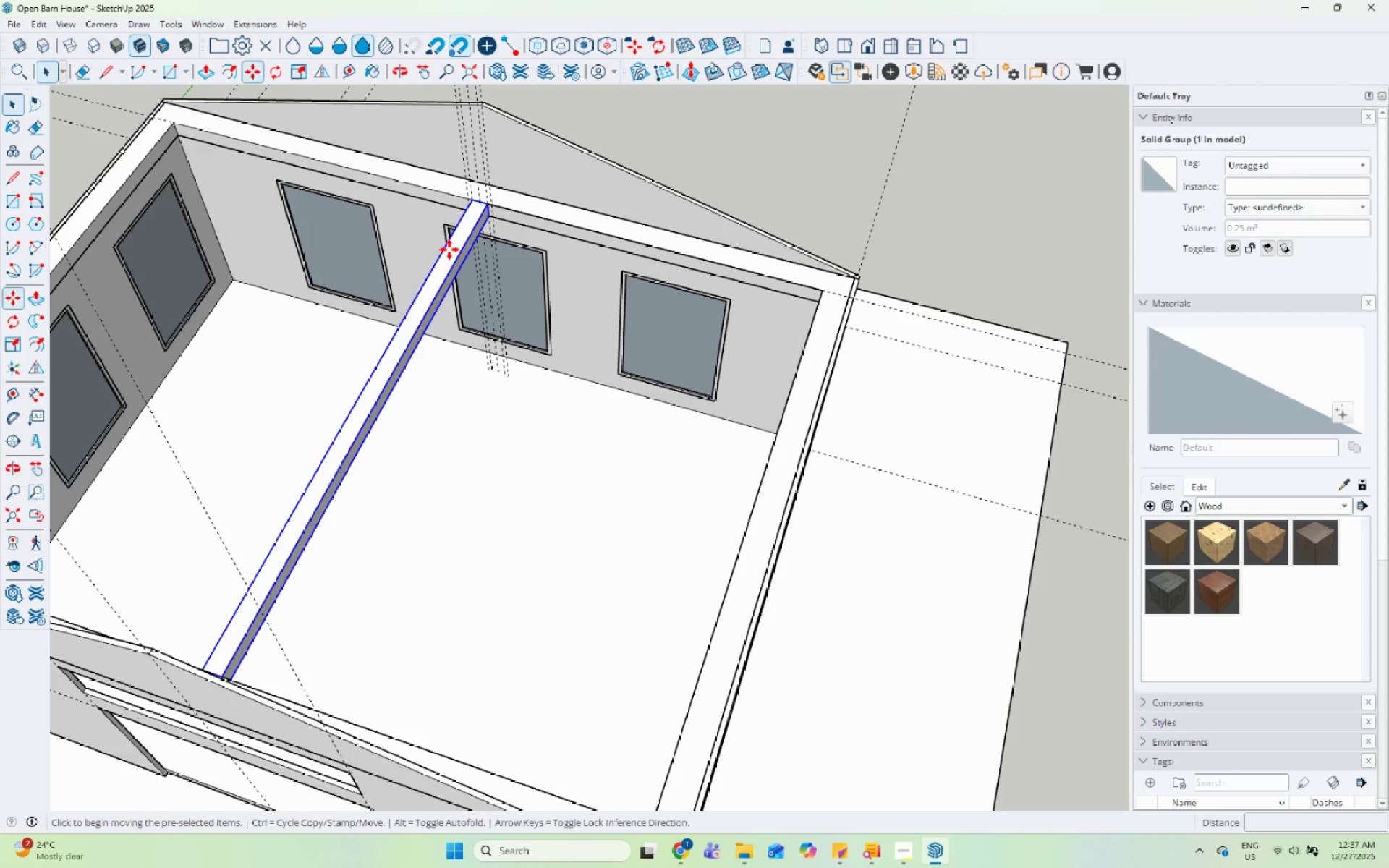 
scroll: coordinate [456, 226], scroll_direction: up, amount: 6.0
 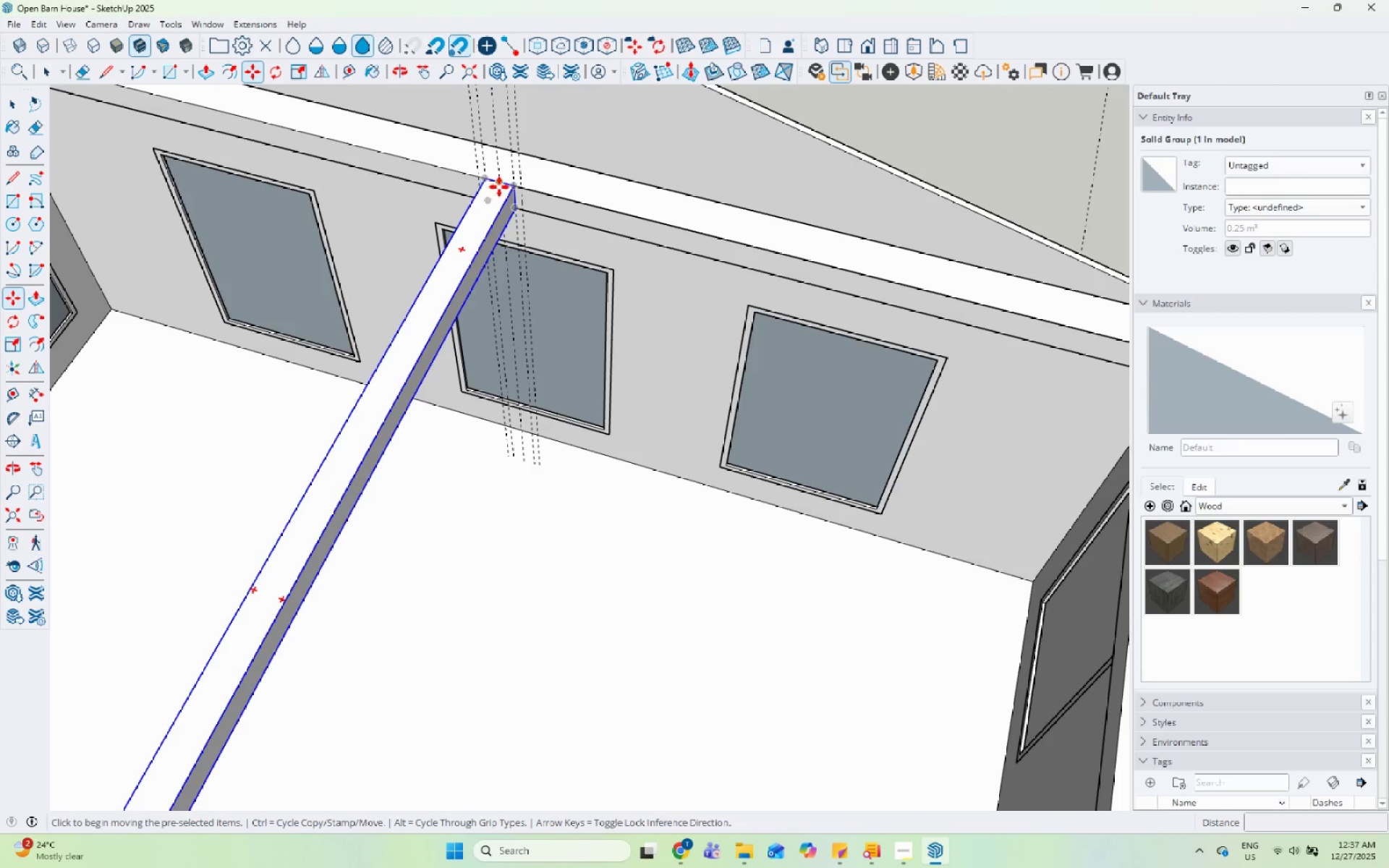 
key(Control+ControlLeft)
 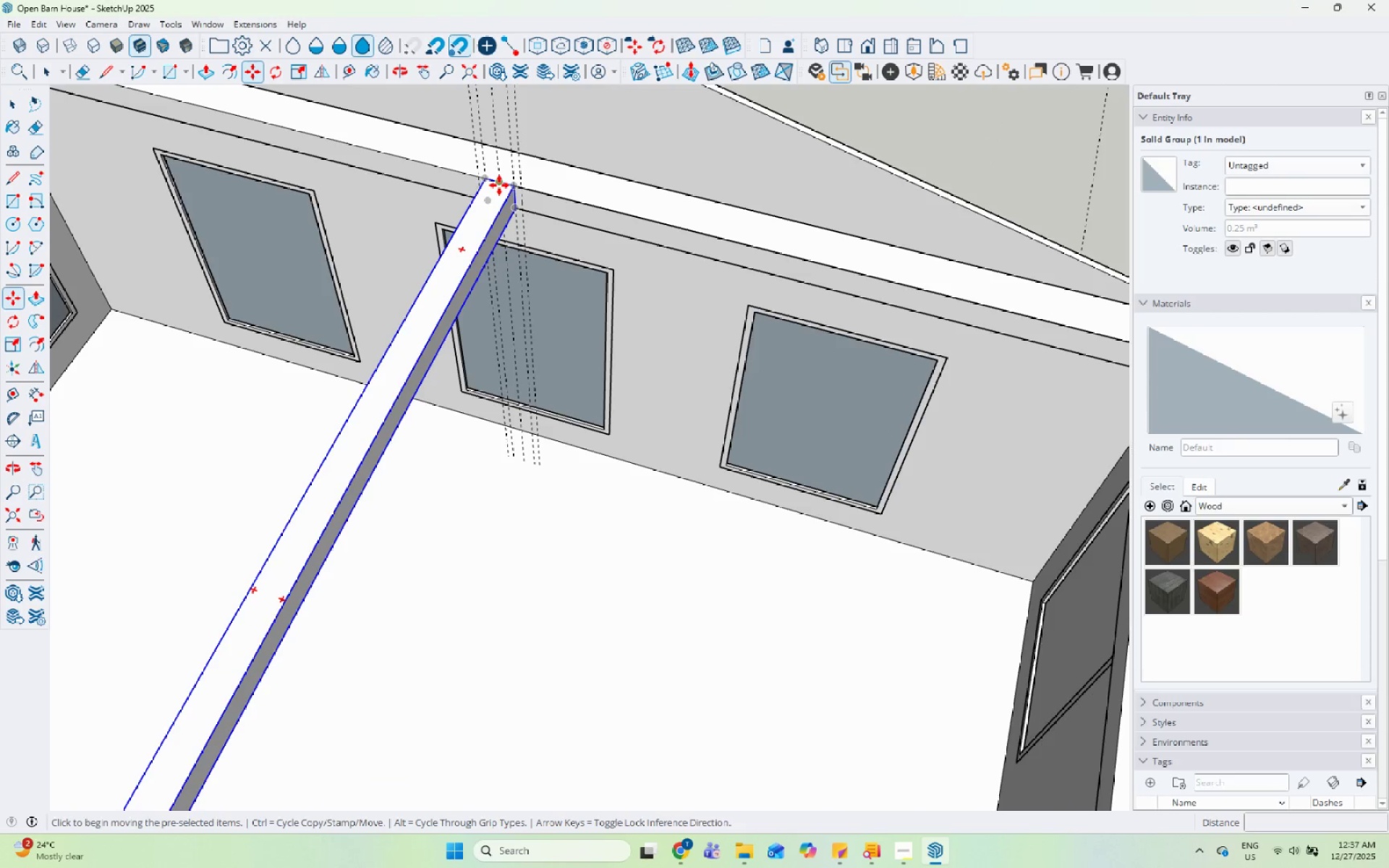 
left_click_drag(start_coordinate=[499, 185], to_coordinate=[503, 185])
 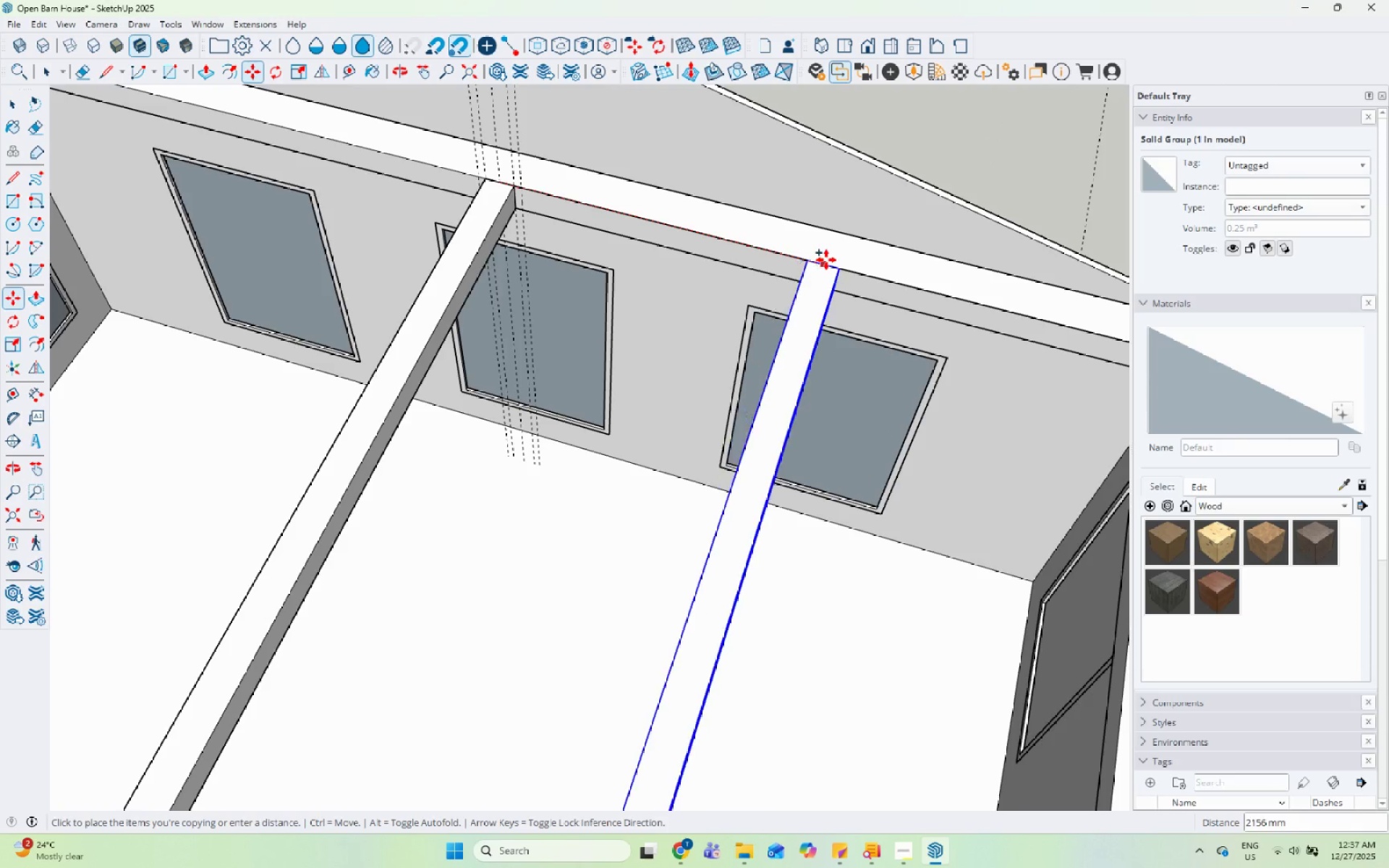 
left_click([814, 260])
 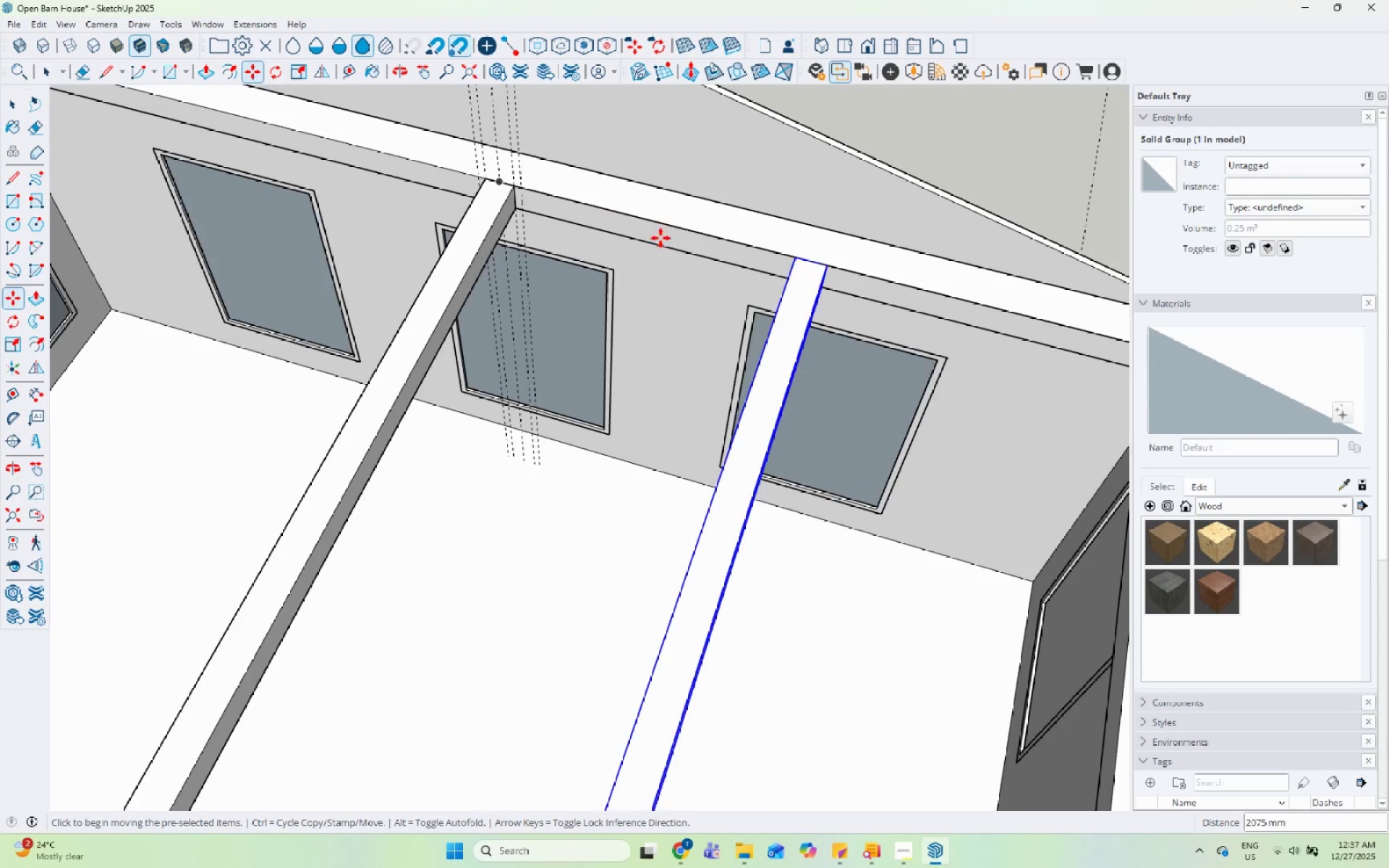 
scroll: coordinate [736, 257], scroll_direction: down, amount: 11.0
 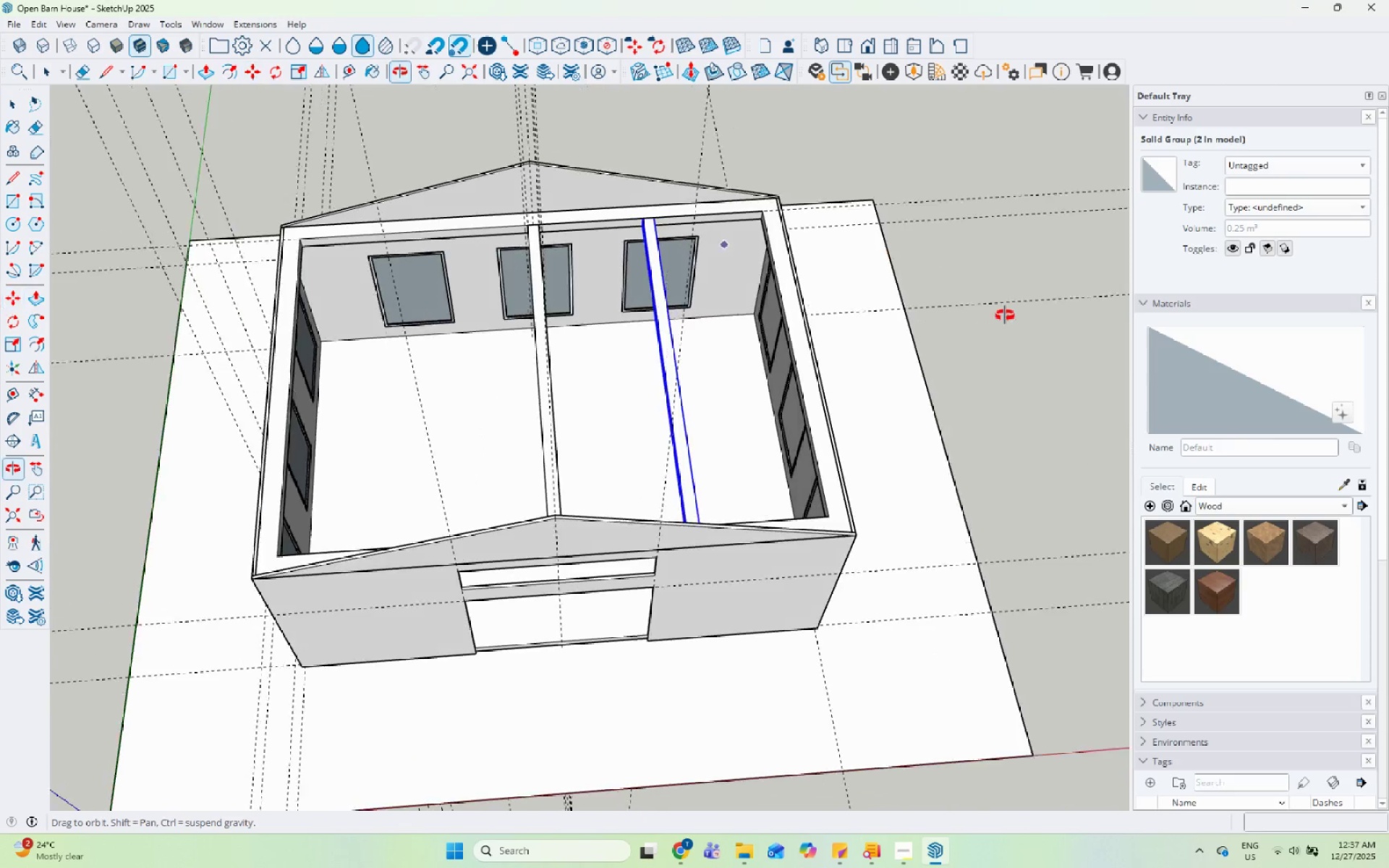 
key(Space)
 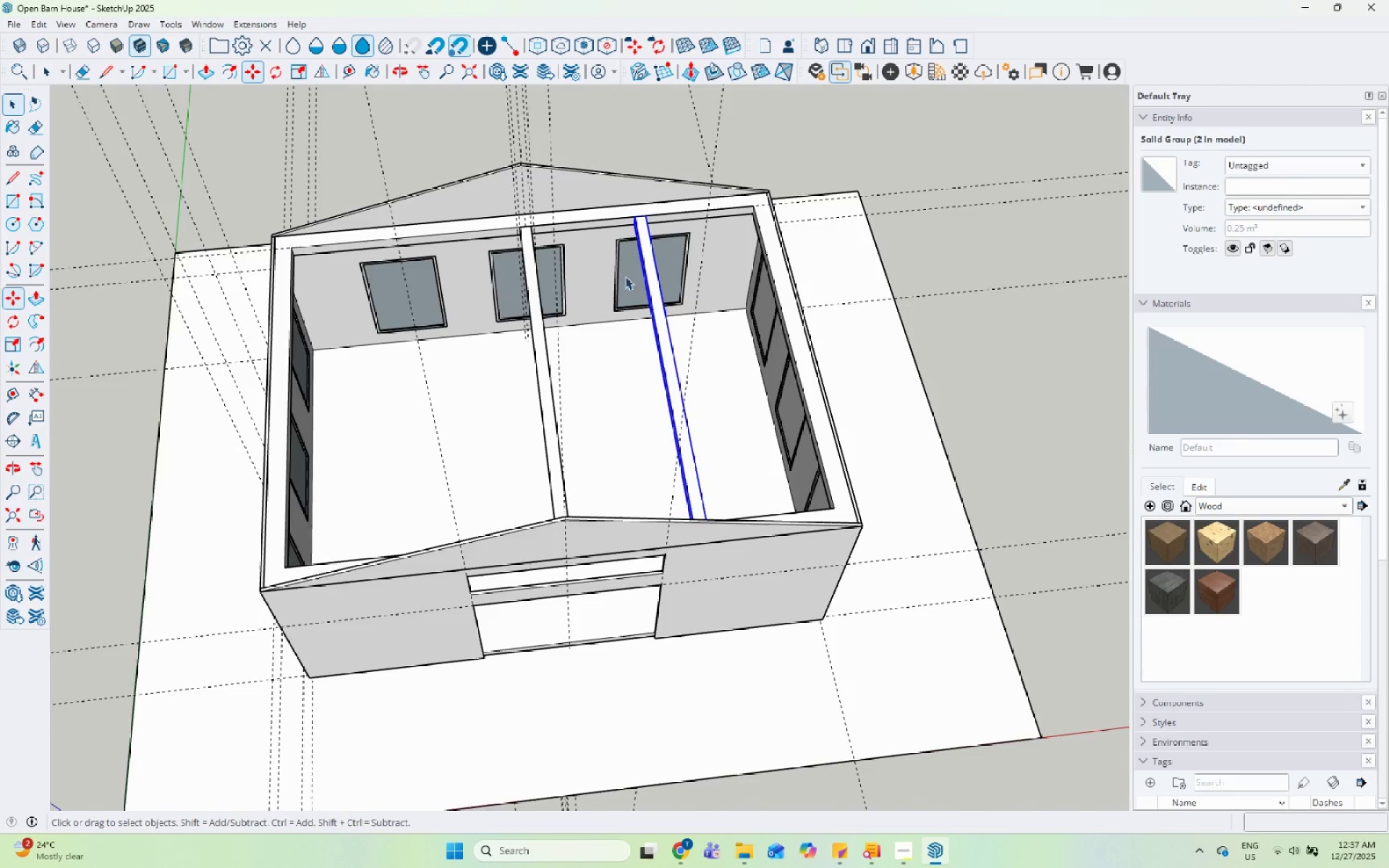 
scroll: coordinate [512, 226], scroll_direction: up, amount: 5.0
 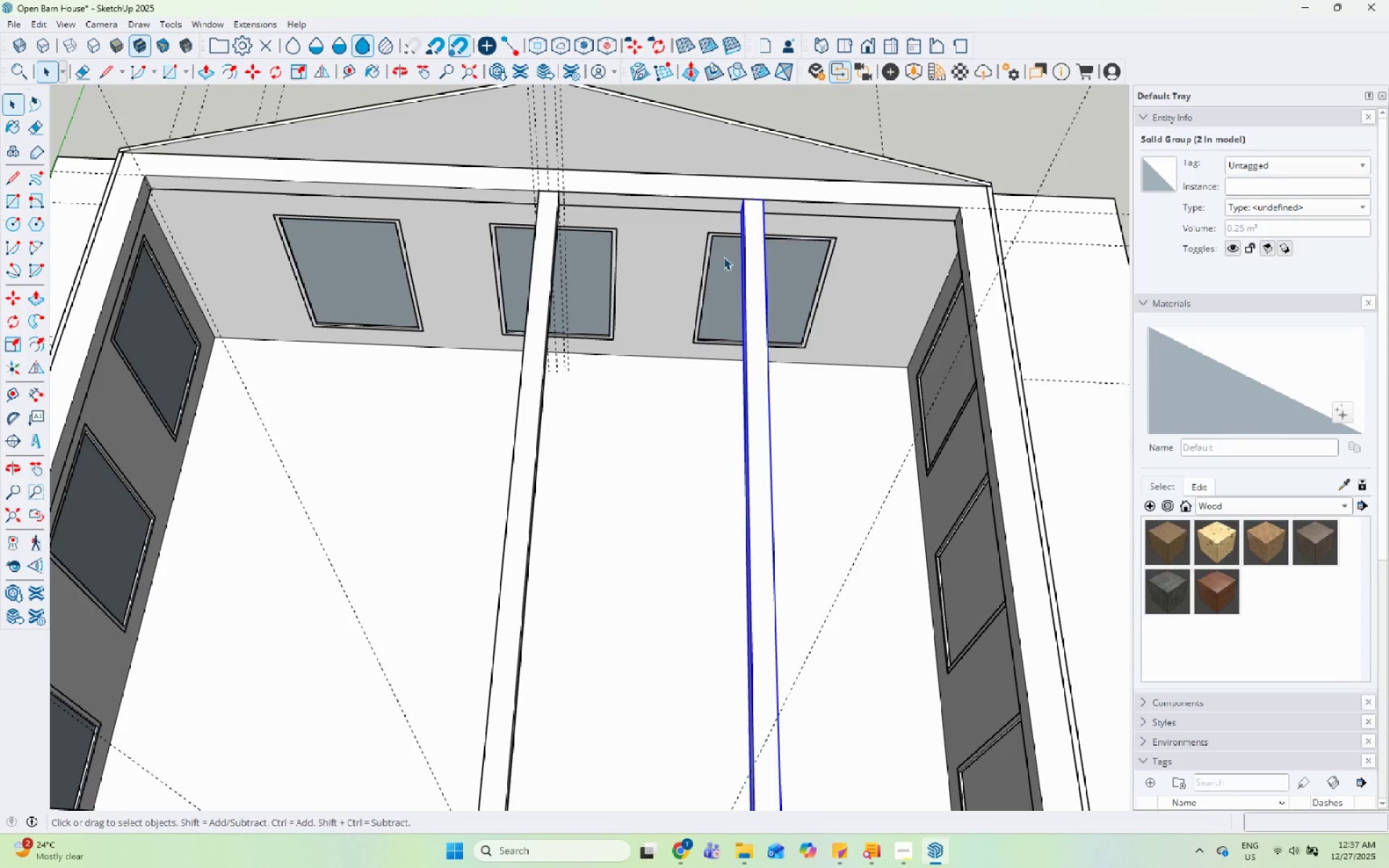 
key(M)
 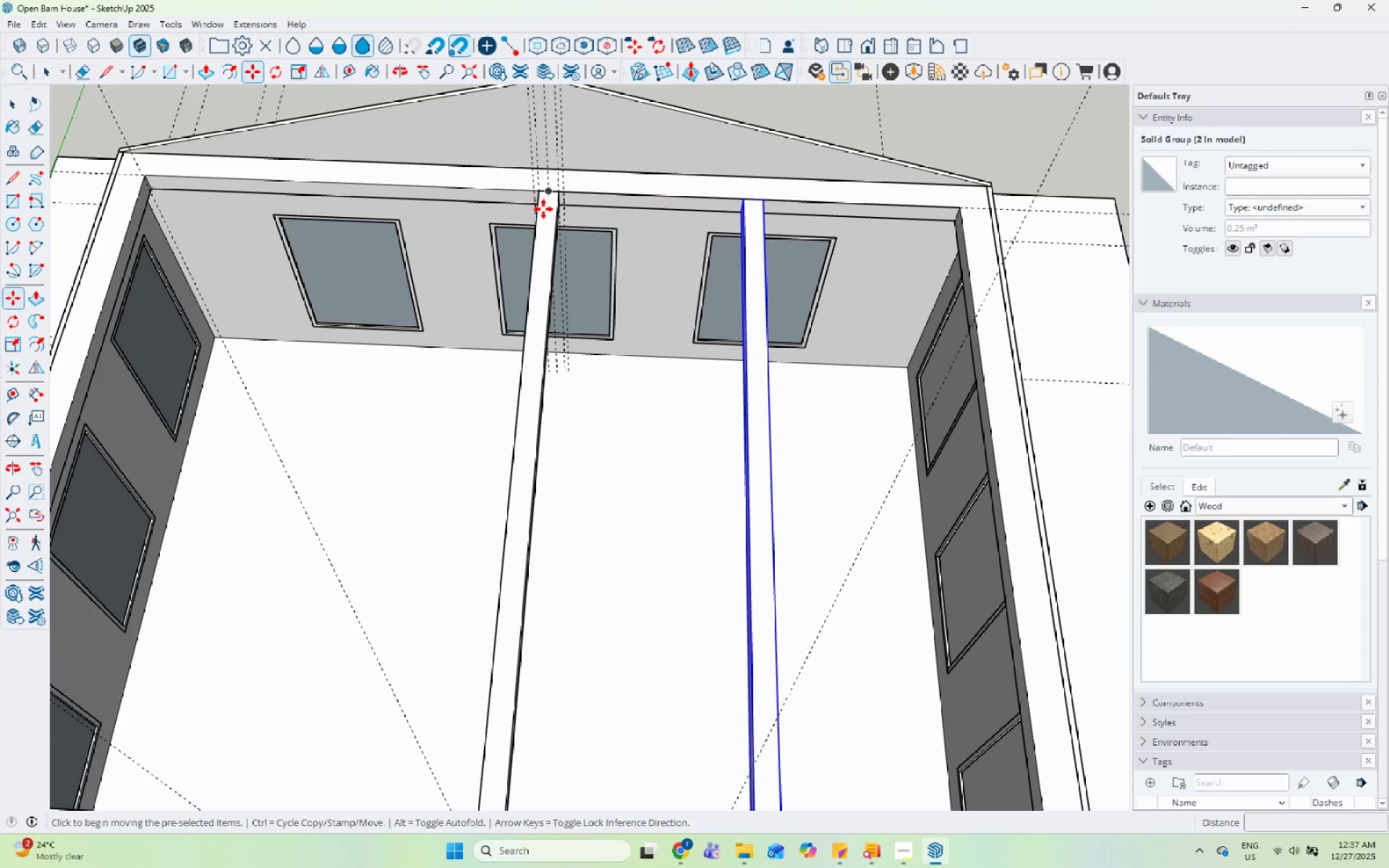 
key(Space)
 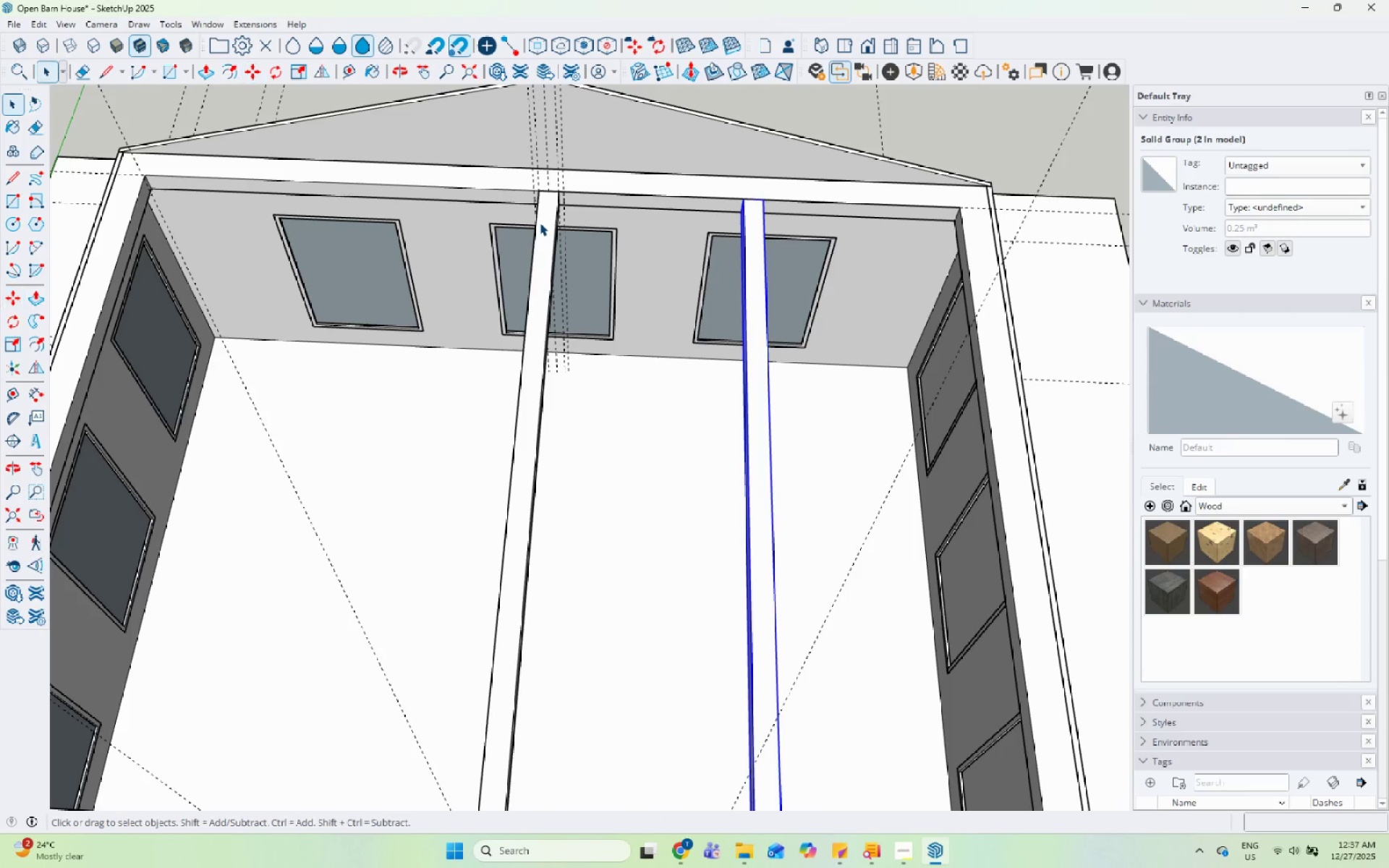 
left_click([540, 223])
 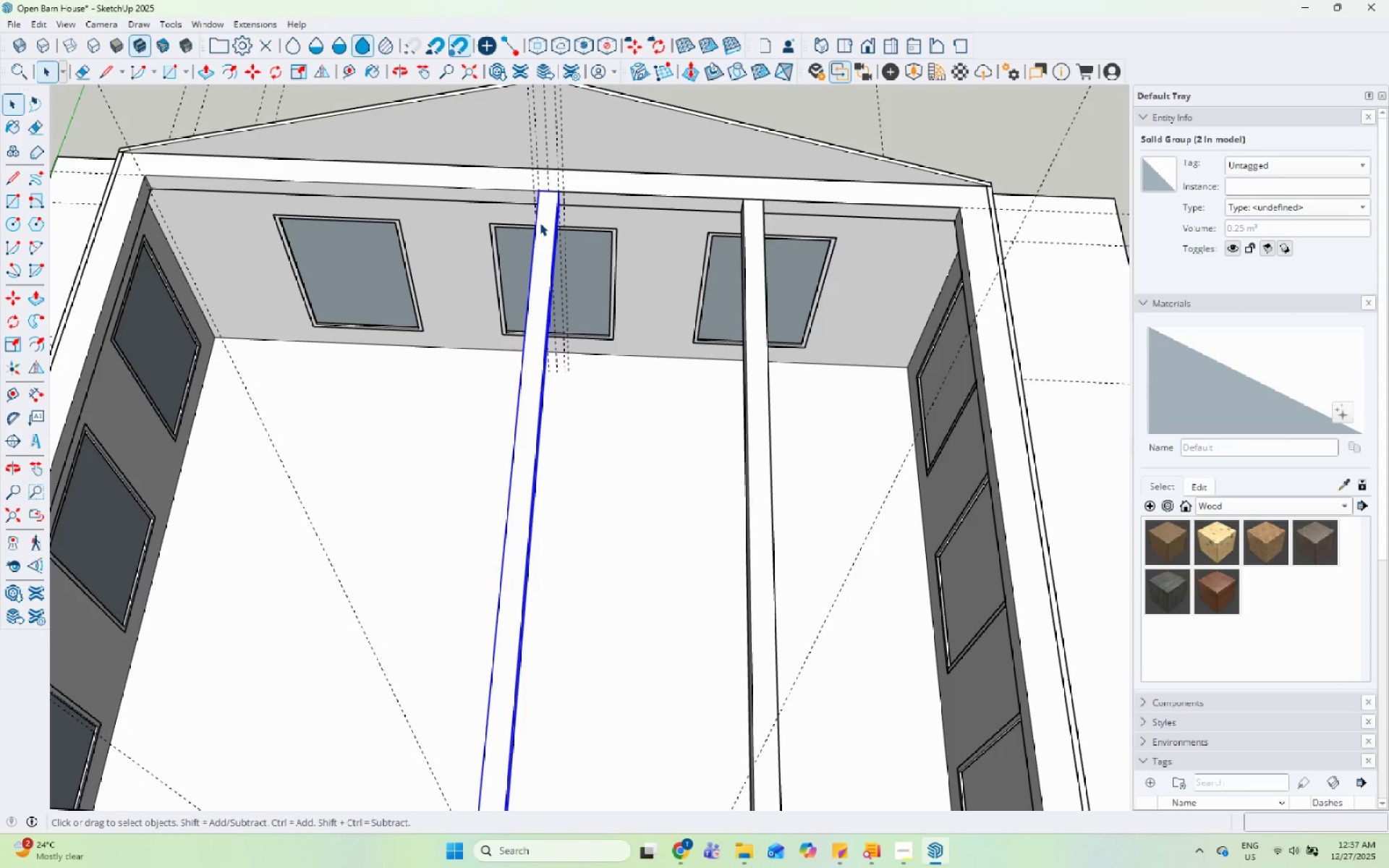 
key(M)
 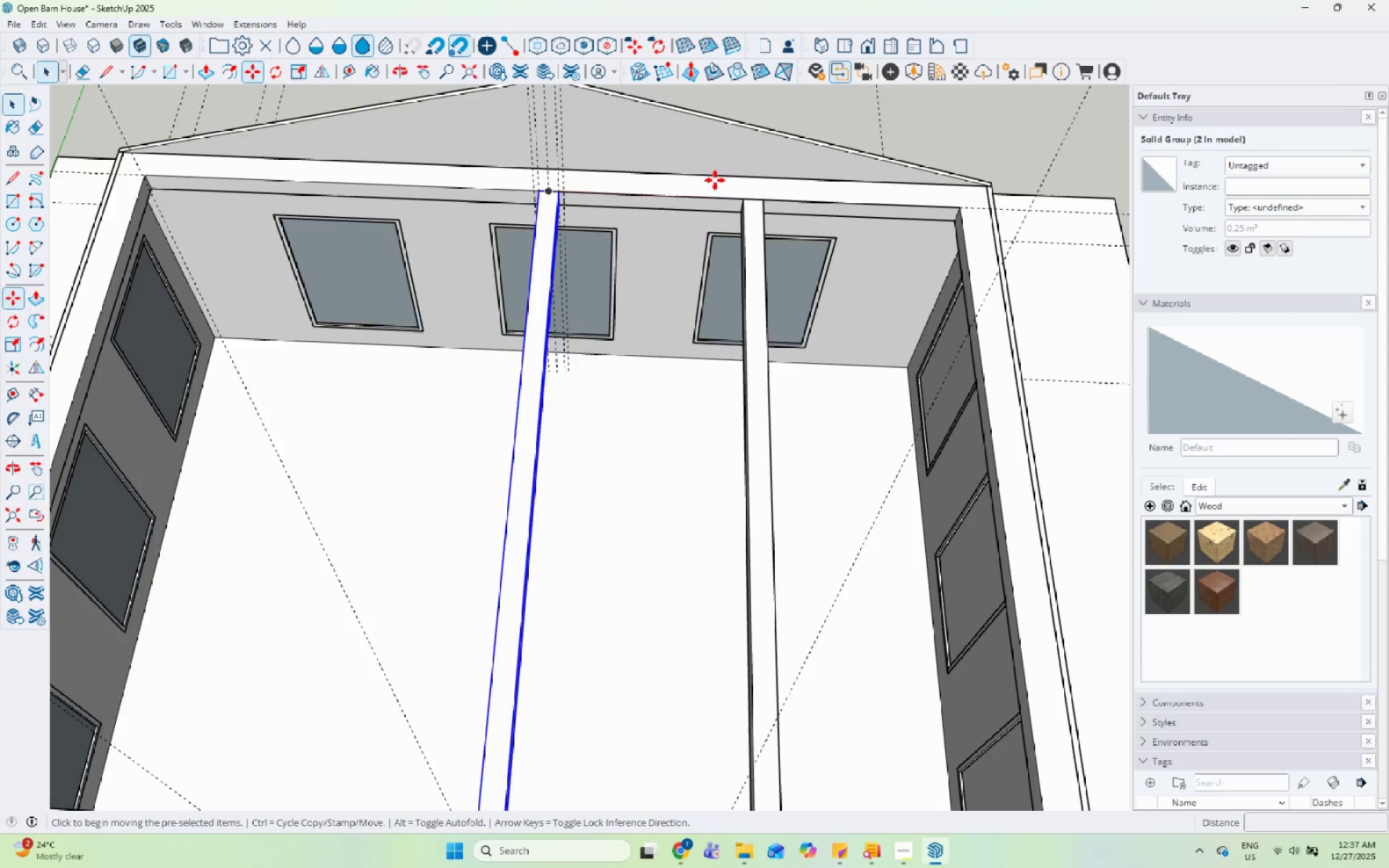 
scroll: coordinate [715, 180], scroll_direction: up, amount: 5.0
 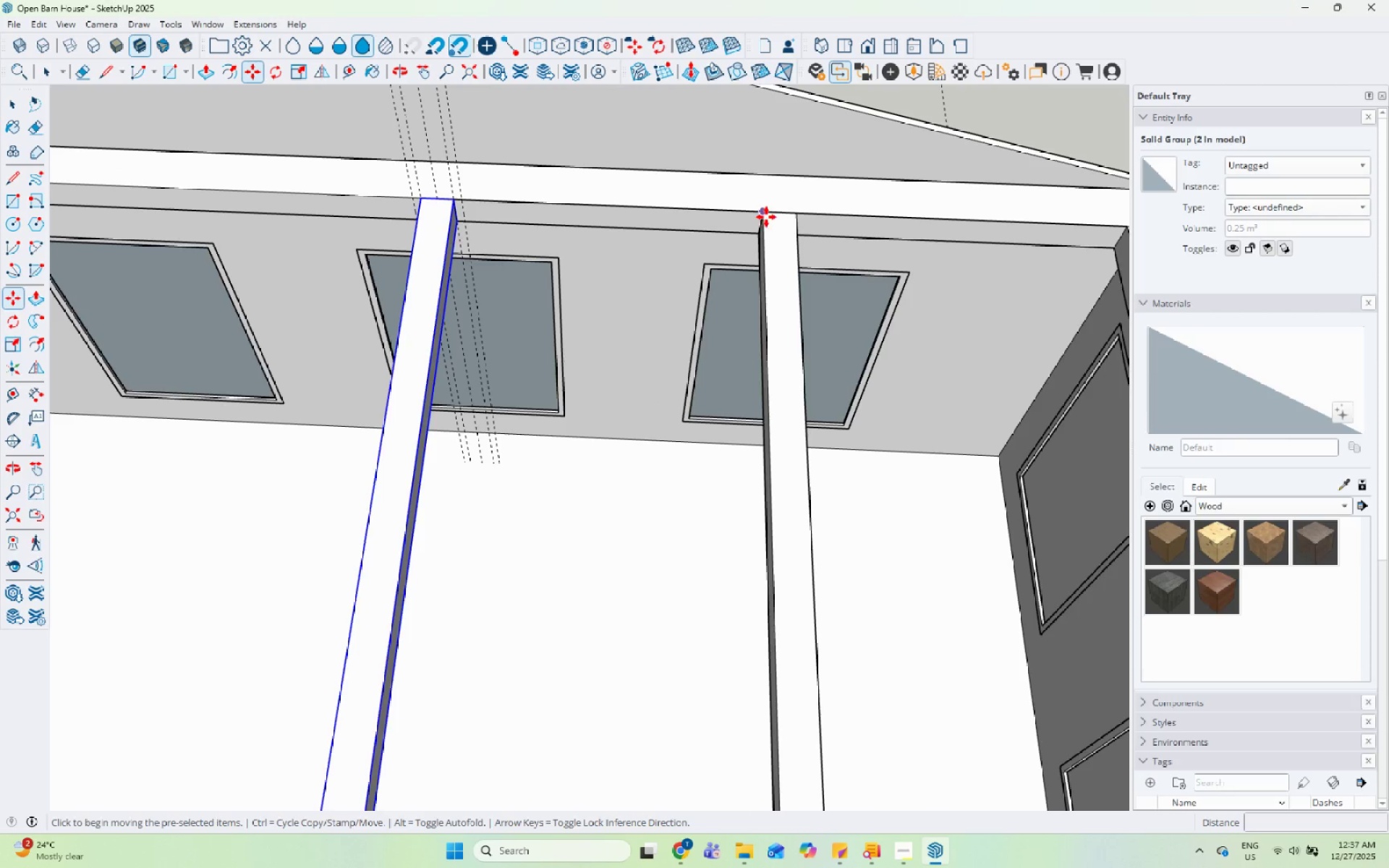 
key(Control+ControlLeft)
 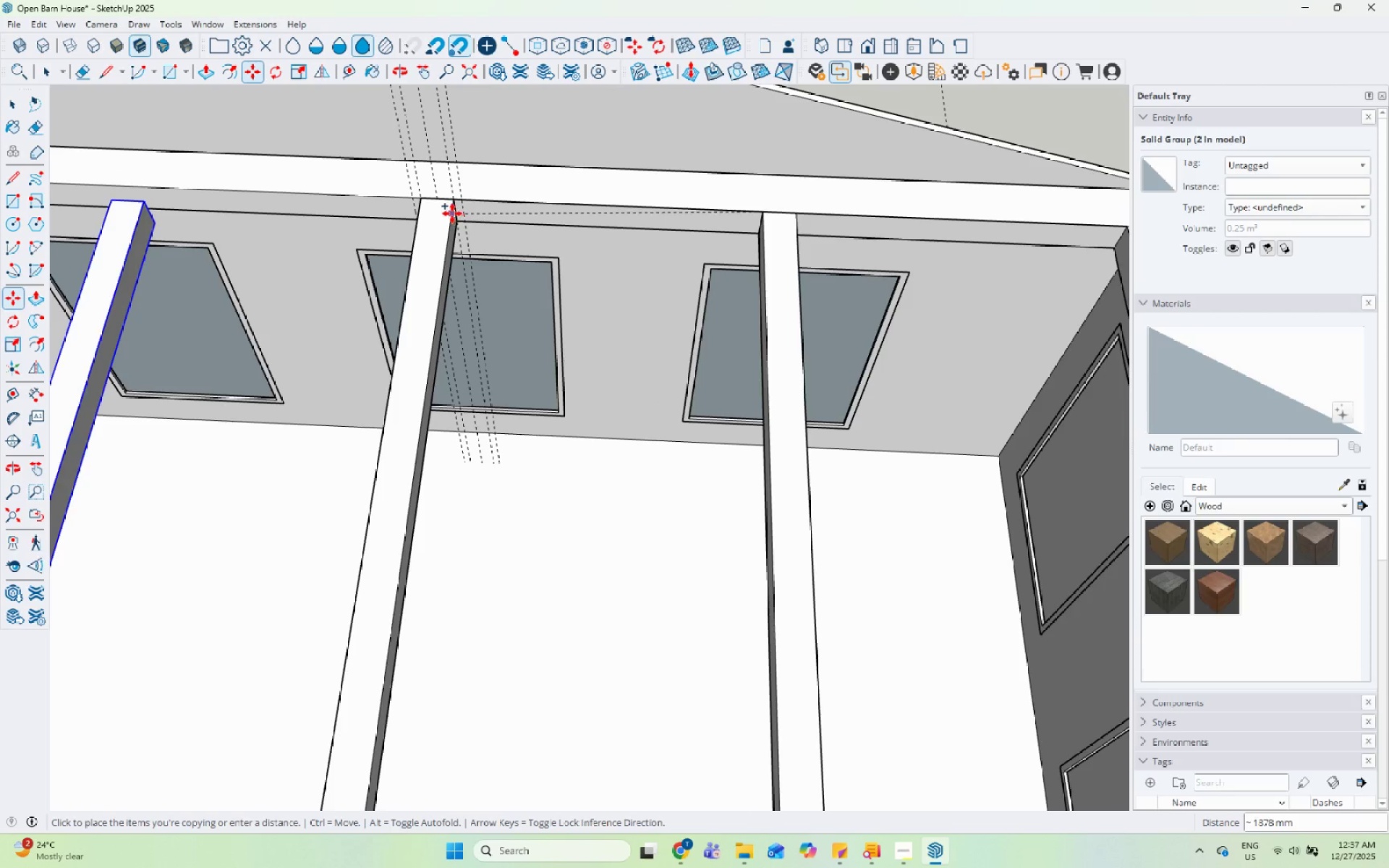 
left_click([766, 217])
 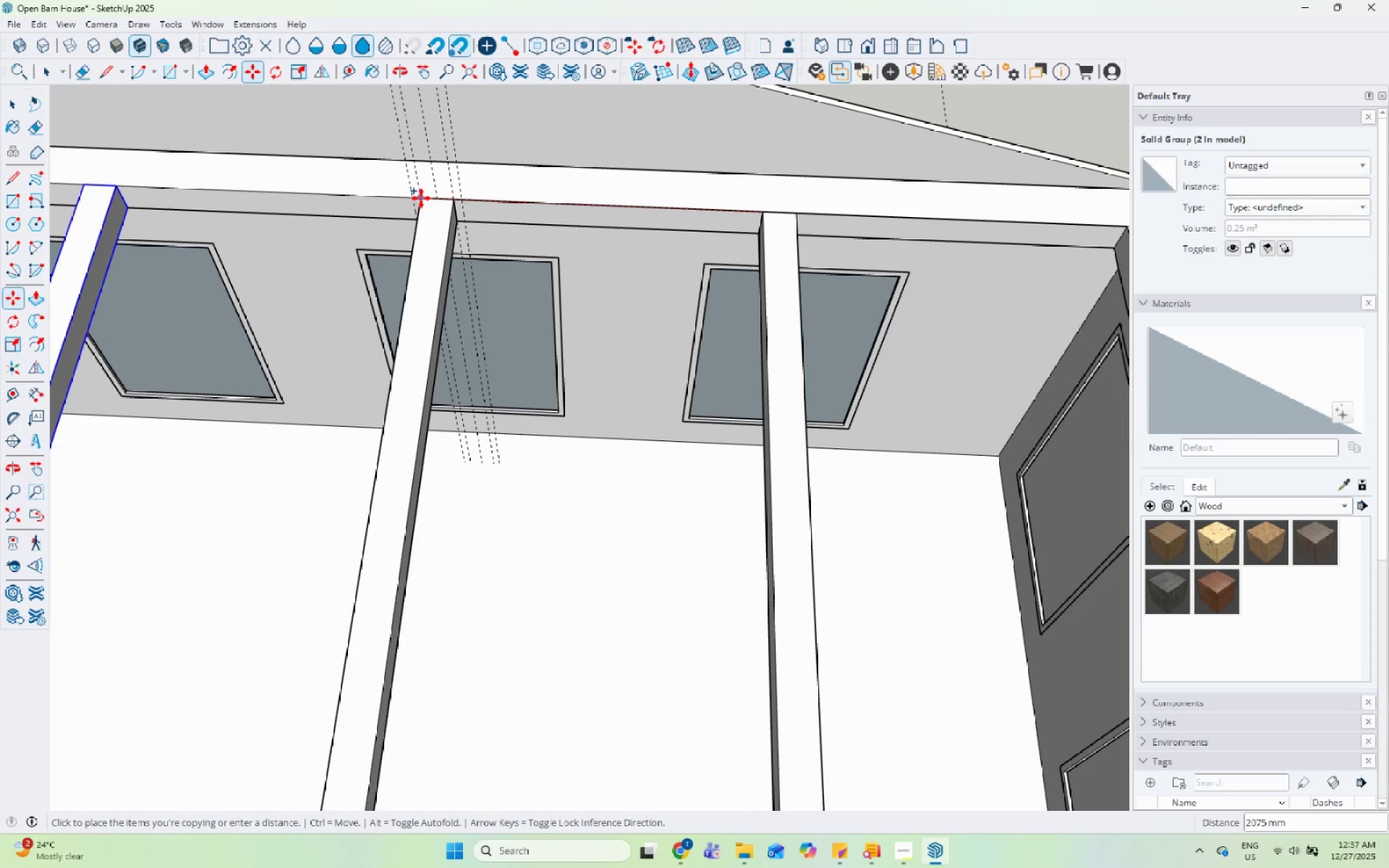 
left_click([421, 198])
 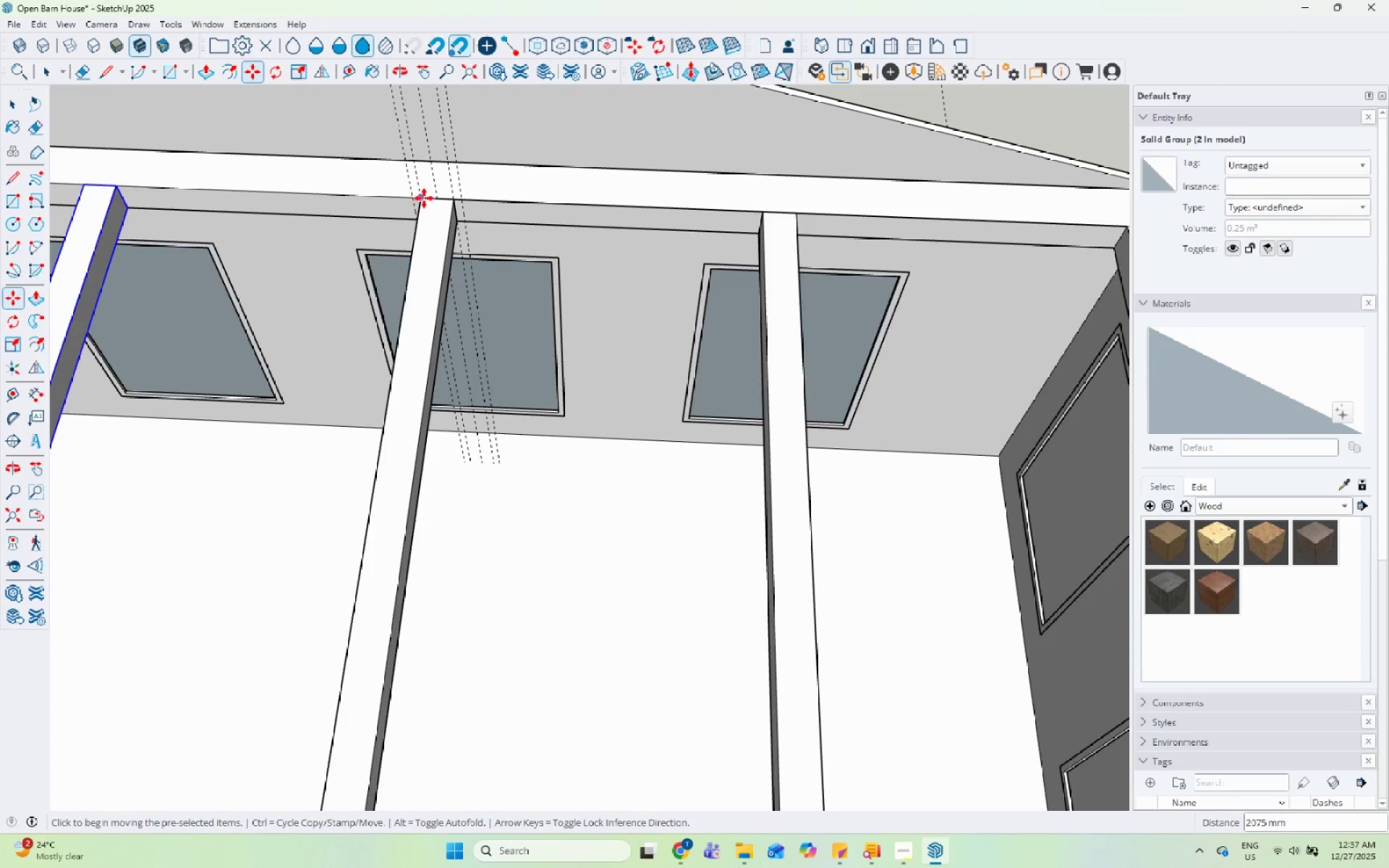 
key(Space)
 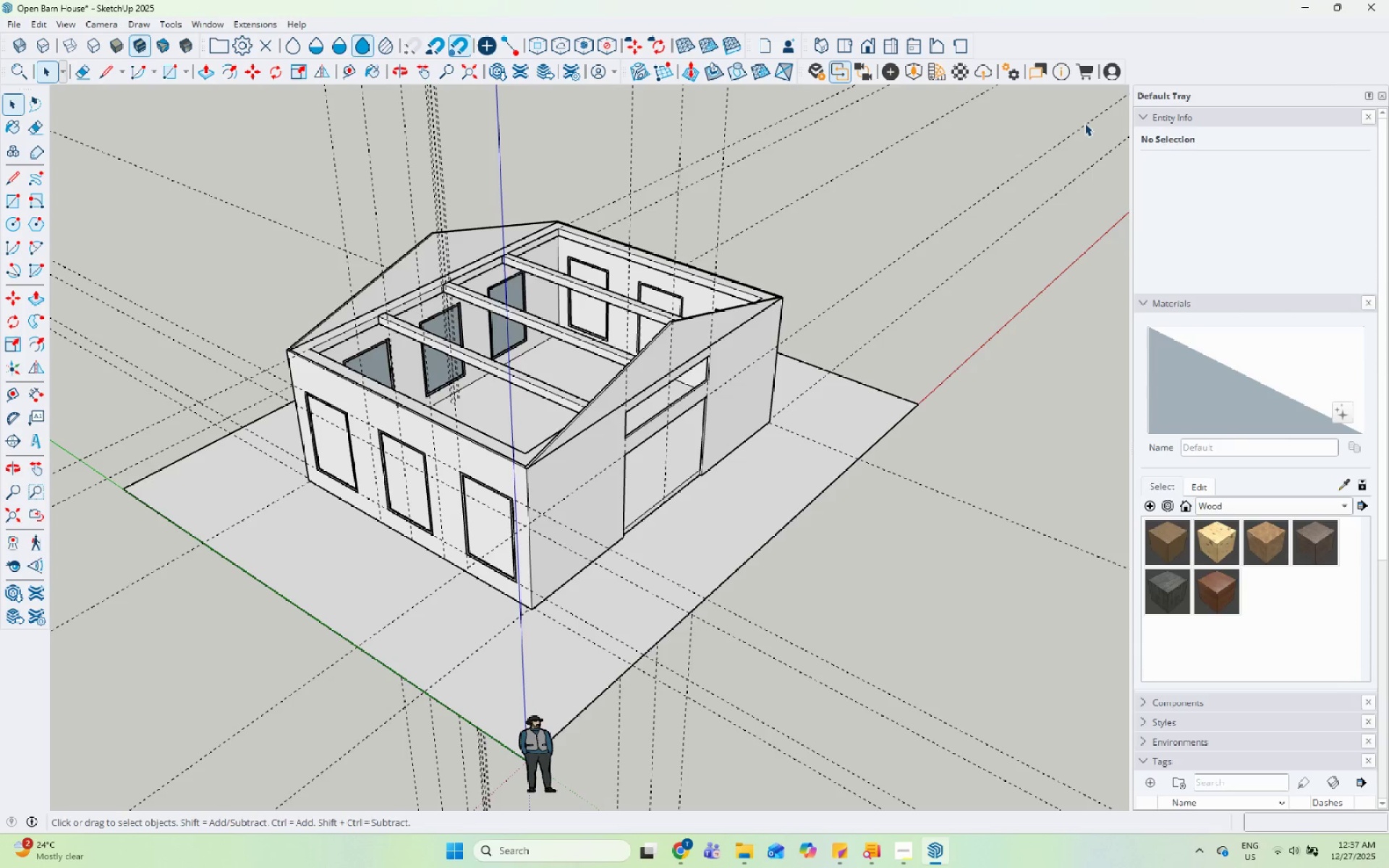 
scroll: coordinate [694, 233], scroll_direction: down, amount: 15.0
 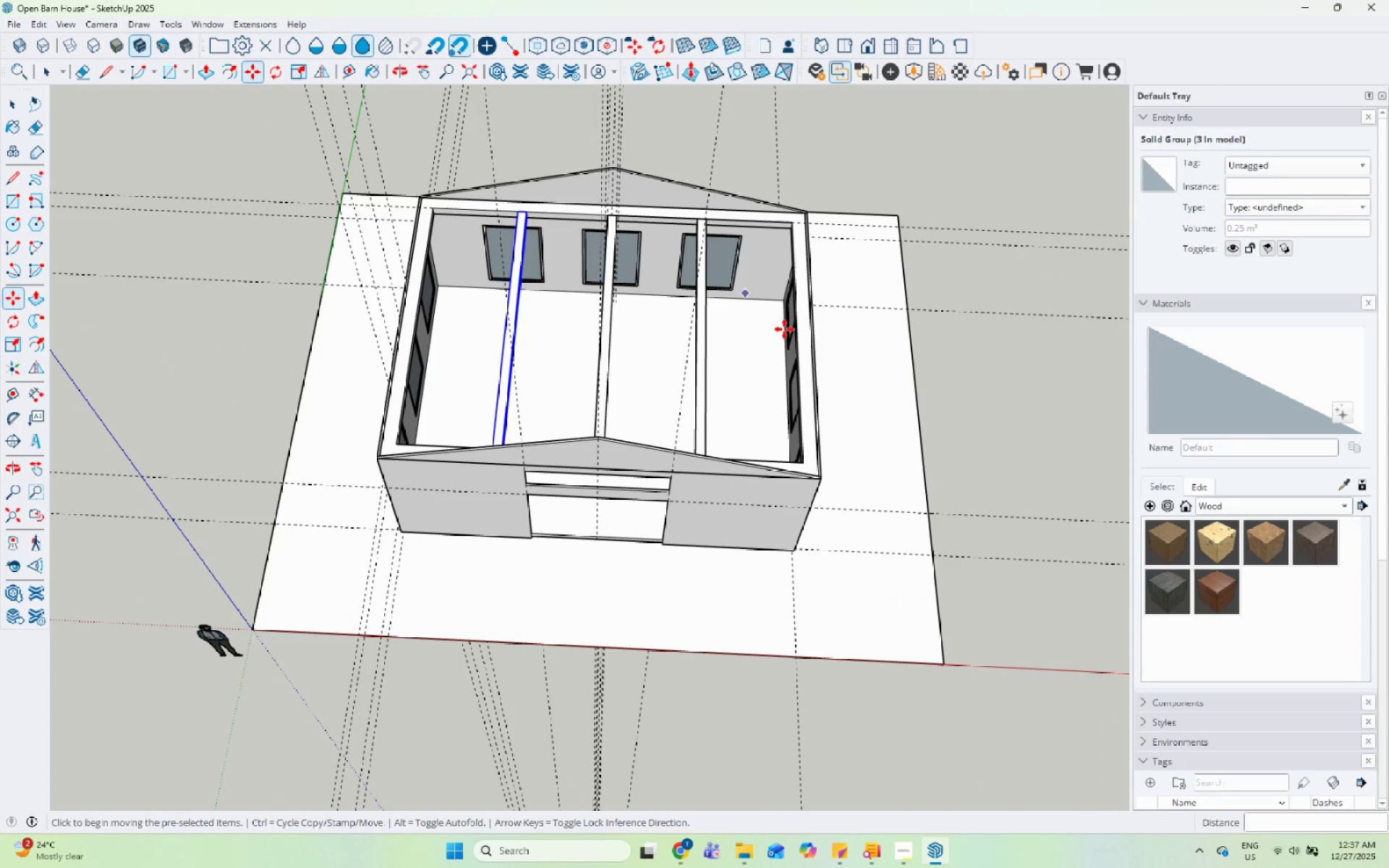 
wait(7.04)
 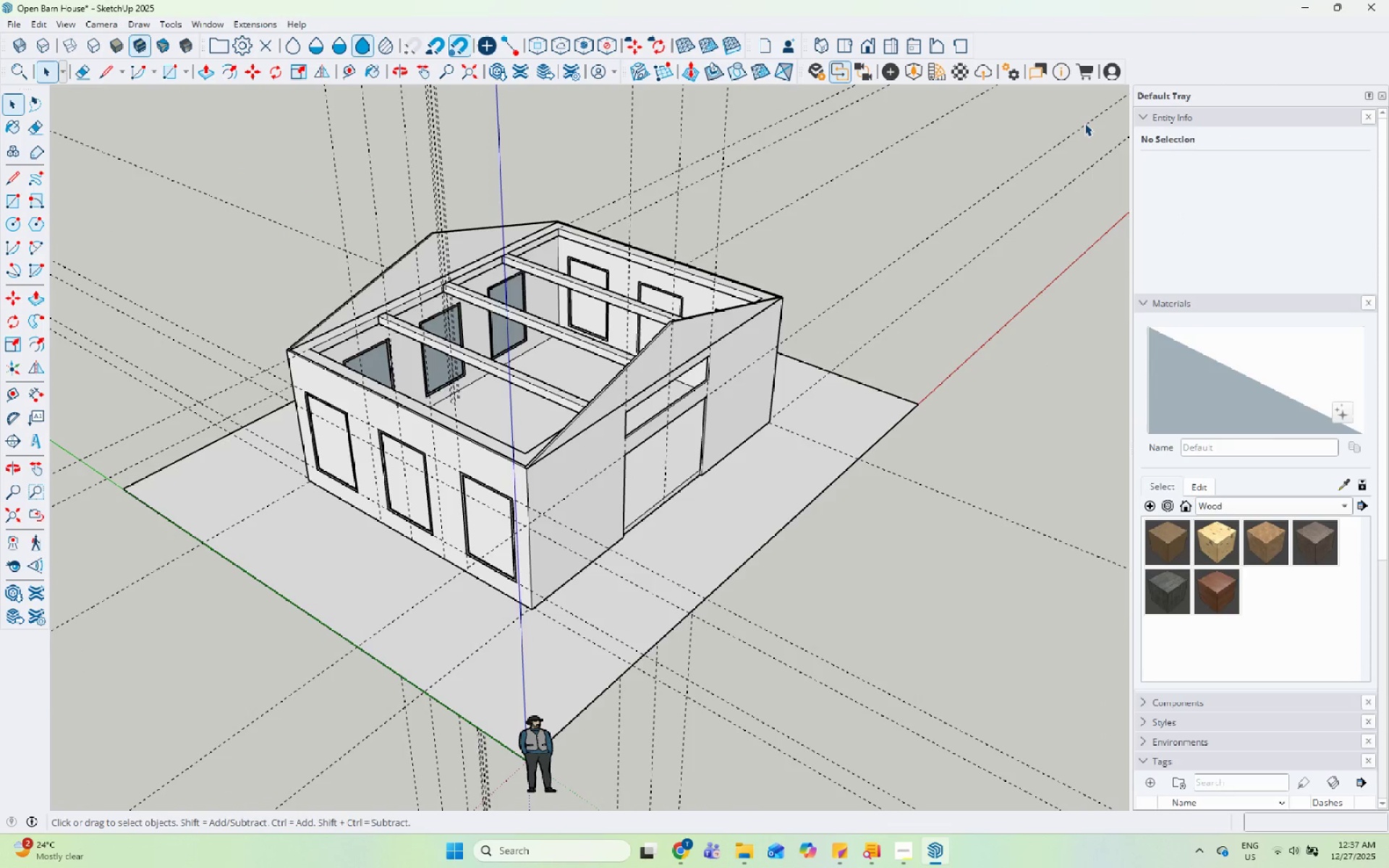 
scroll: coordinate [304, 273], scroll_direction: up, amount: 5.0
 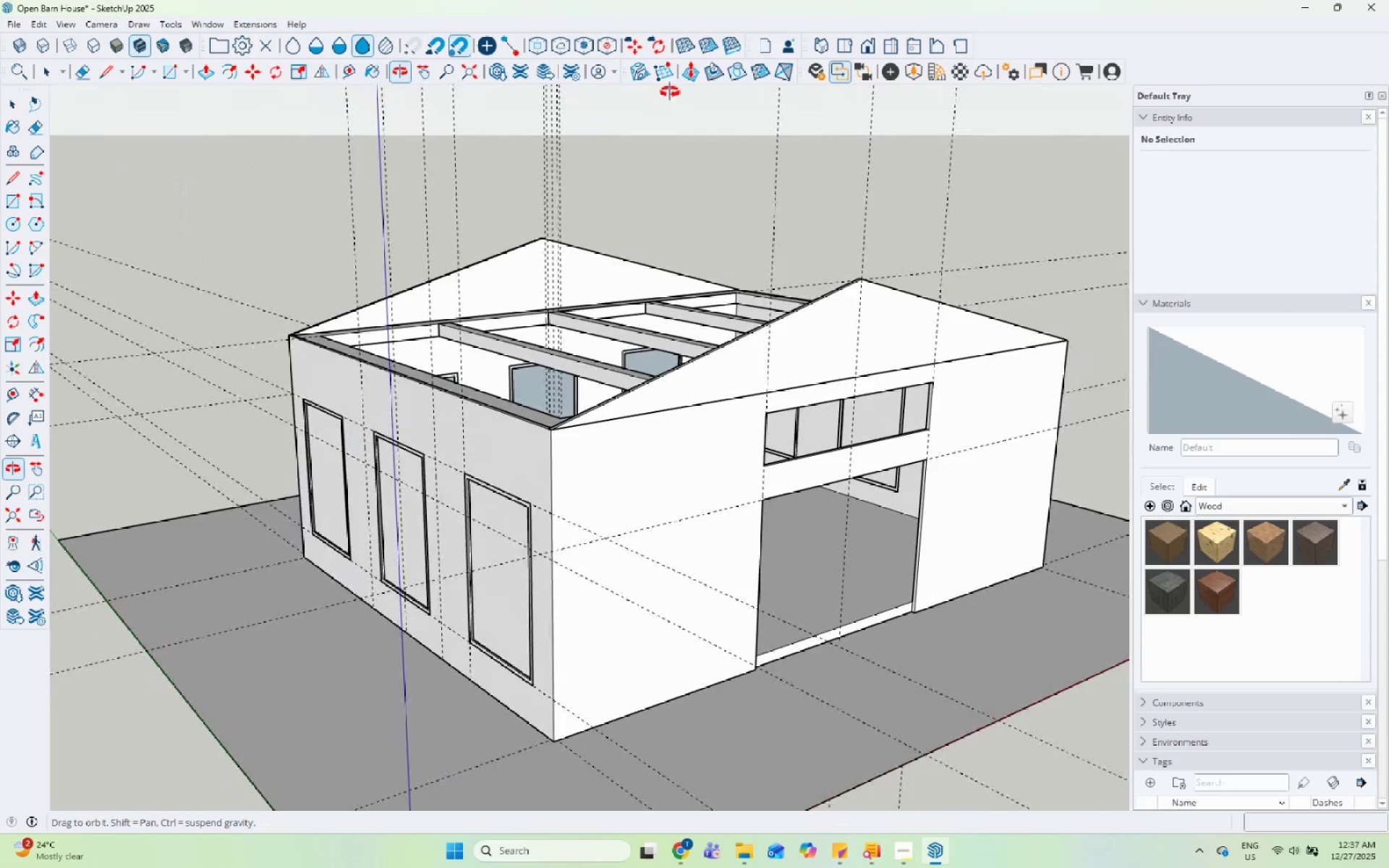 
scroll: coordinate [819, 253], scroll_direction: down, amount: 5.0
 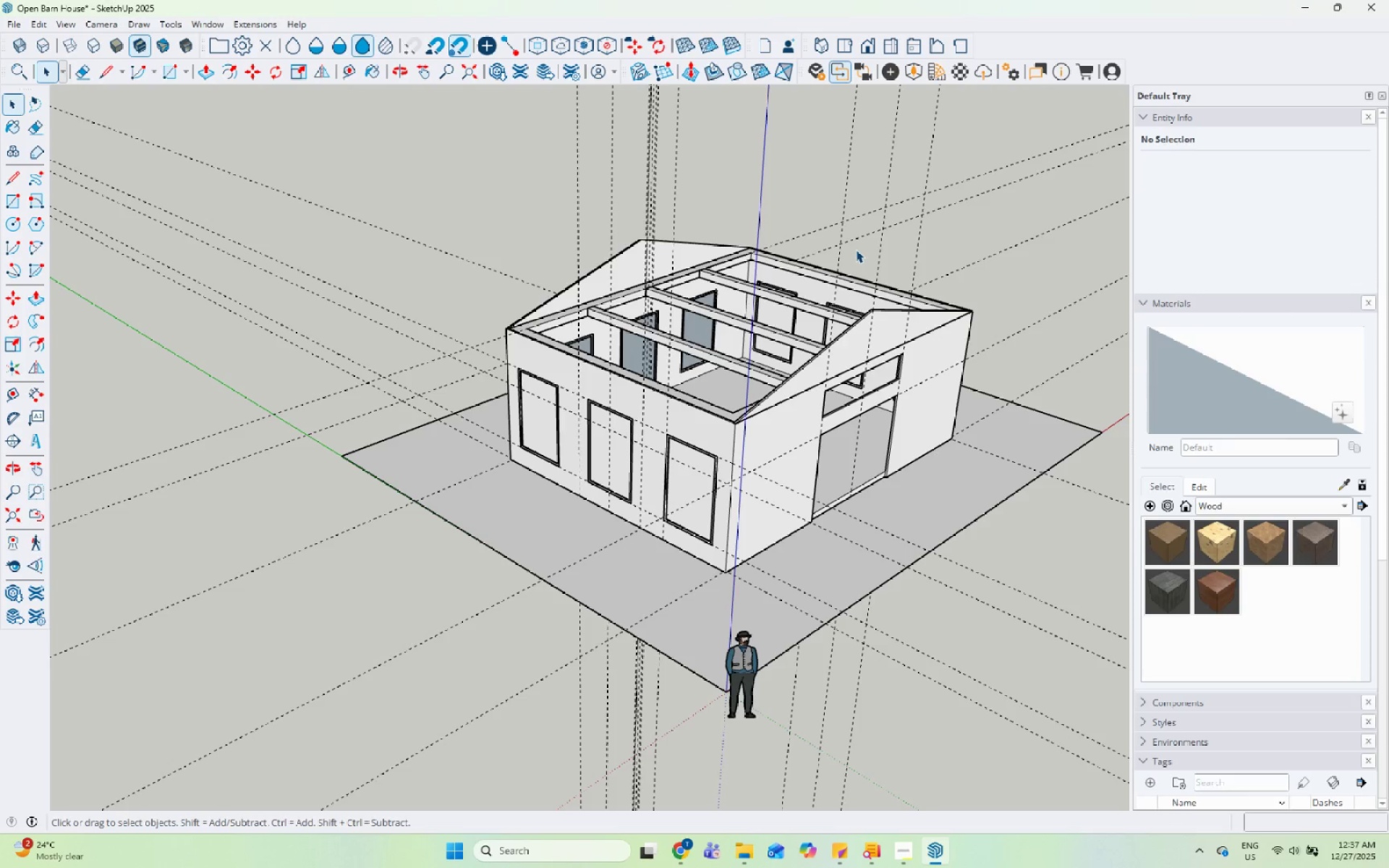 
wait(13.95)
 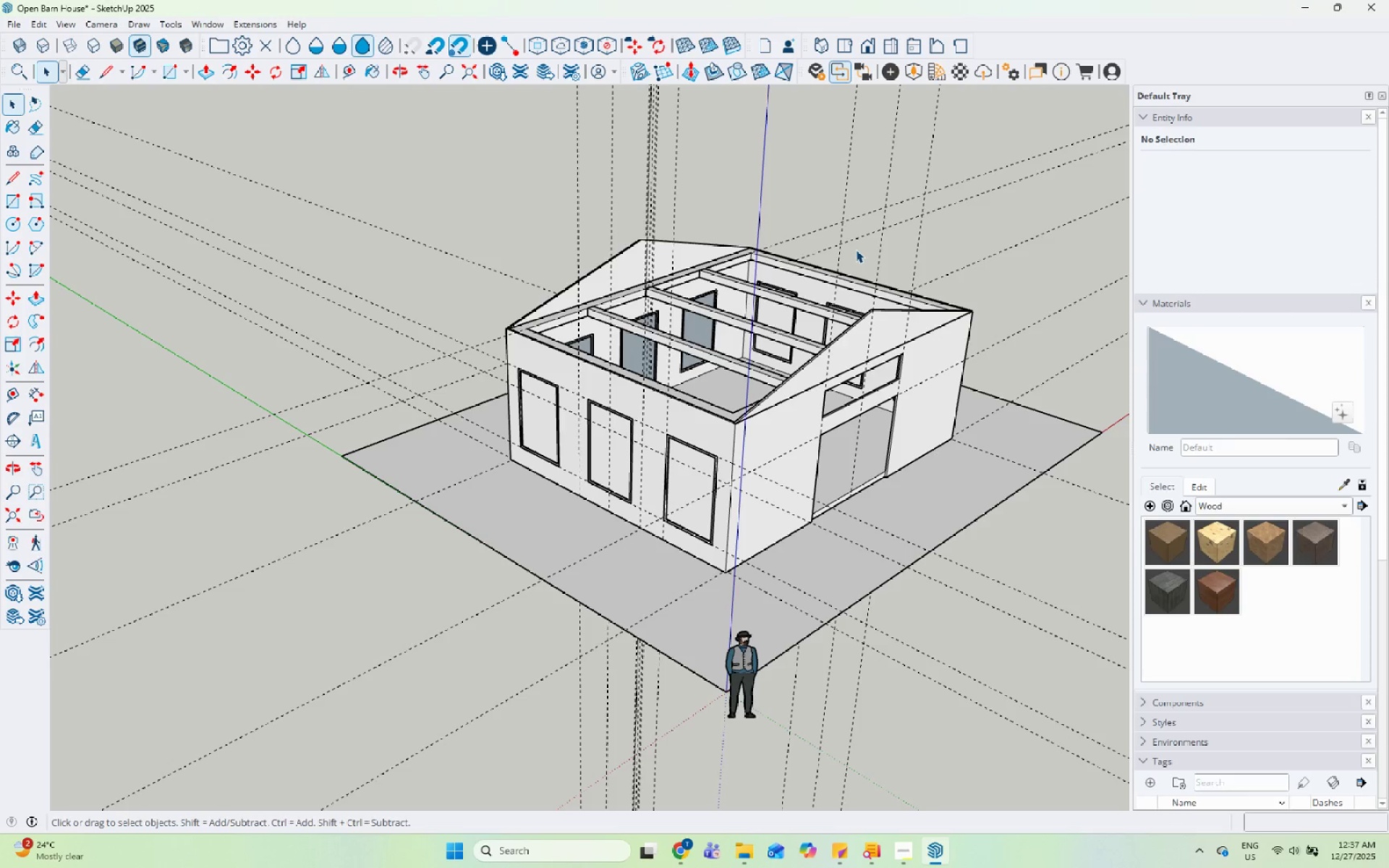 
scroll: coordinate [496, 221], scroll_direction: up, amount: 11.0
 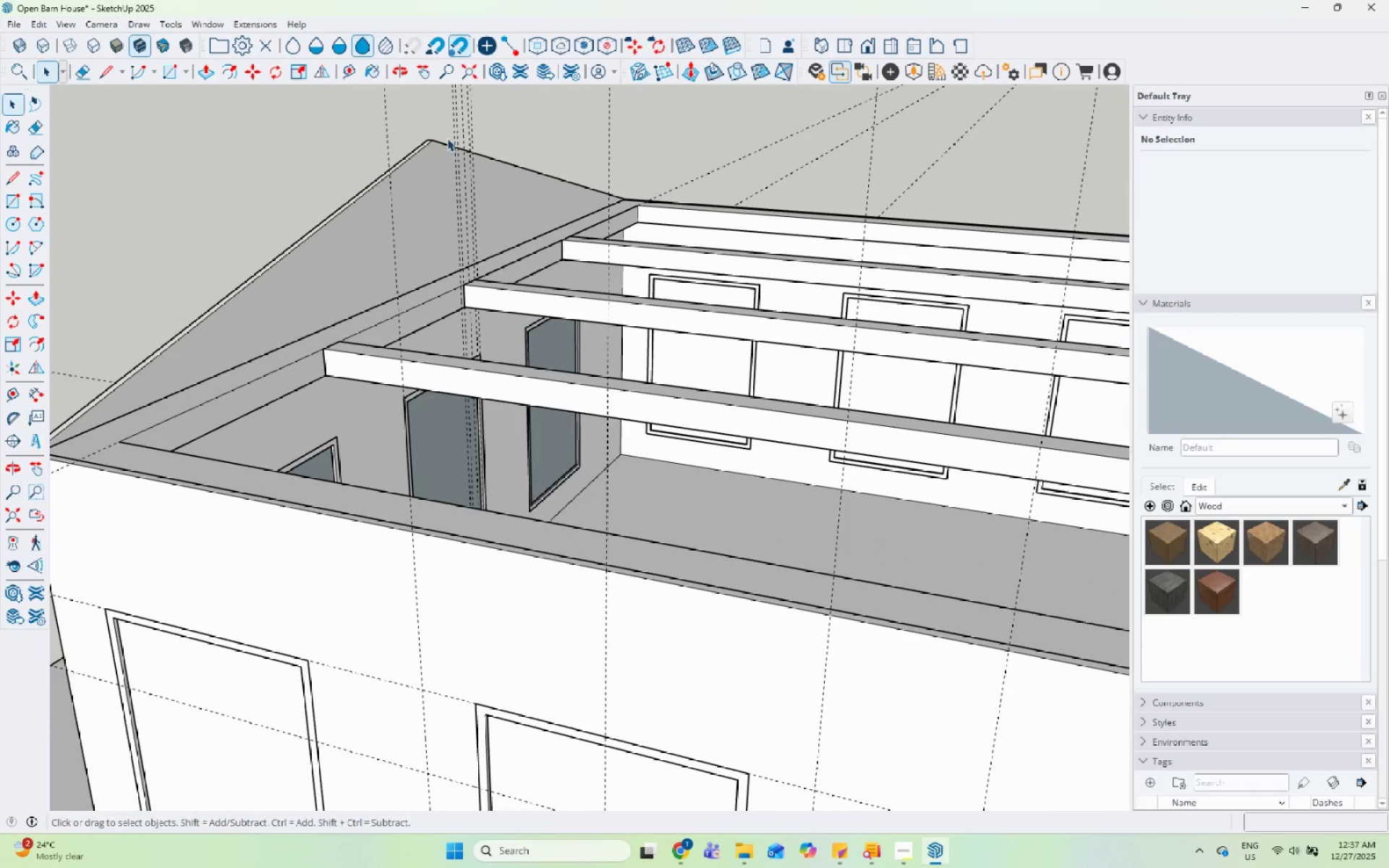 
scroll: coordinate [1206, 529], scroll_direction: down, amount: 17.0
 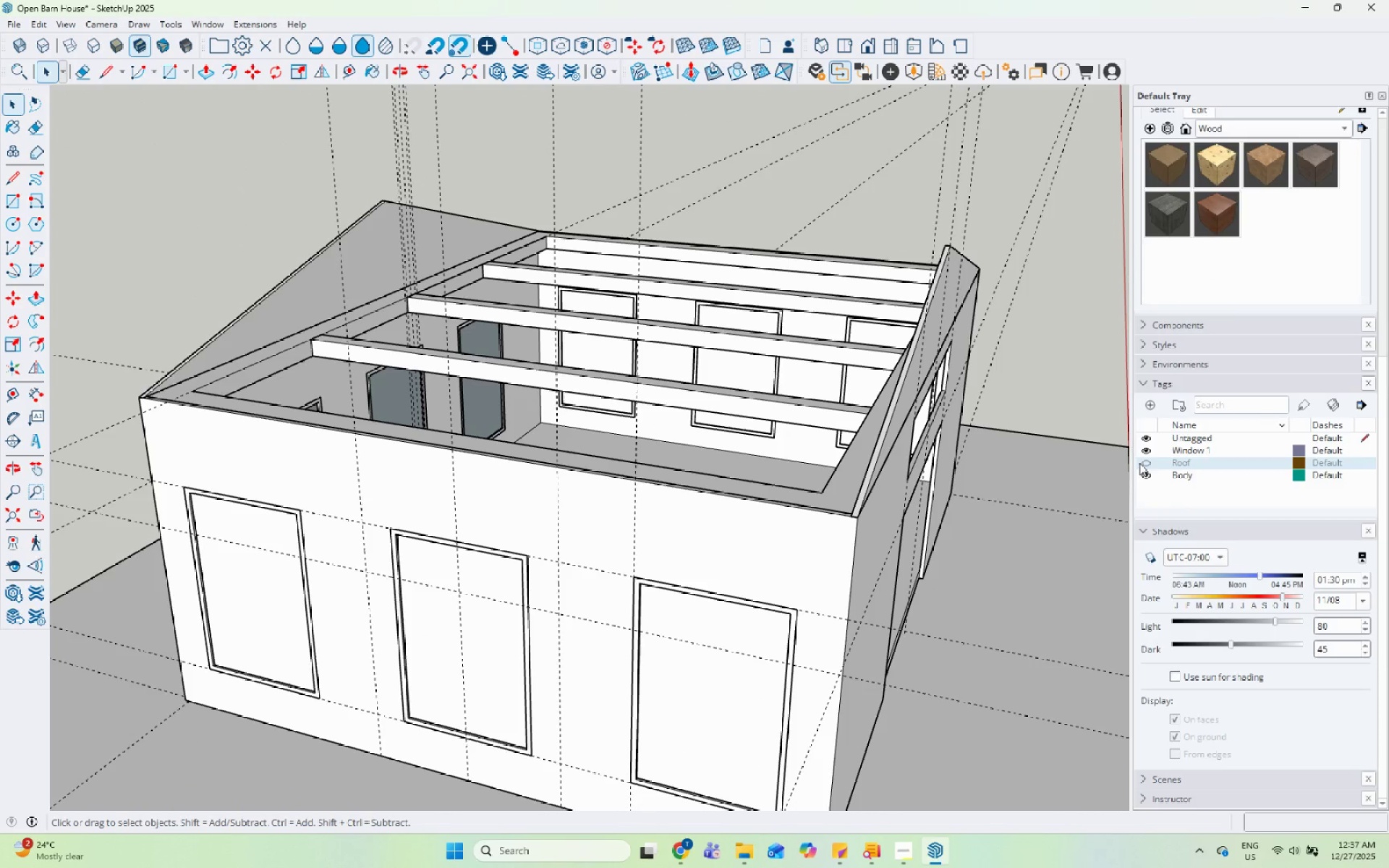 
left_click_drag(start_coordinate=[1145, 463], to_coordinate=[1142, 466])
 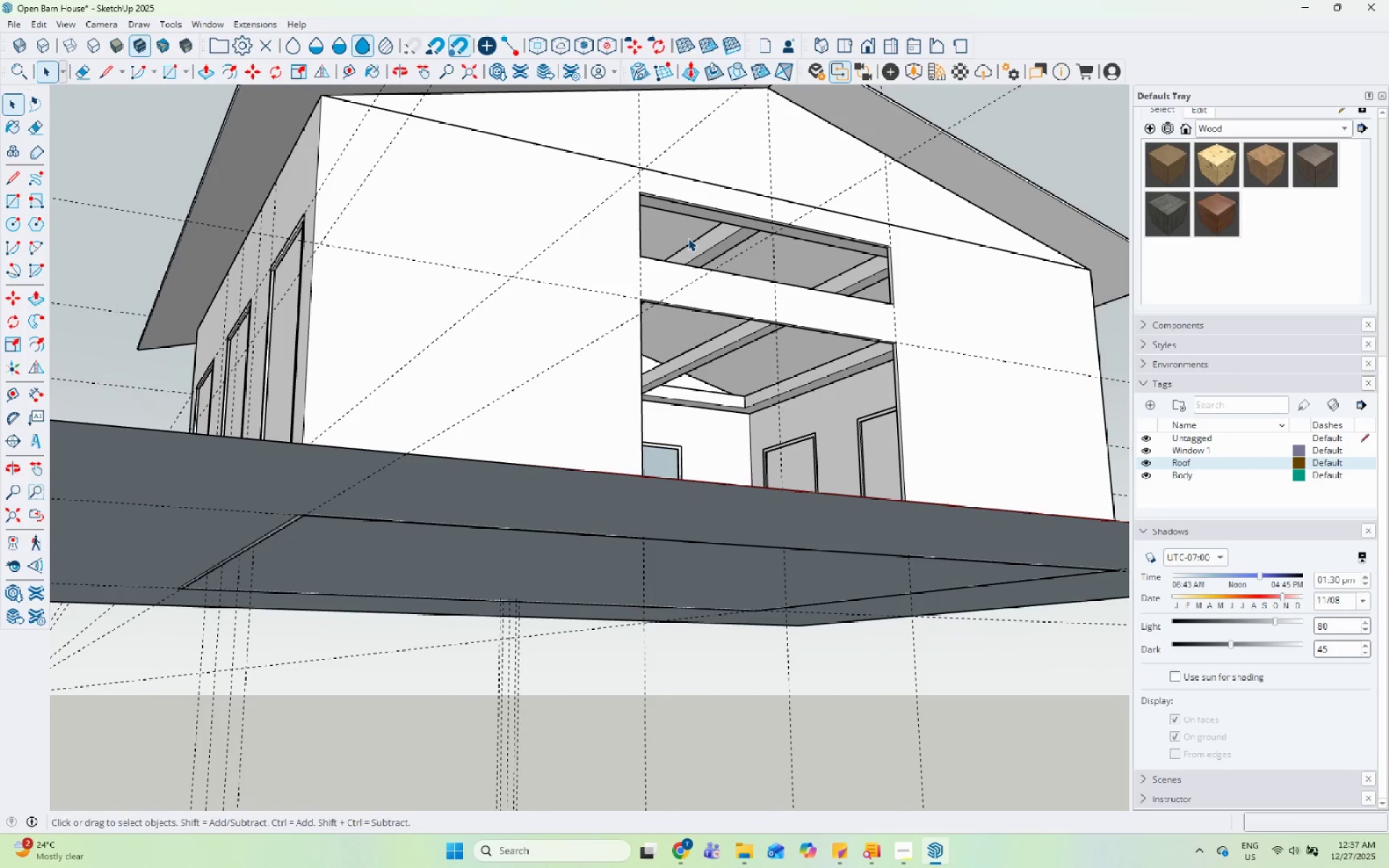 
wait(6.39)
 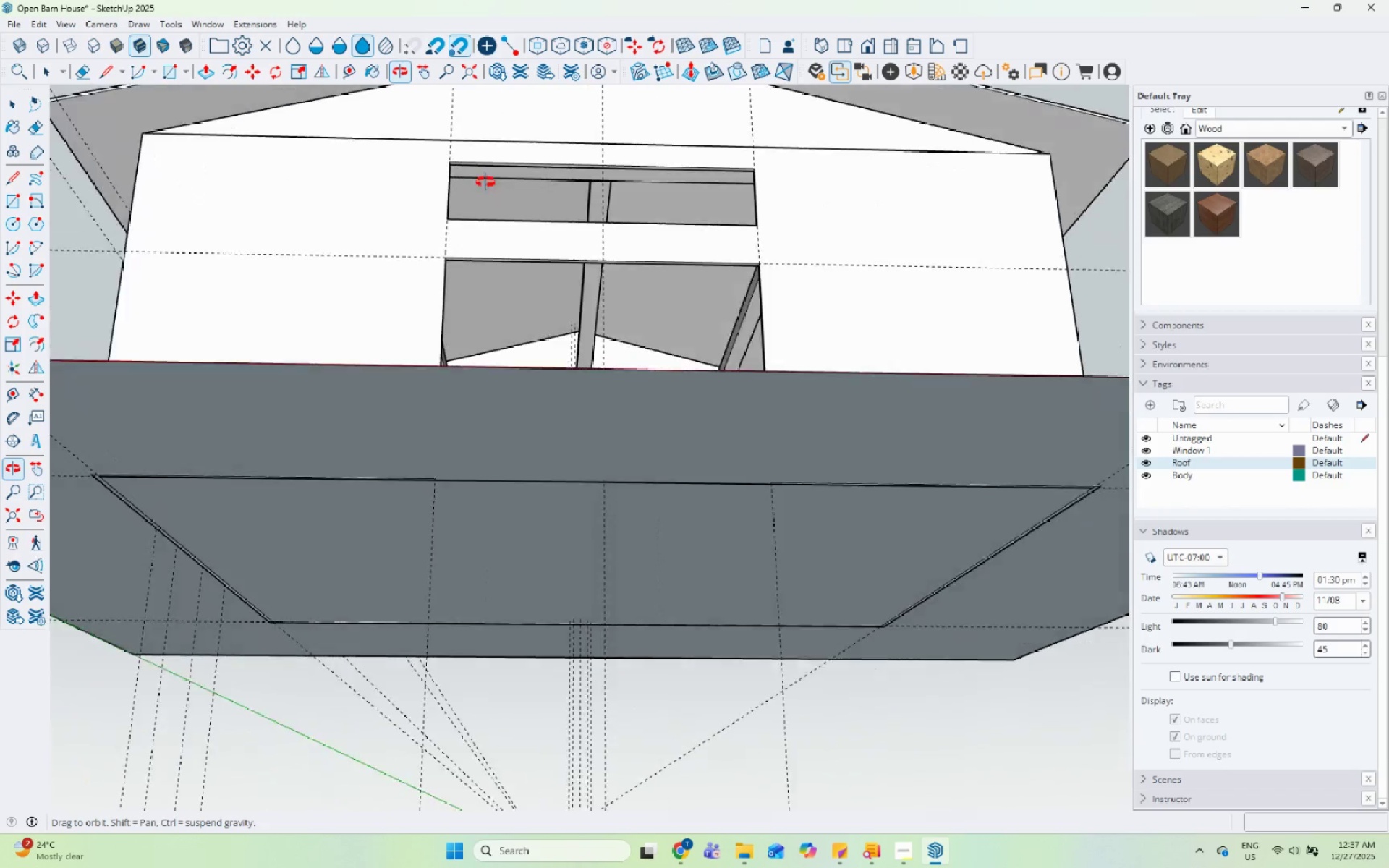 
scroll: coordinate [685, 237], scroll_direction: up, amount: 6.0
 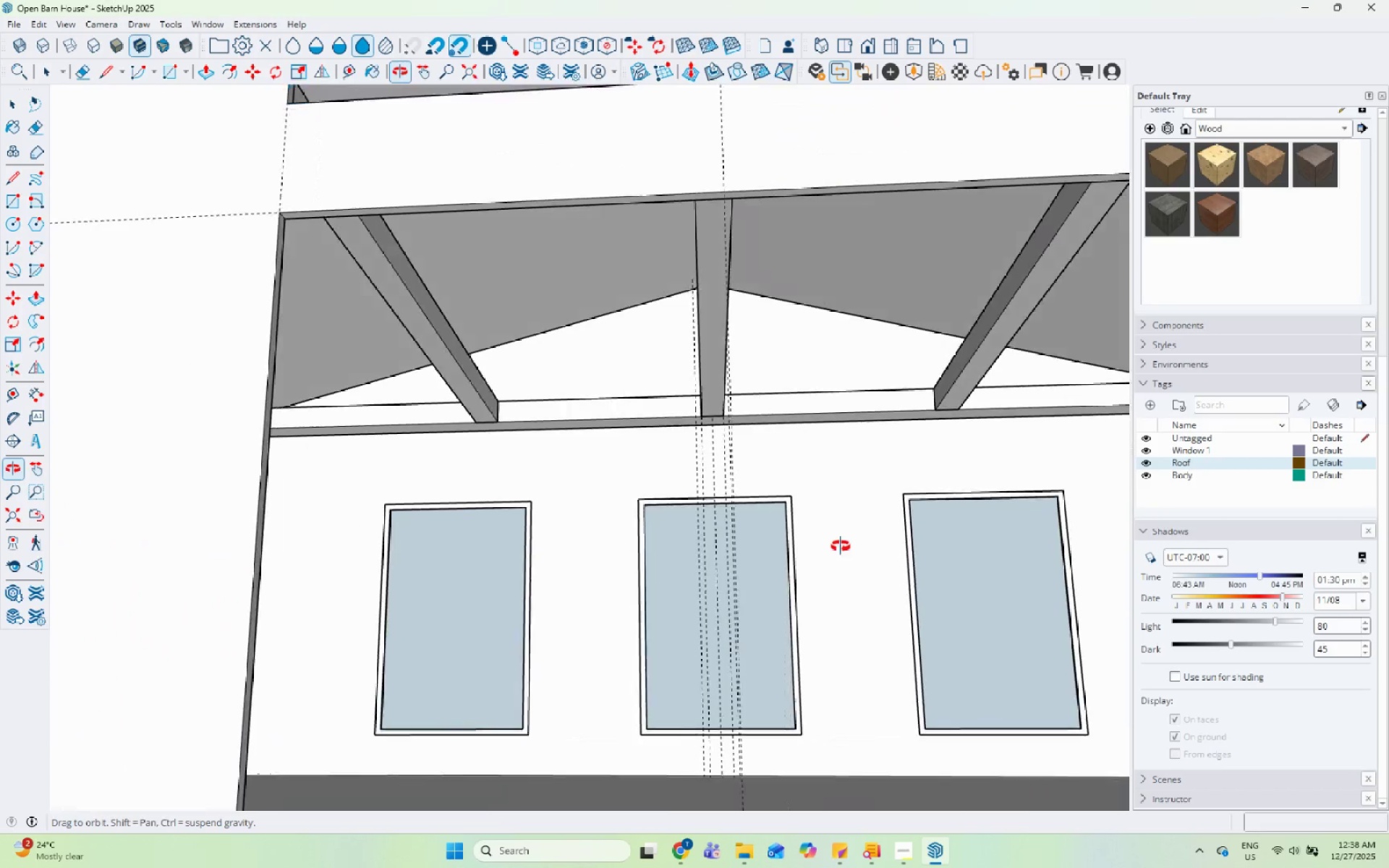 
wait(13.83)
 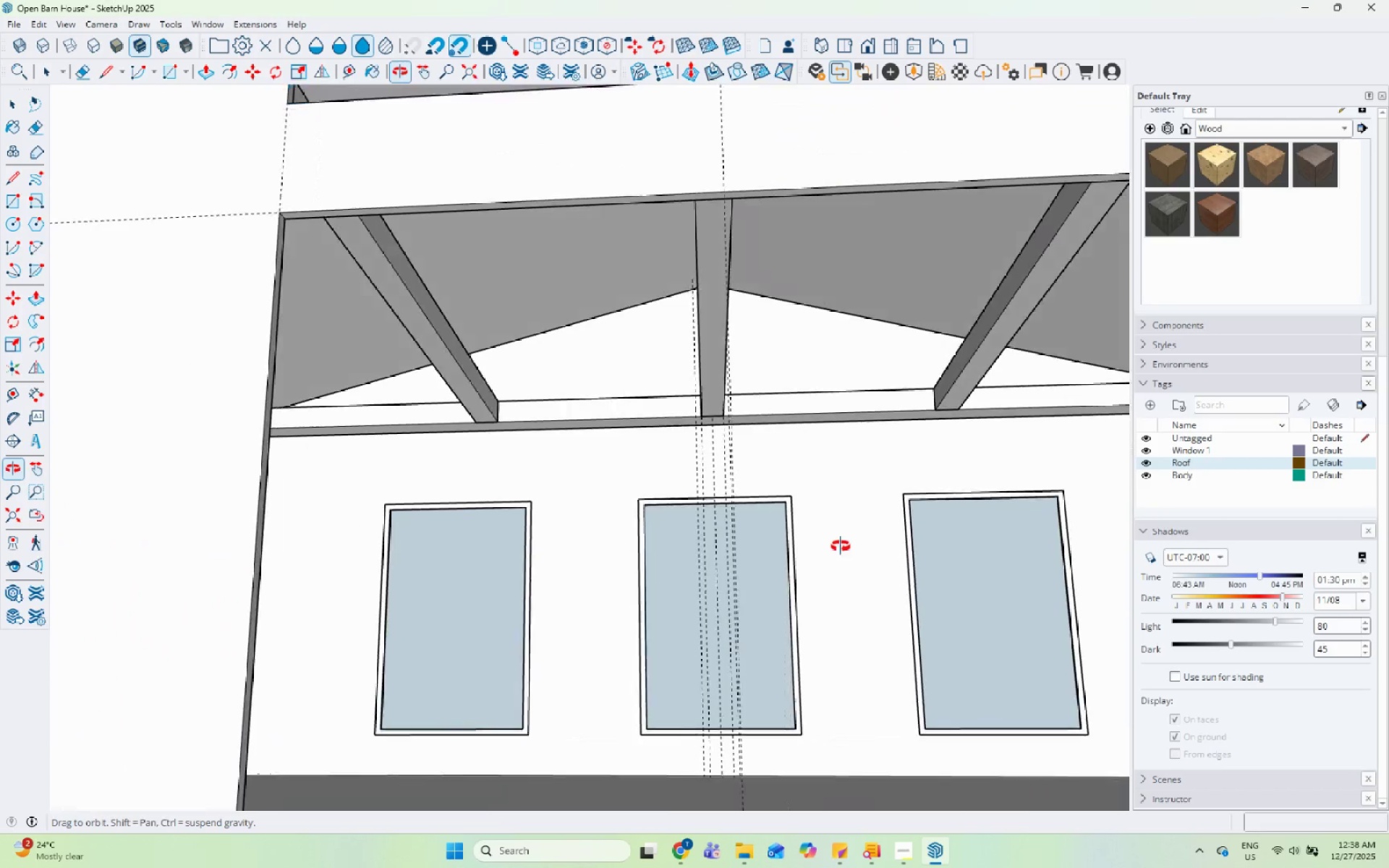 
left_click([1144, 461])
 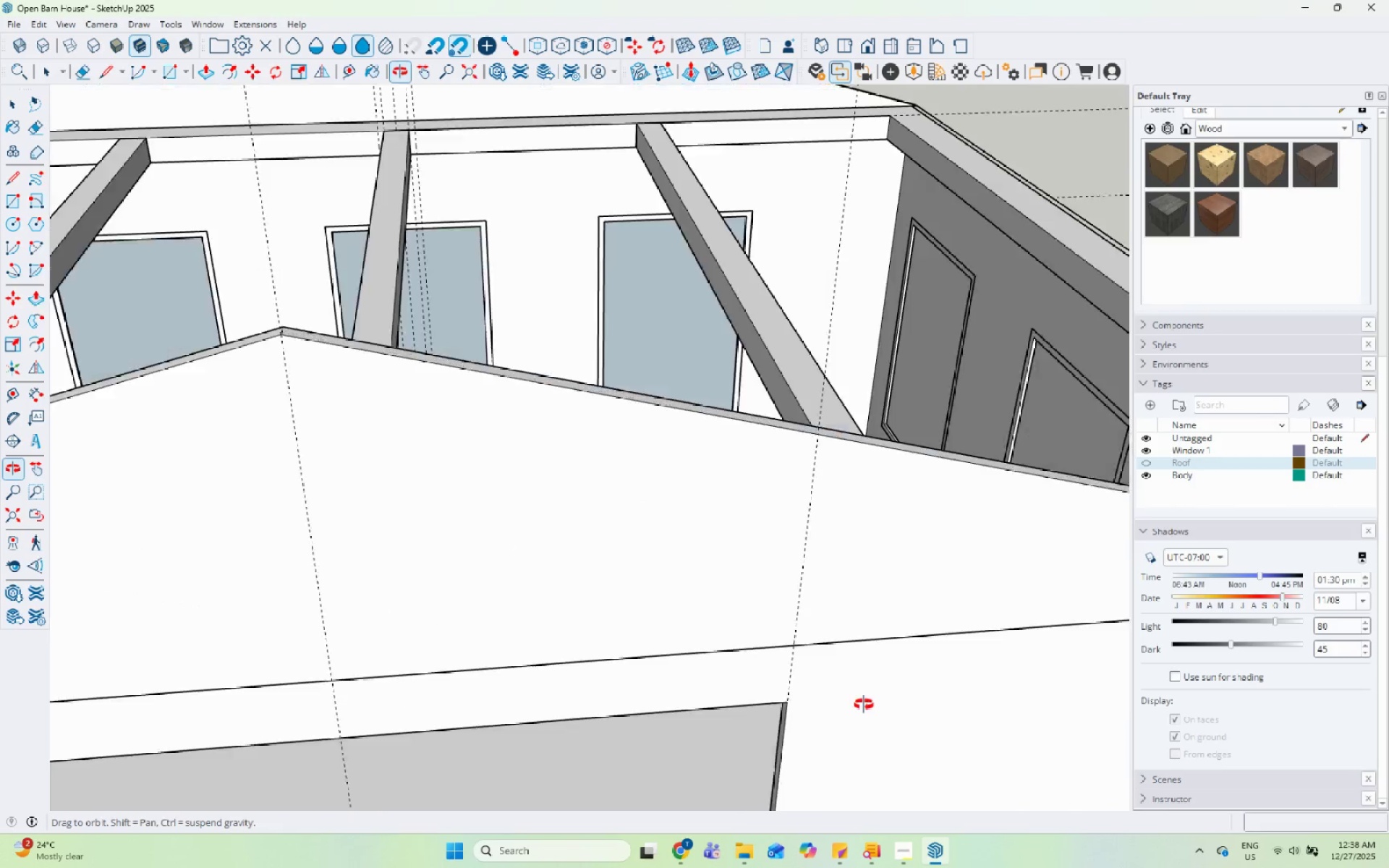 
scroll: coordinate [844, 599], scroll_direction: down, amount: 11.0
 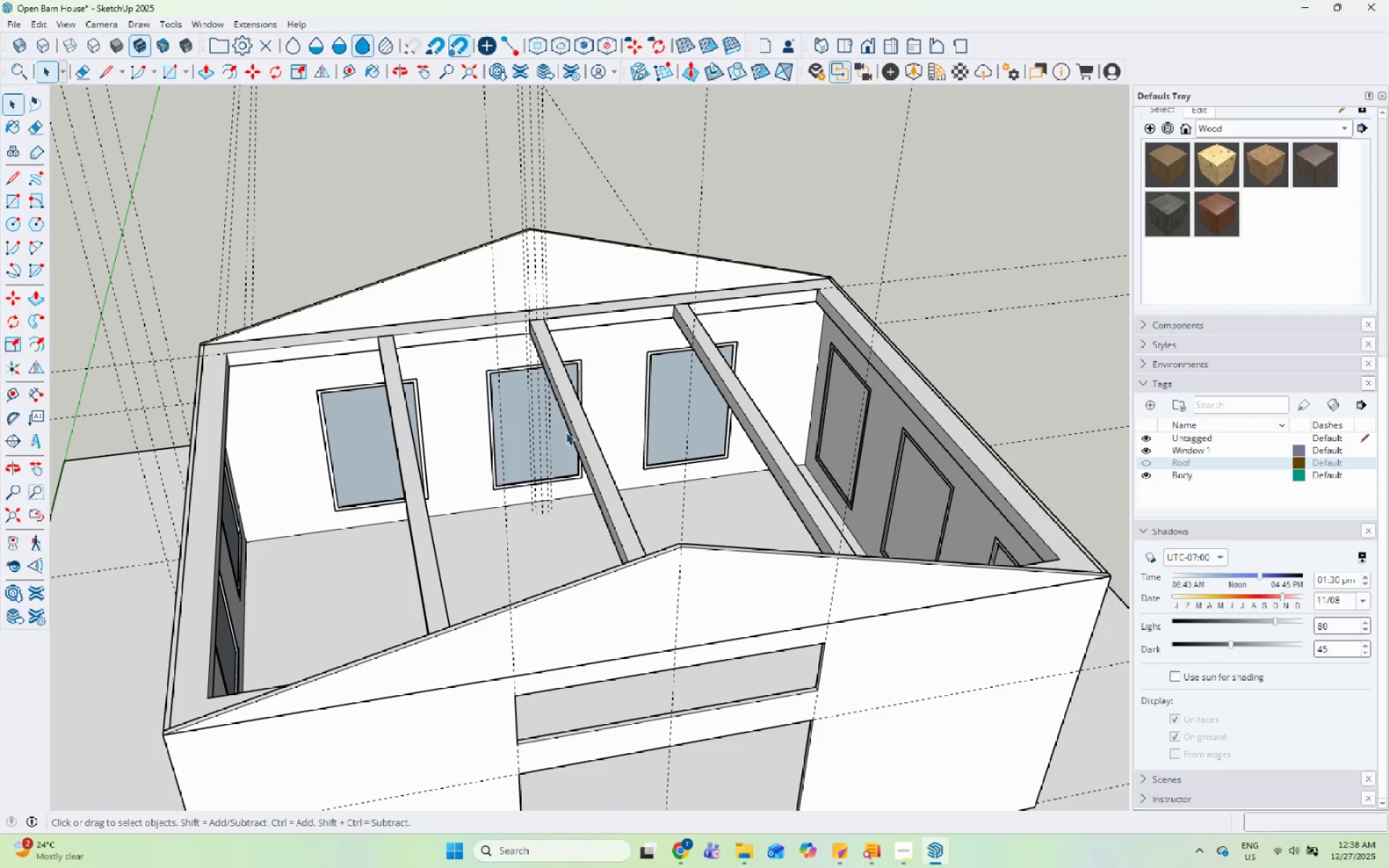 
left_click([579, 427])
 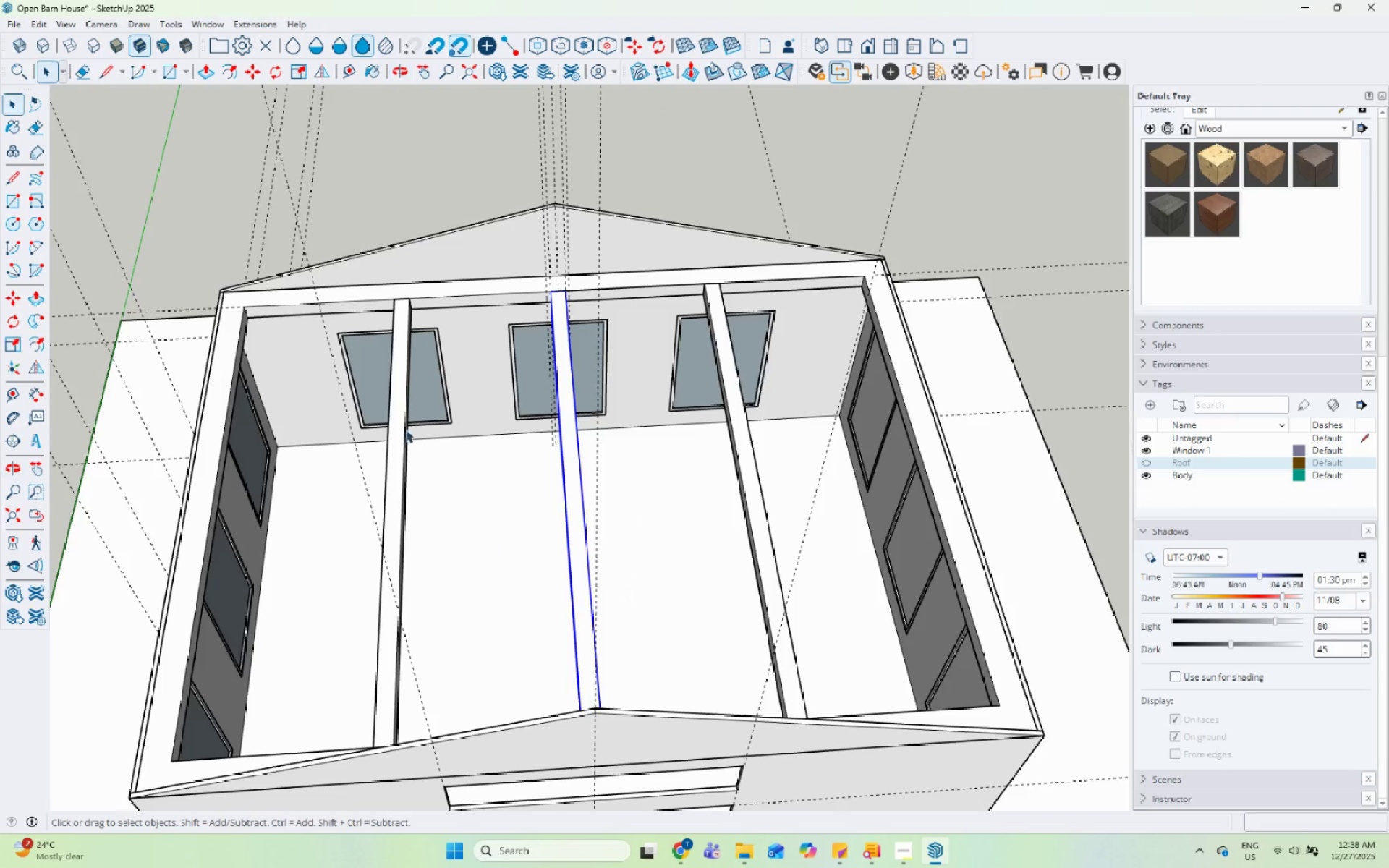 
left_click([402, 409])
 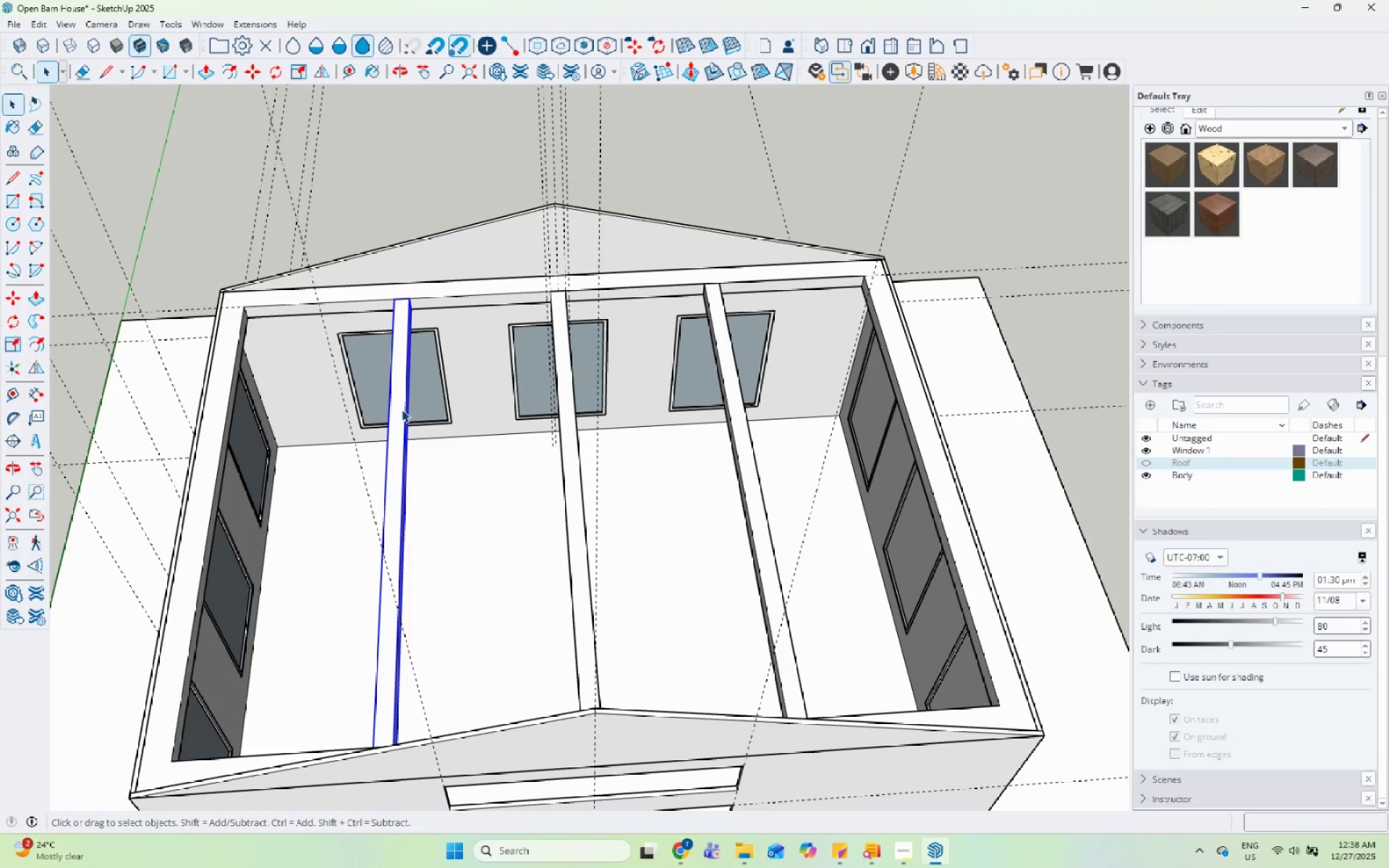 
key(M)
 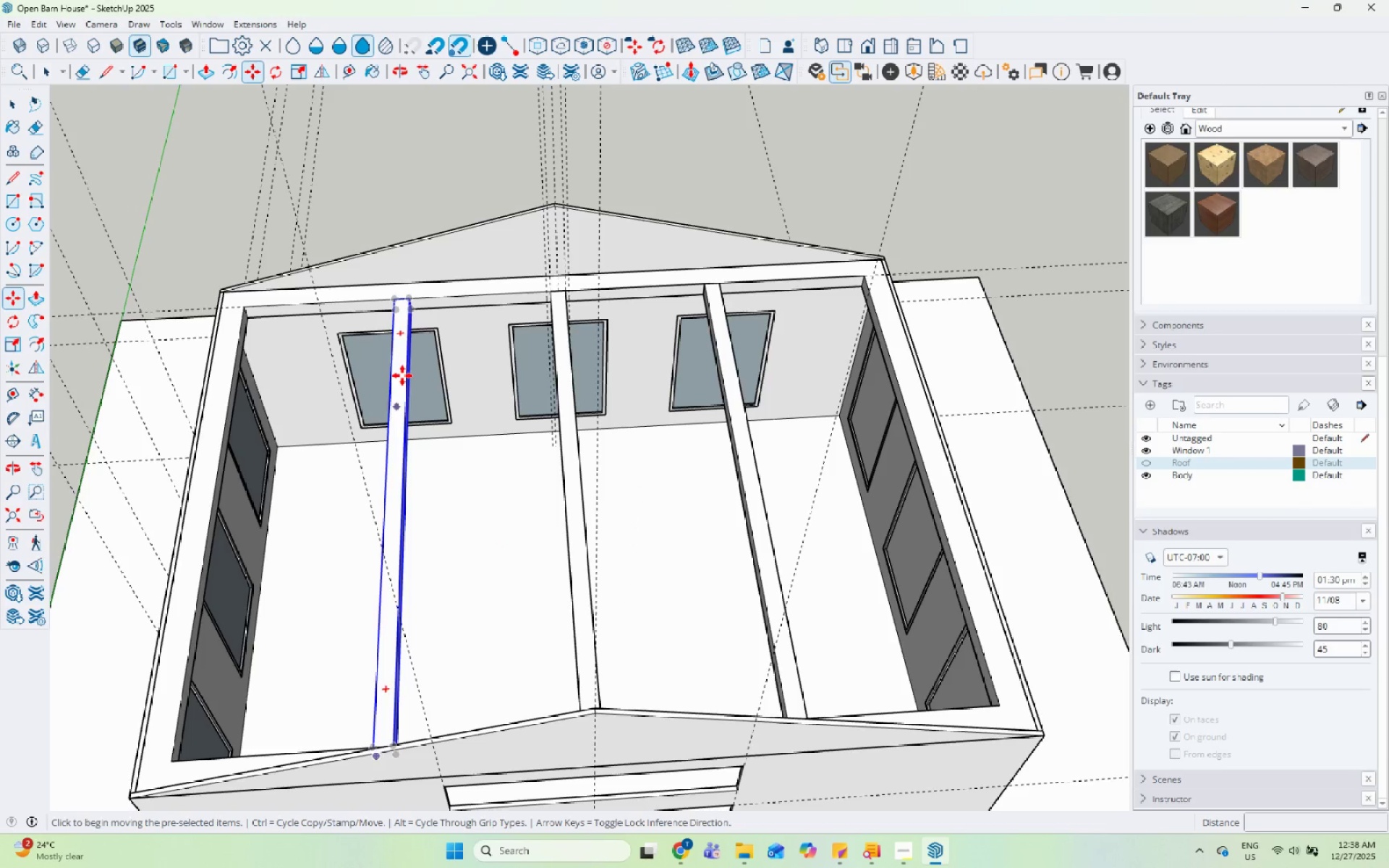 
scroll: coordinate [409, 265], scroll_direction: up, amount: 6.0
 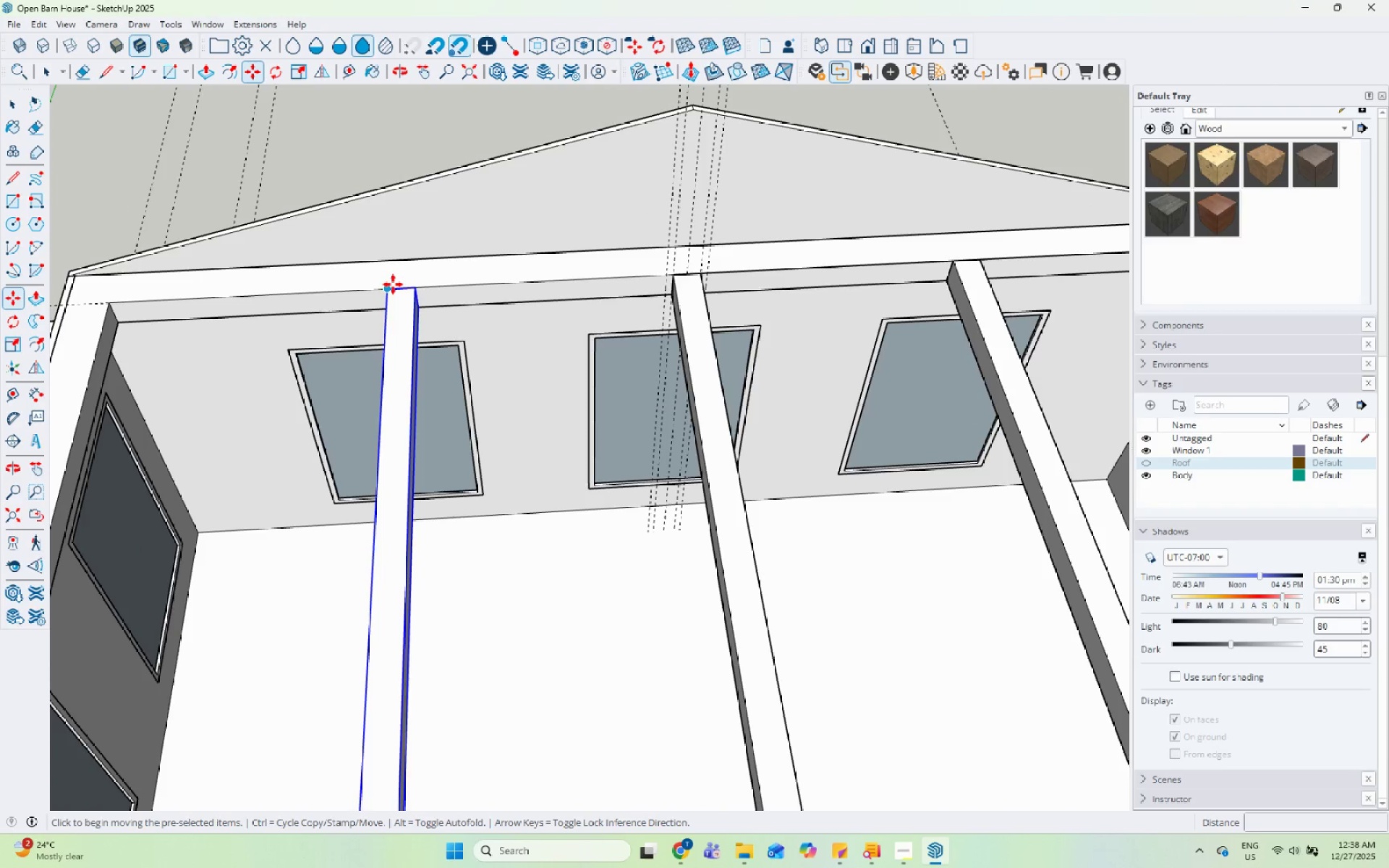 
left_click_drag(start_coordinate=[391, 287], to_coordinate=[397, 286])
 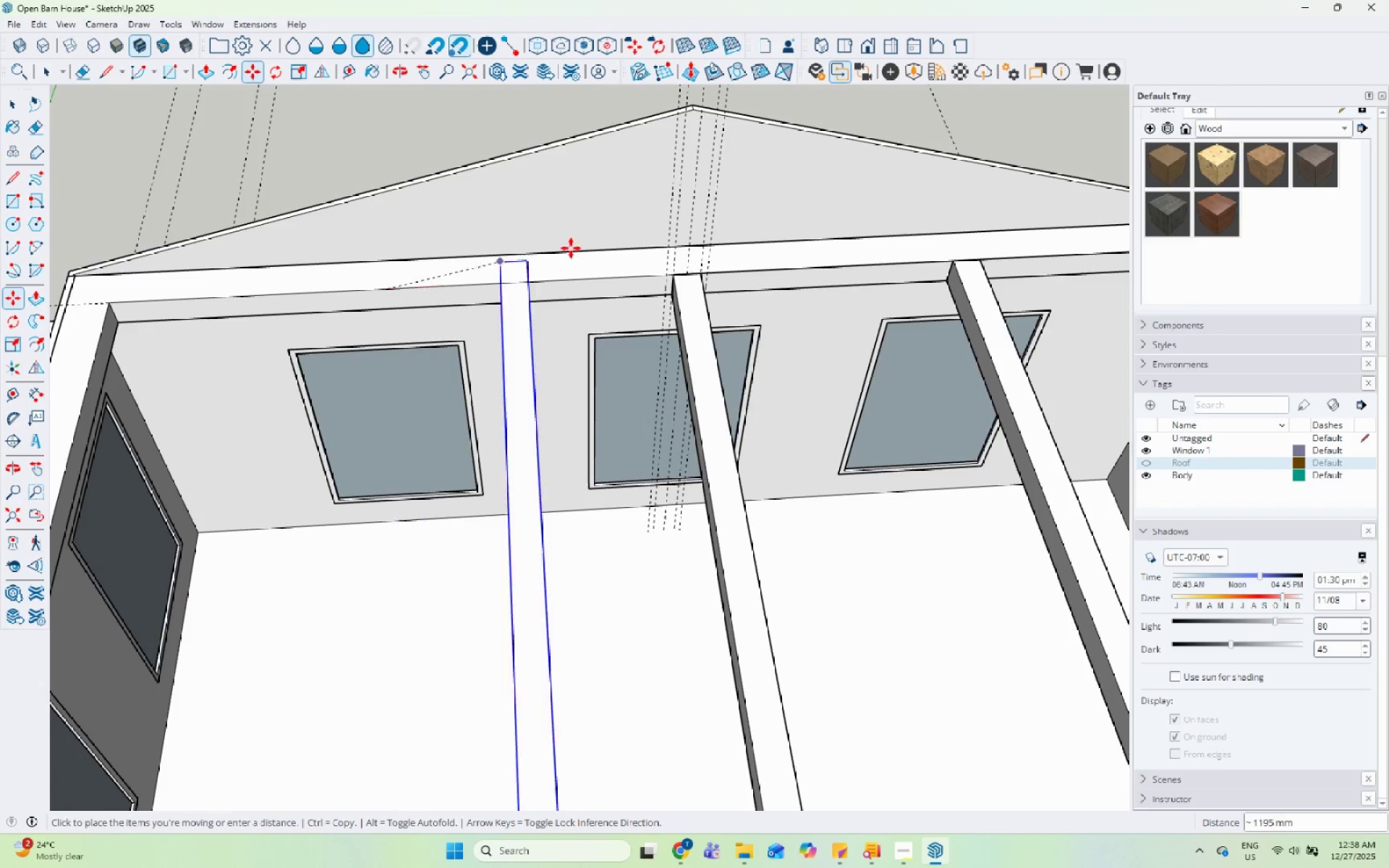 
scroll: coordinate [547, 258], scroll_direction: down, amount: 9.0
 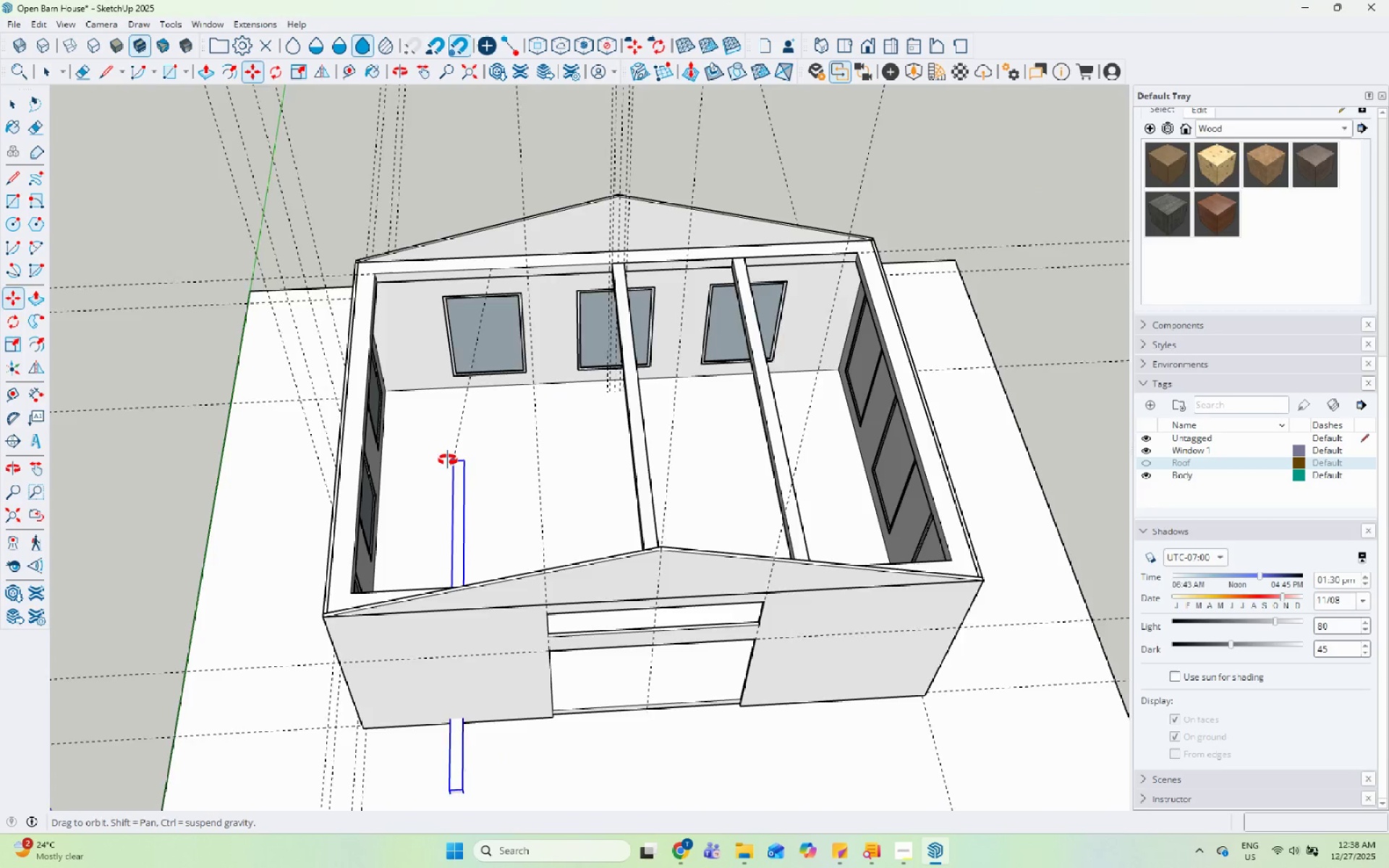 
key(Space)
 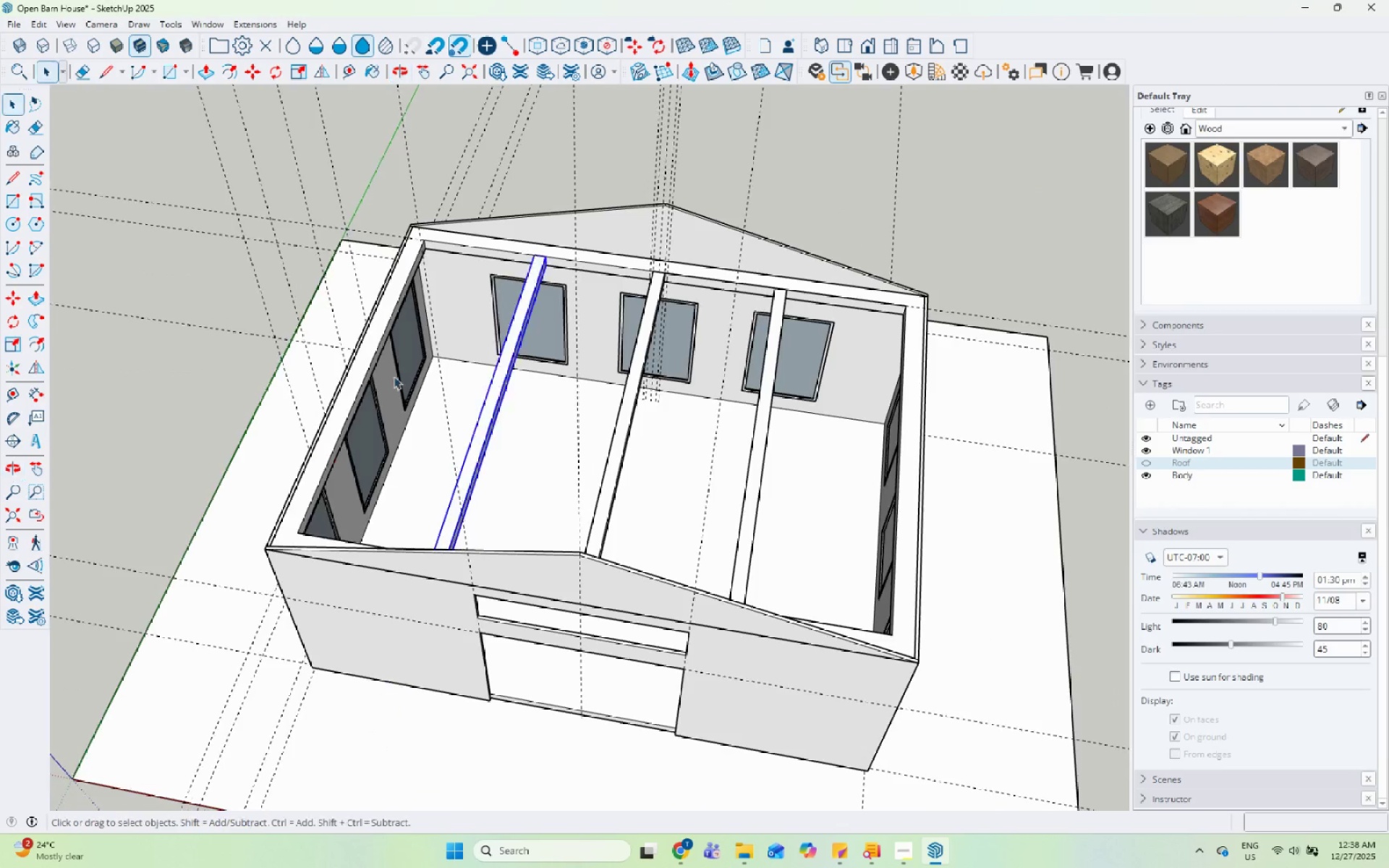 
scroll: coordinate [362, 384], scroll_direction: up, amount: 2.0
 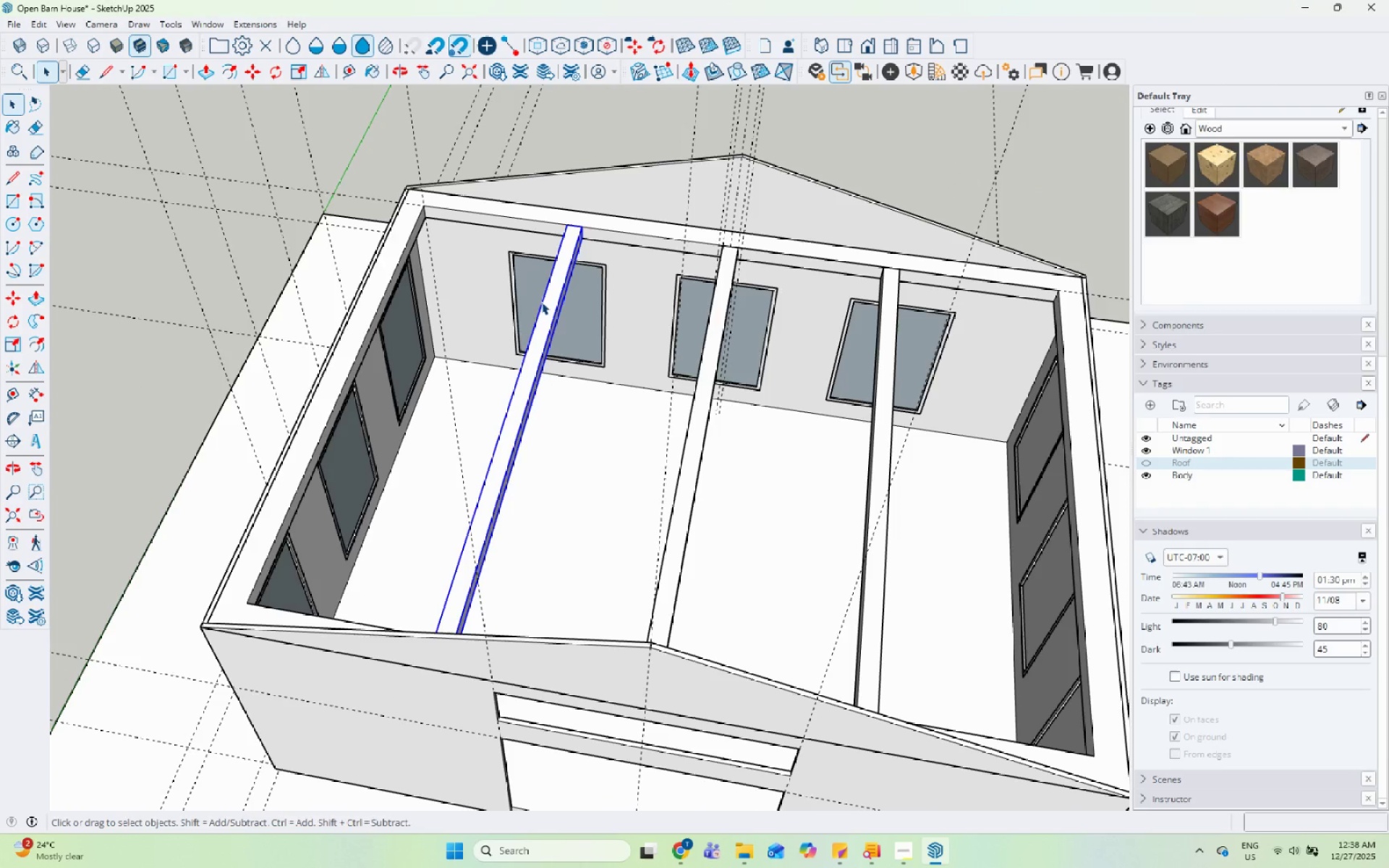 
key(M)
 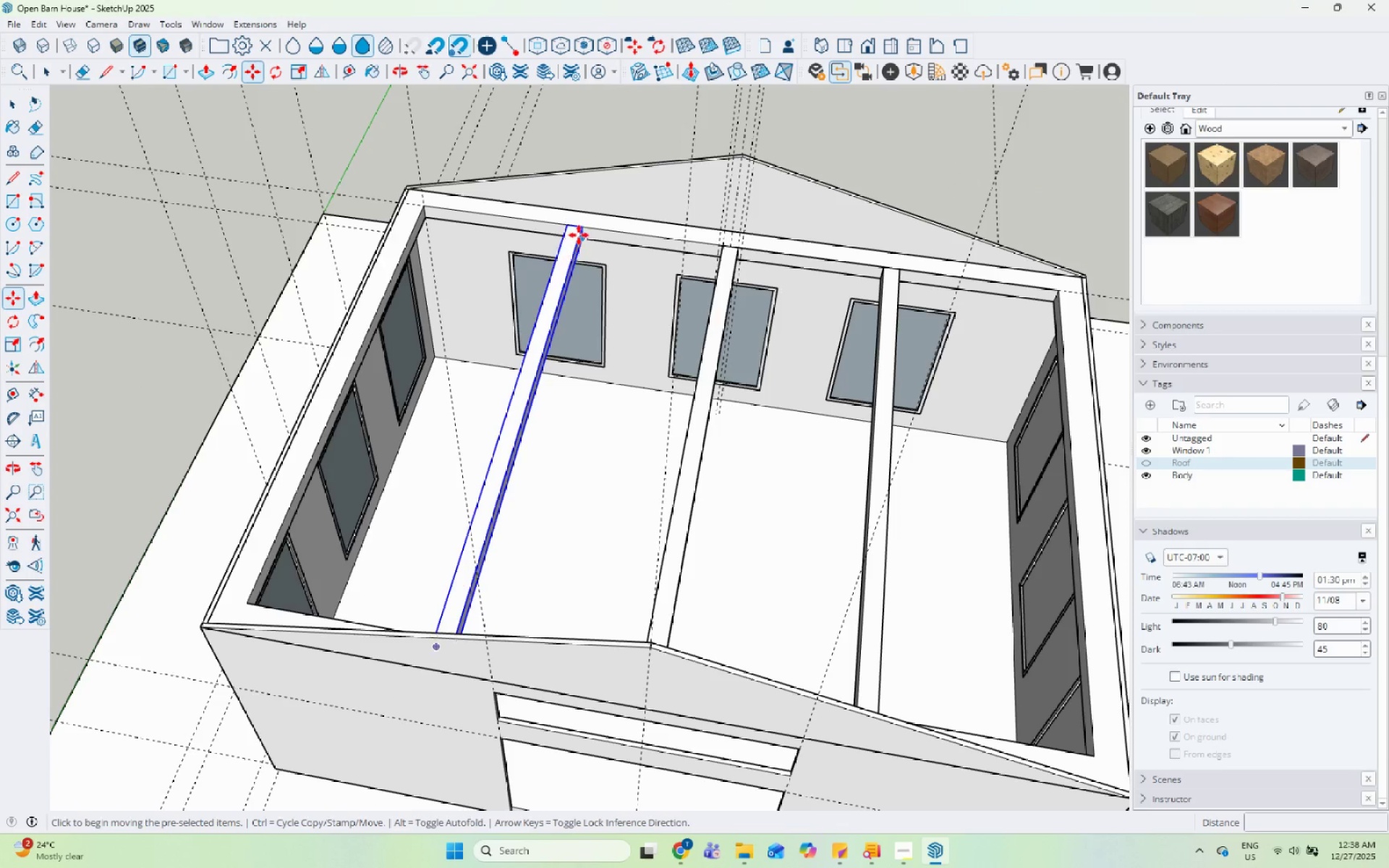 
left_click_drag(start_coordinate=[556, 224], to_coordinate=[544, 225])
 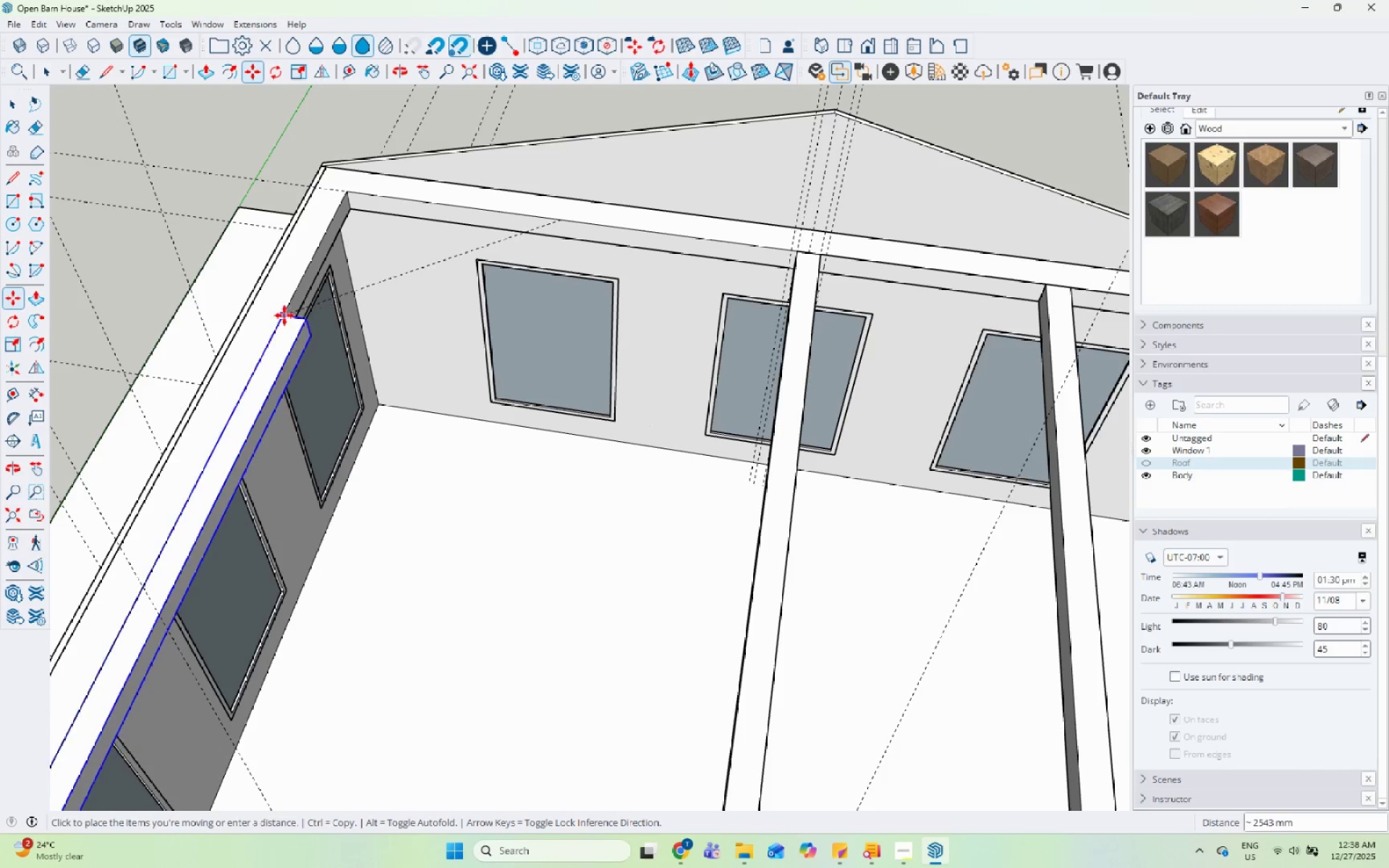 
scroll: coordinate [579, 234], scroll_direction: up, amount: 4.0
 